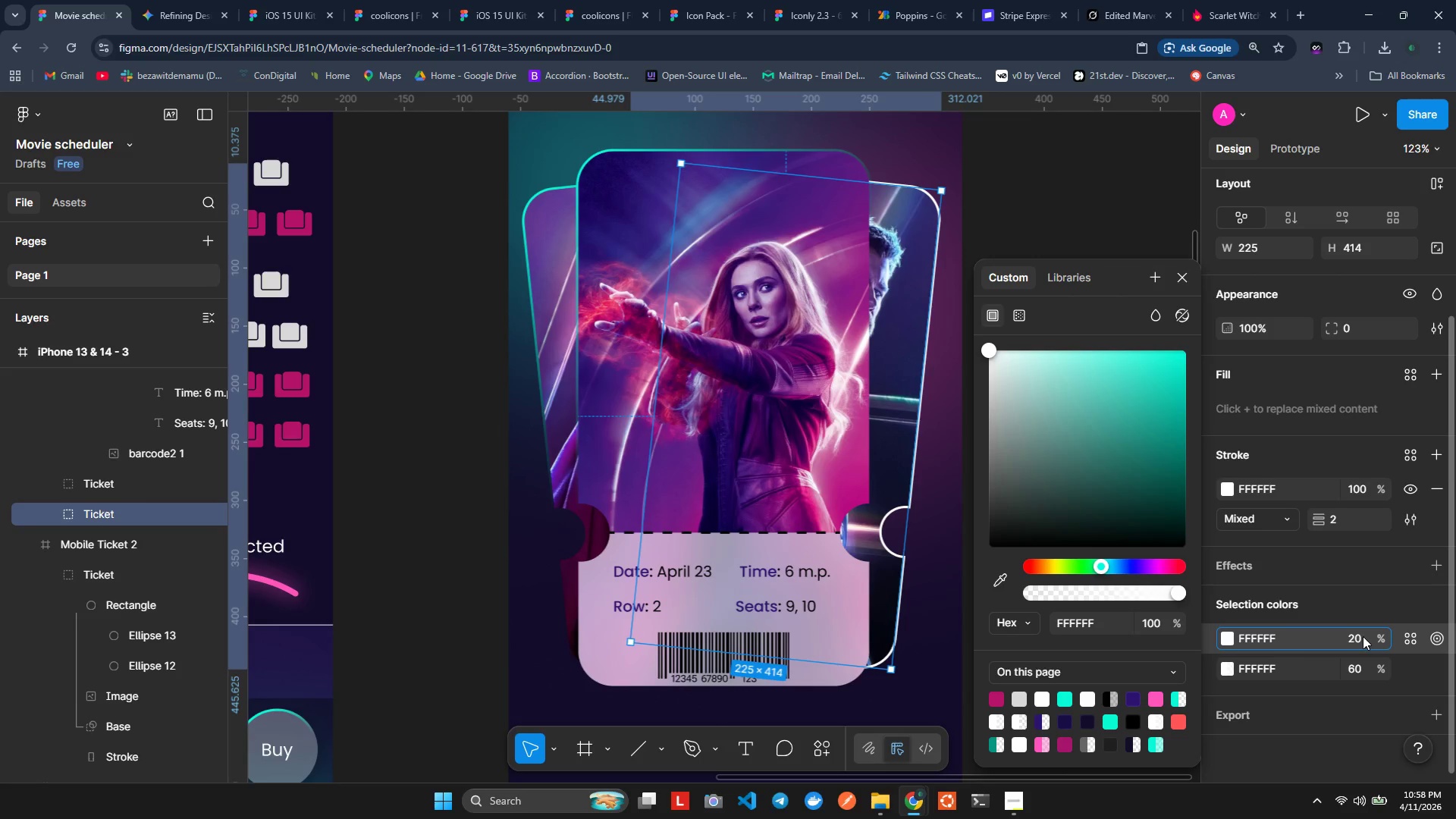 
key(Enter)
 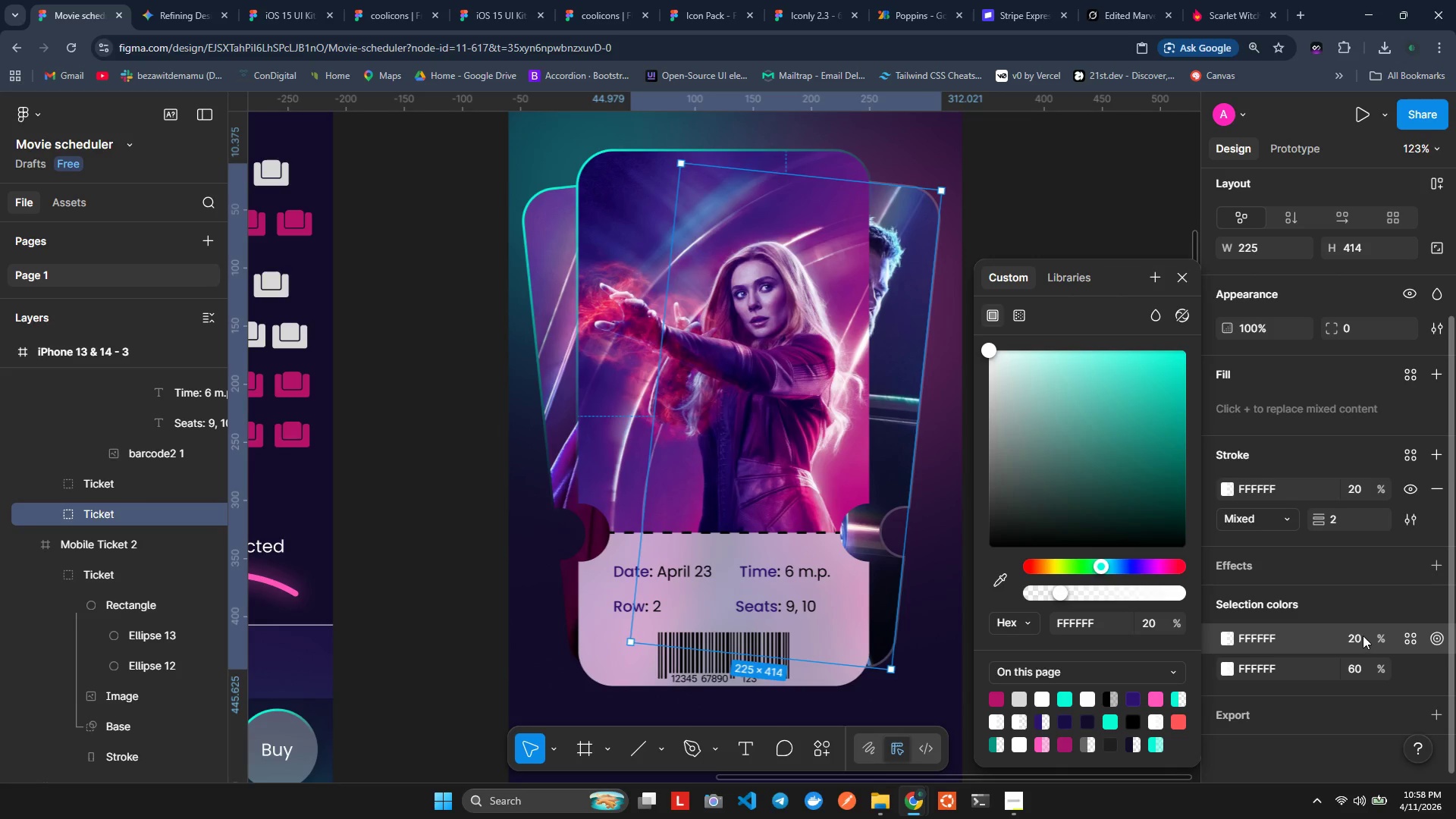 
mouse_move([1386, 636])
 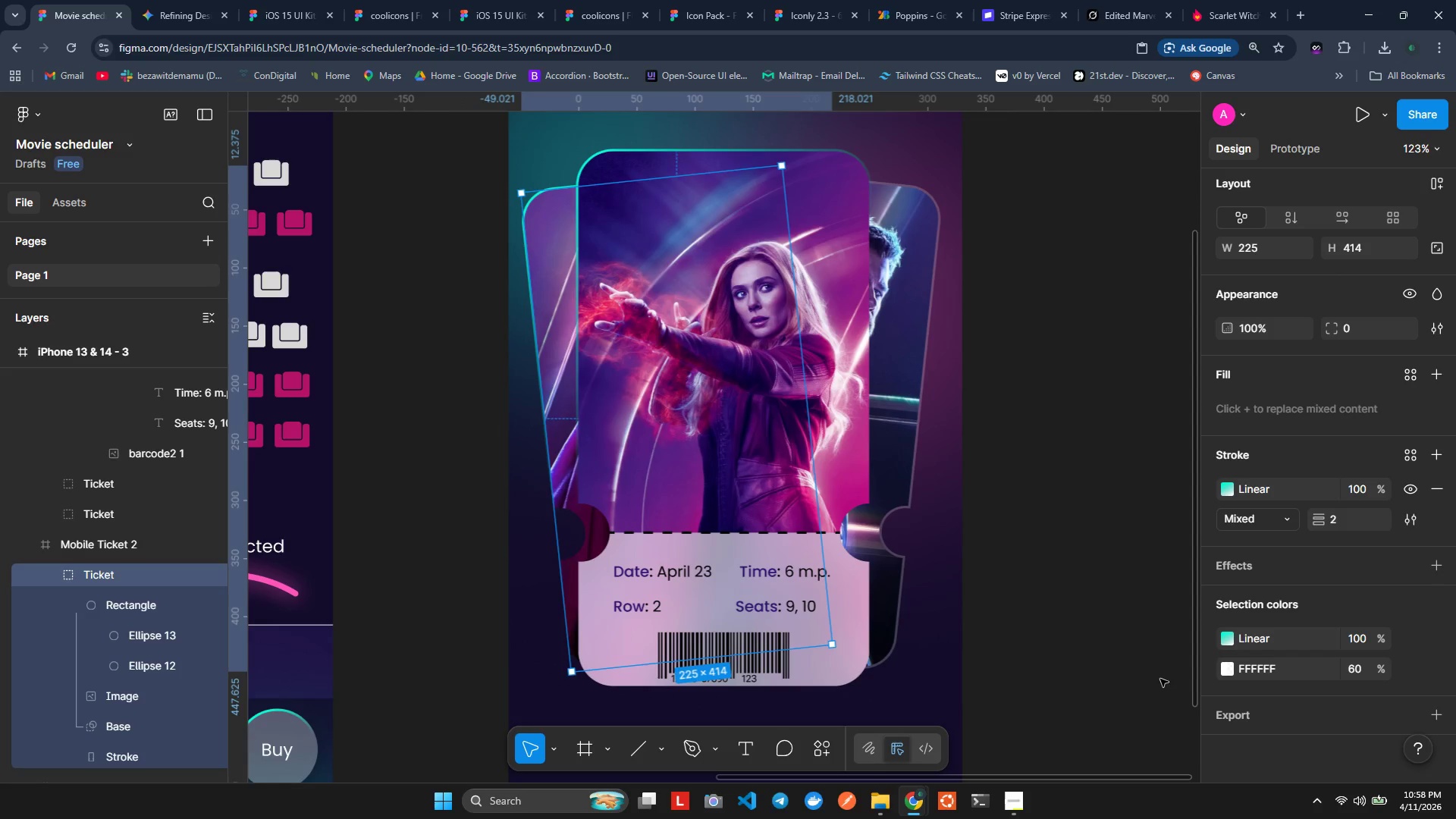 
wait(6.38)
 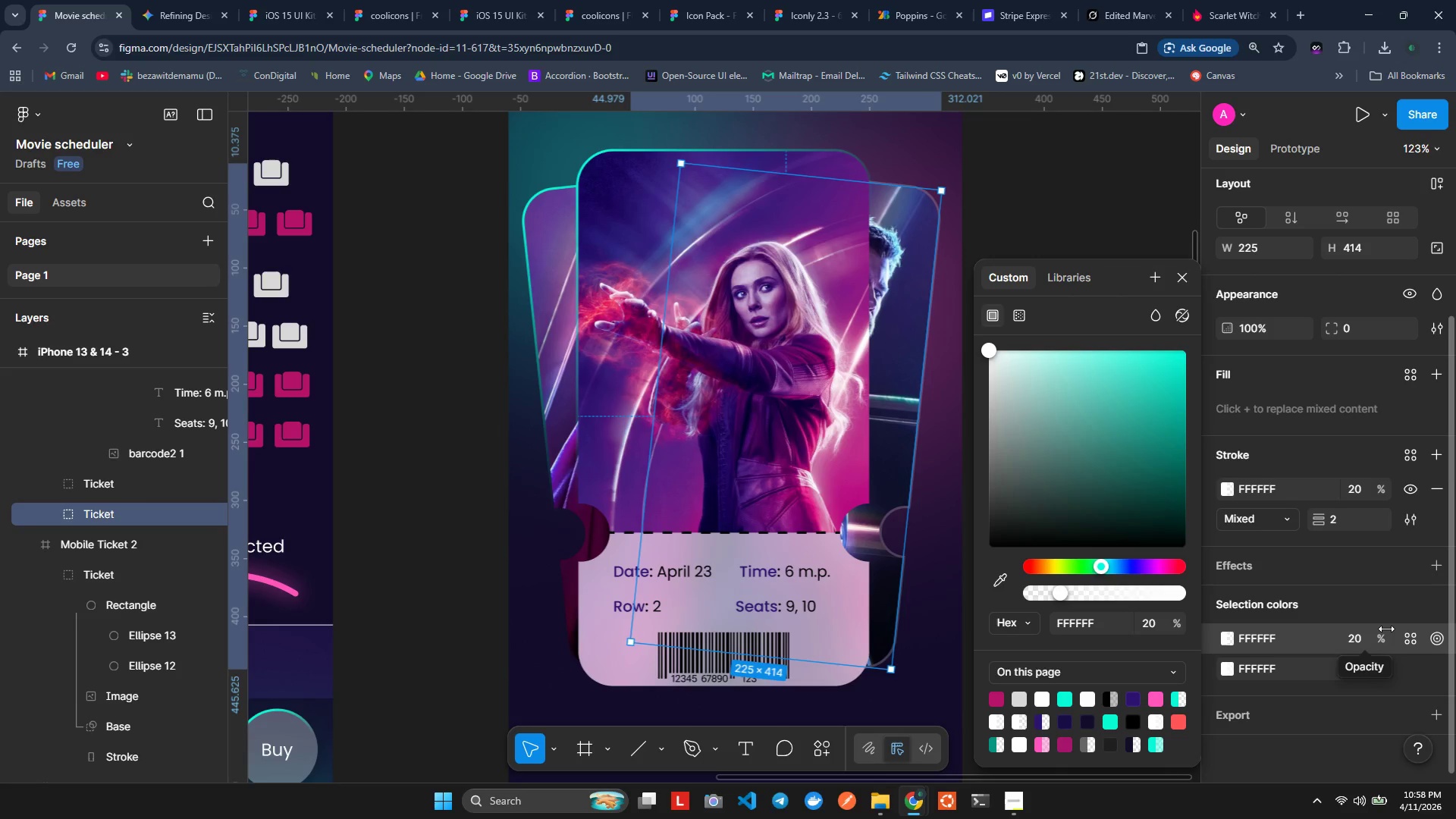 
left_click([1229, 642])
 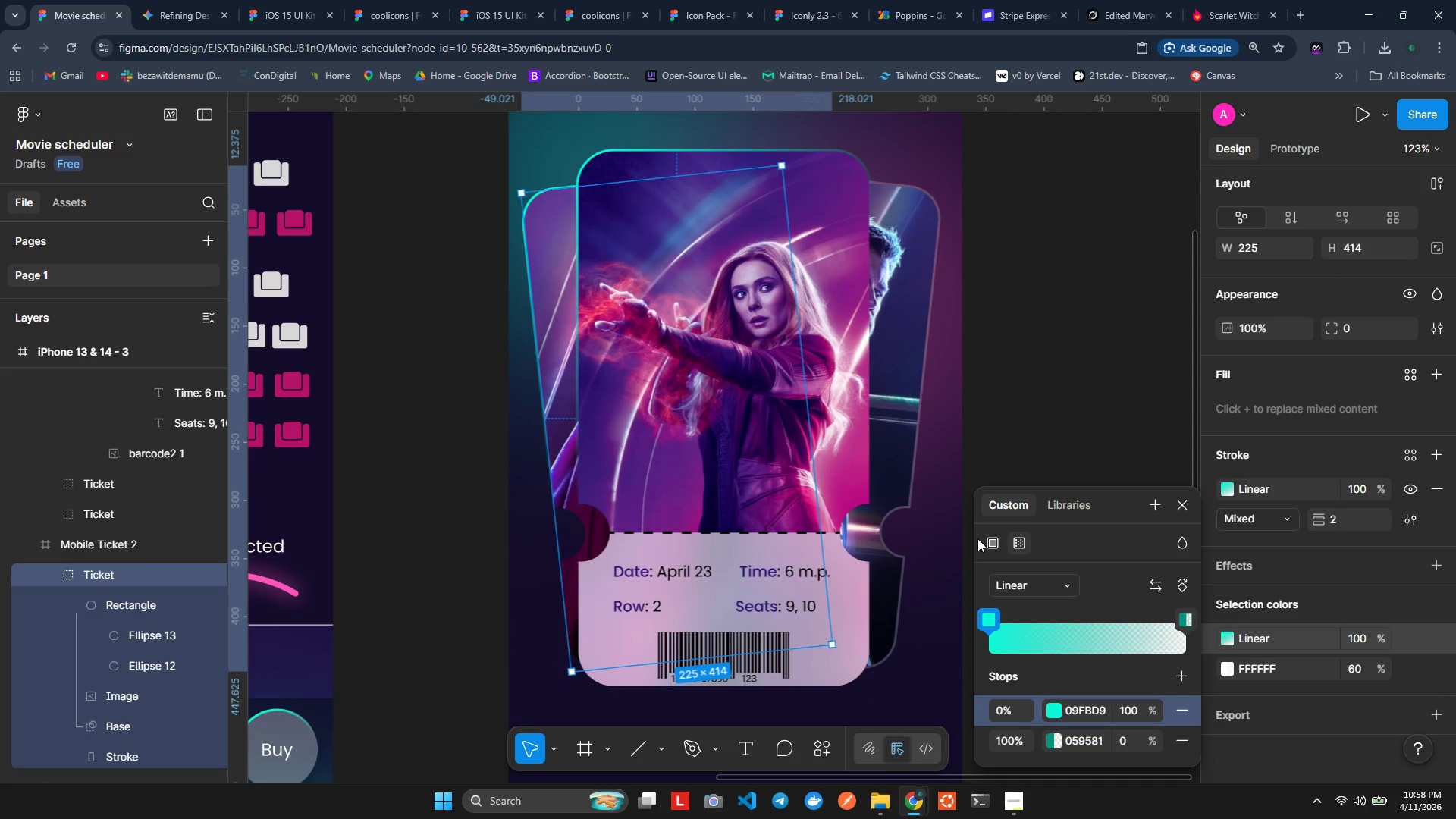 
left_click([990, 541])
 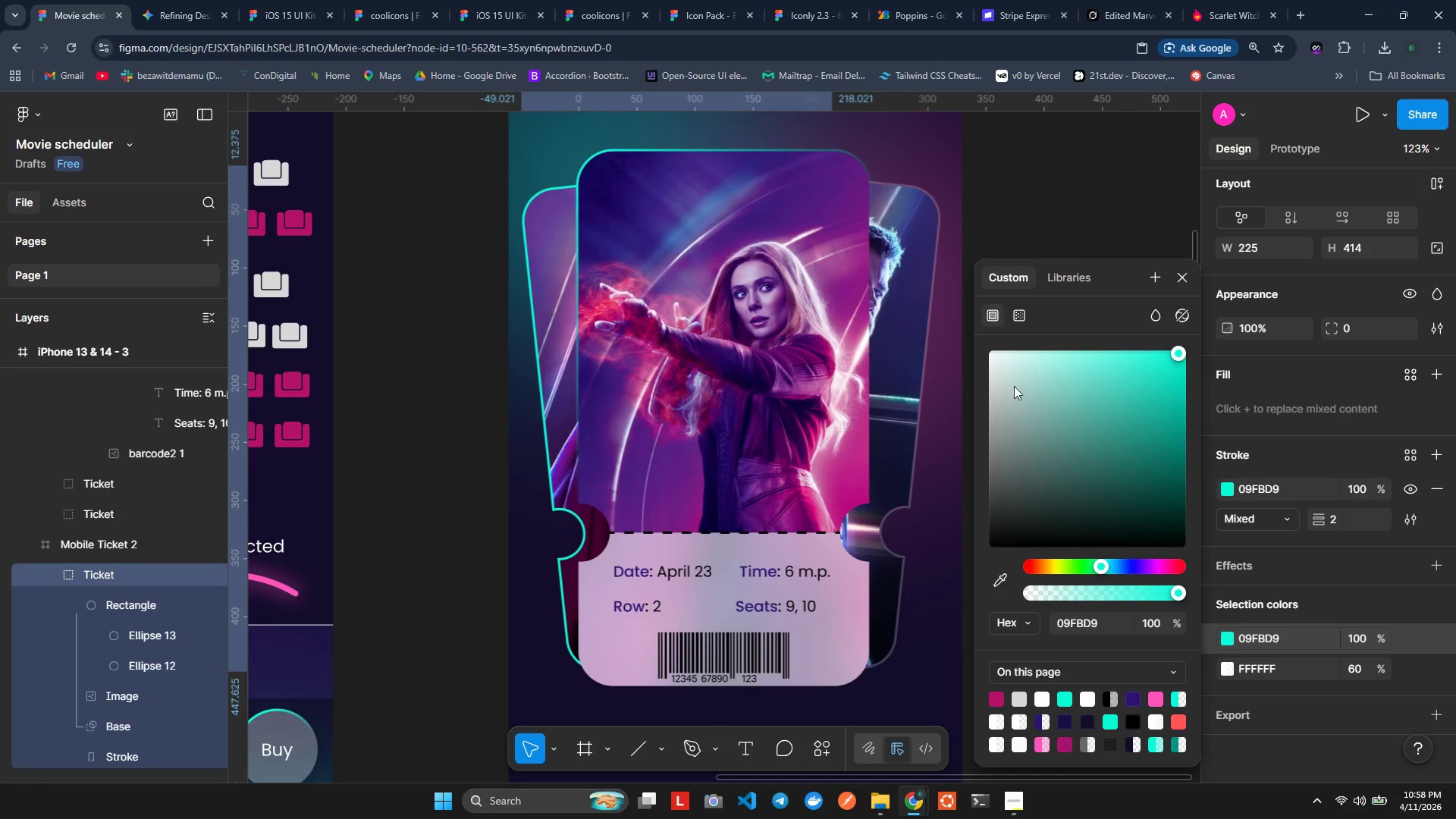 
left_click_drag(start_coordinate=[1011, 365], to_coordinate=[962, 345])
 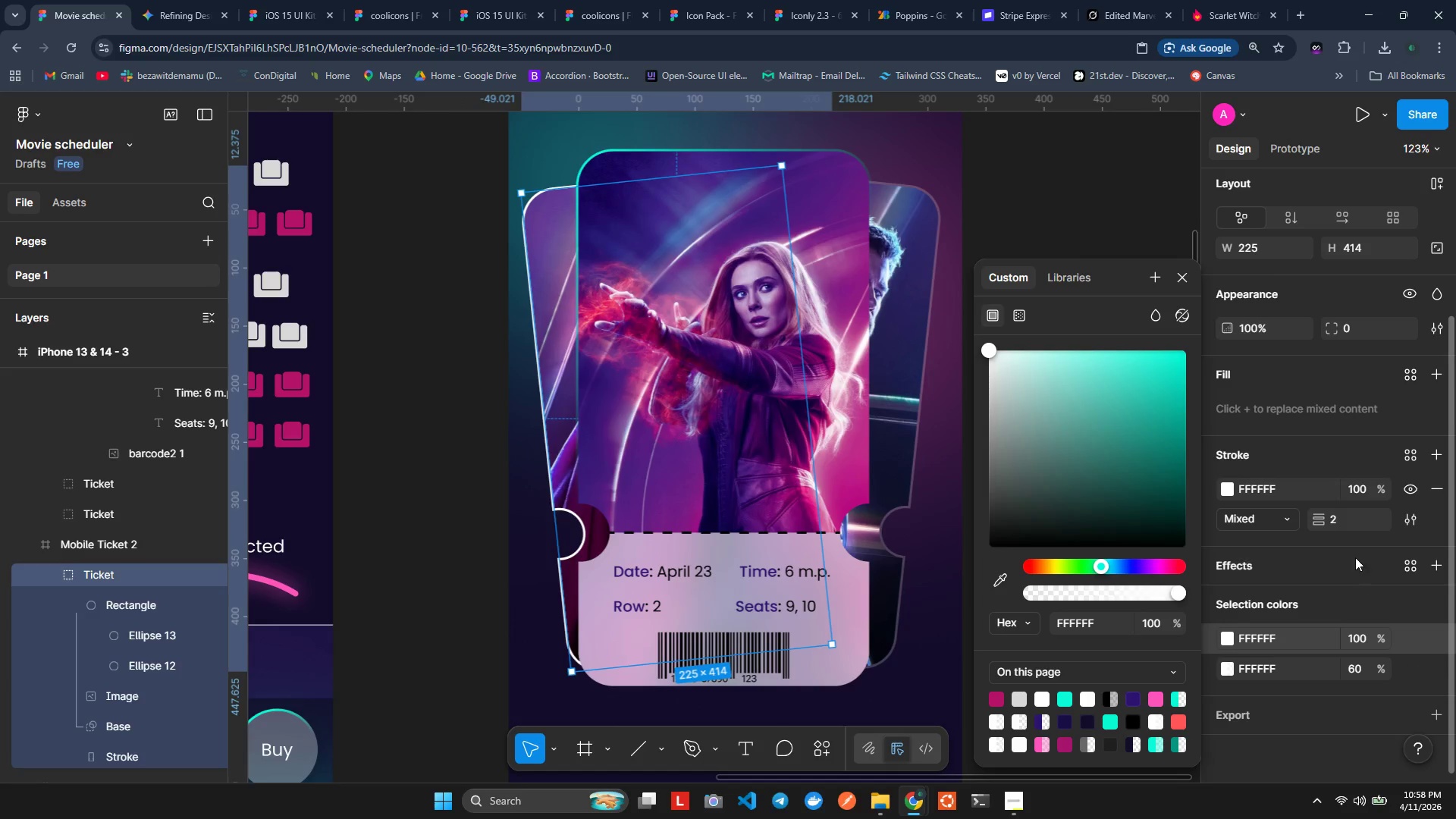 
left_click([1363, 640])
 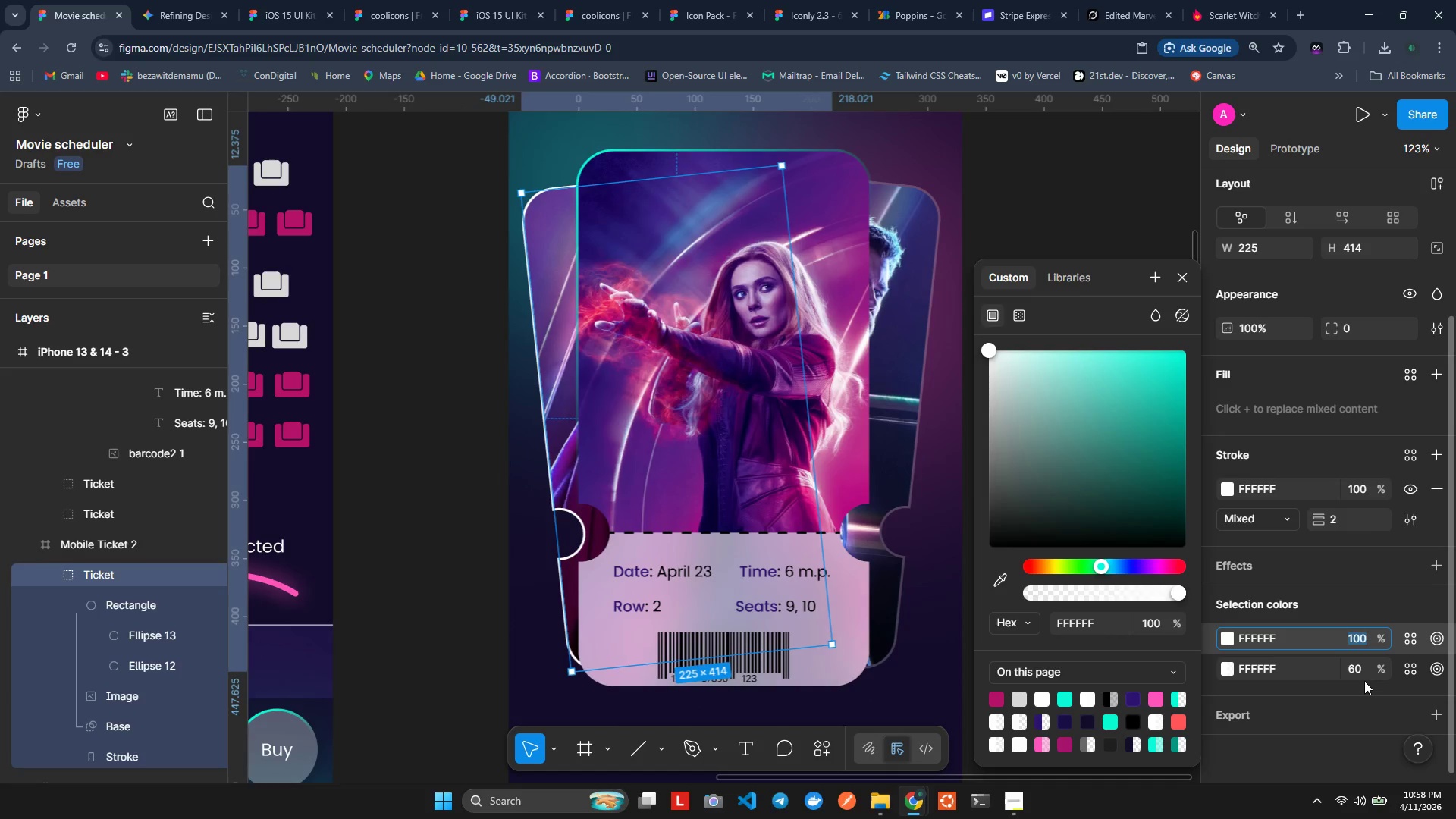 
type(20)
 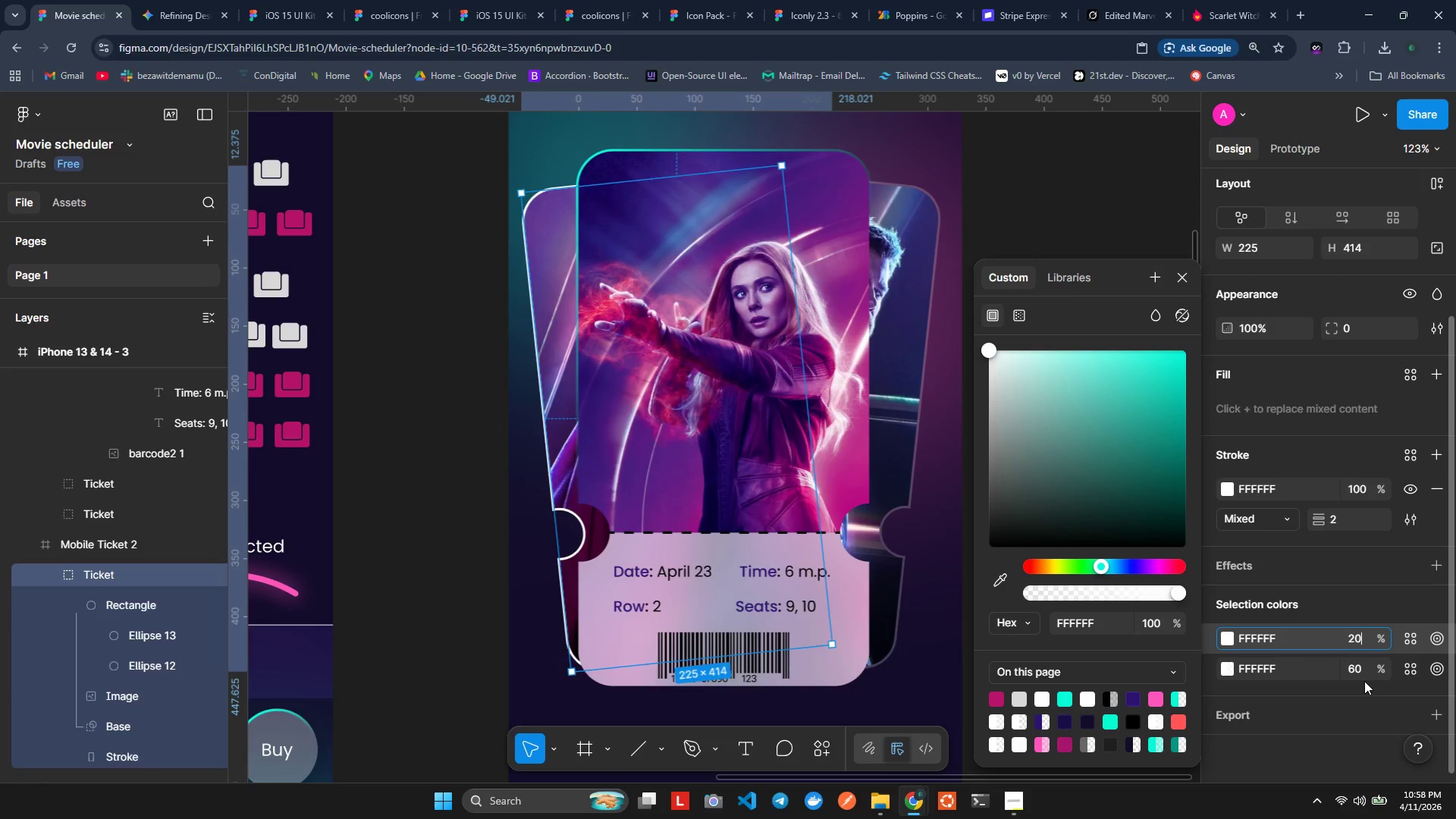 
key(Enter)
 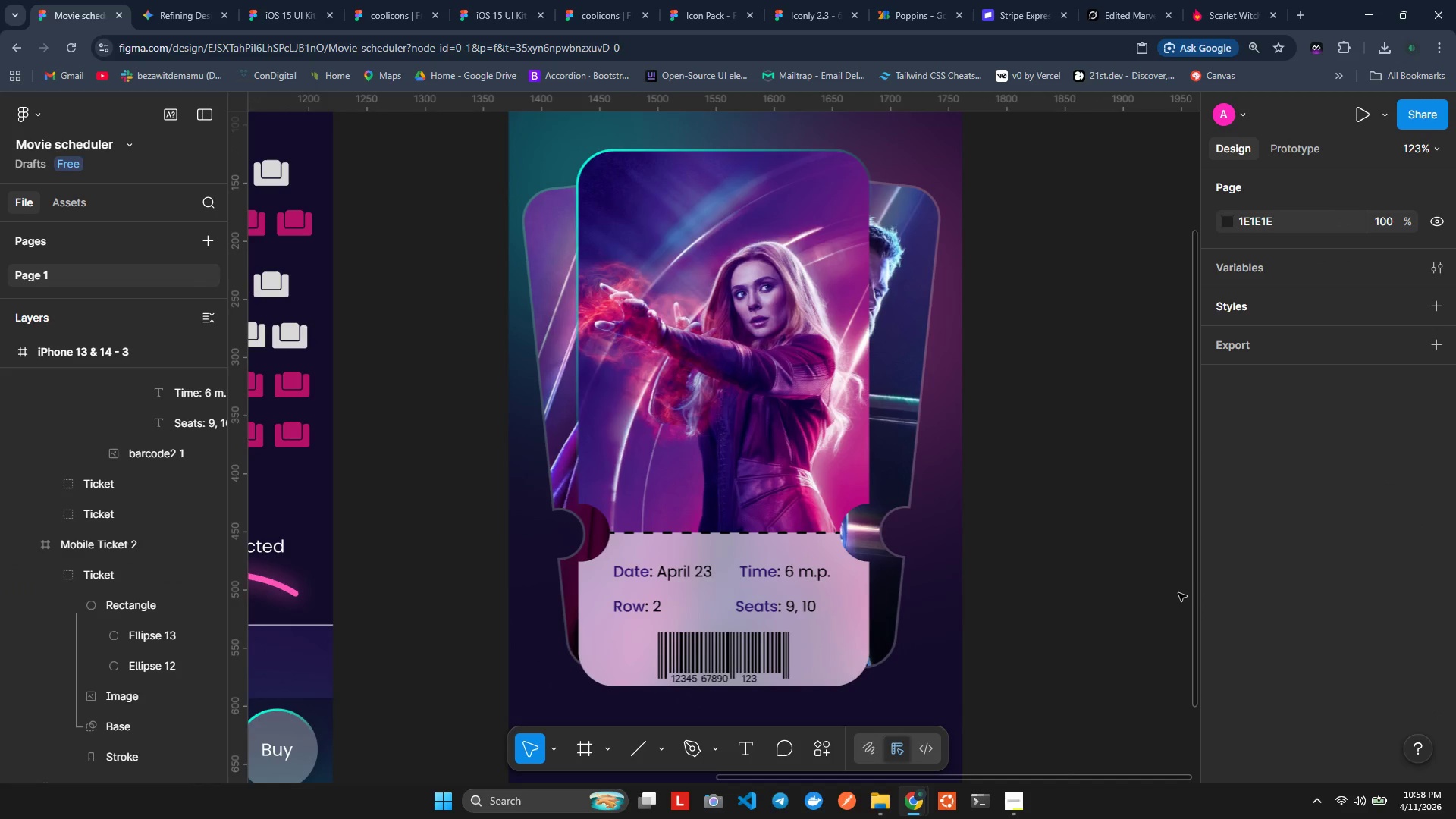 
wait(22.09)
 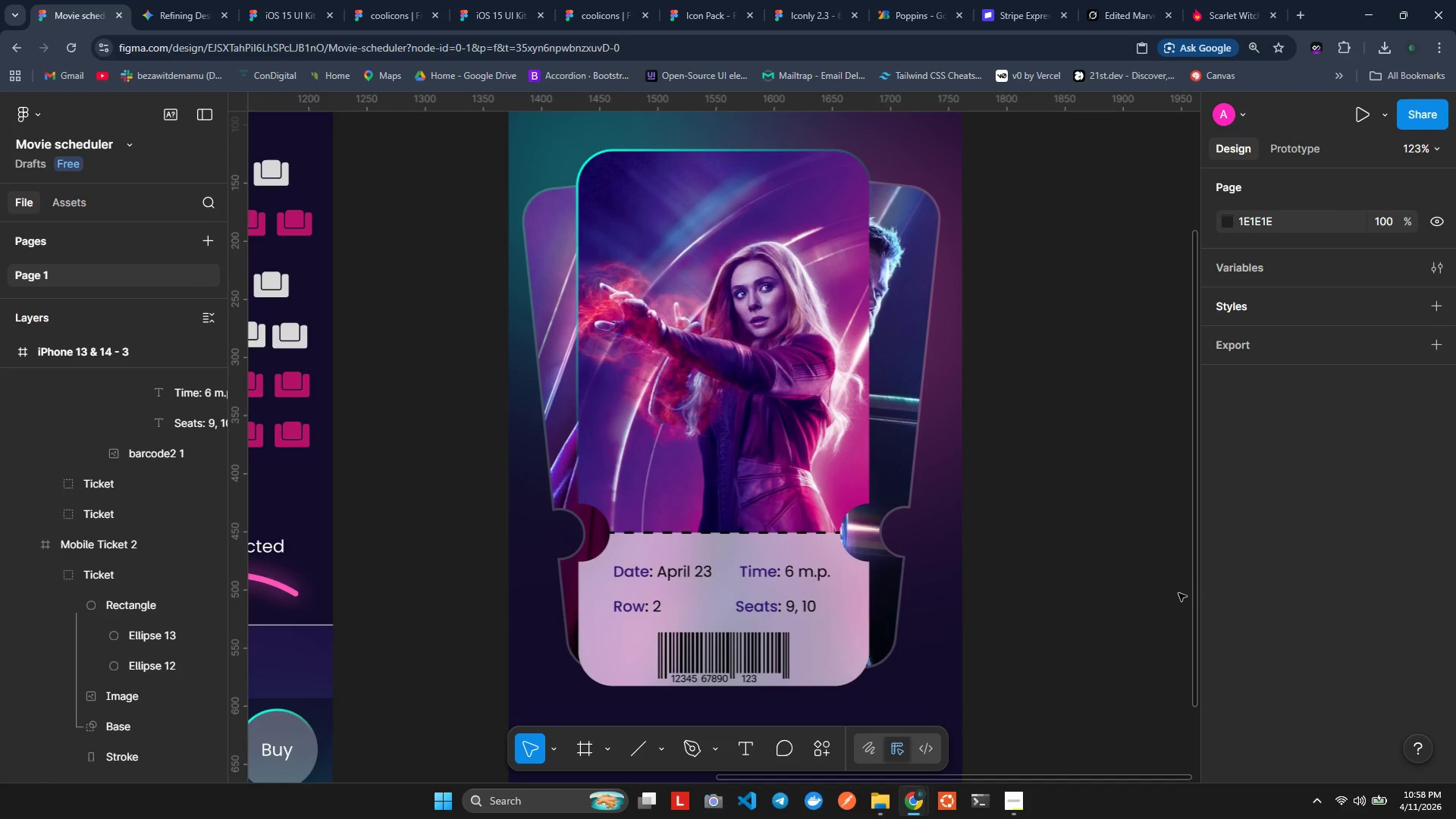 
key(Shift+ShiftLeft)
 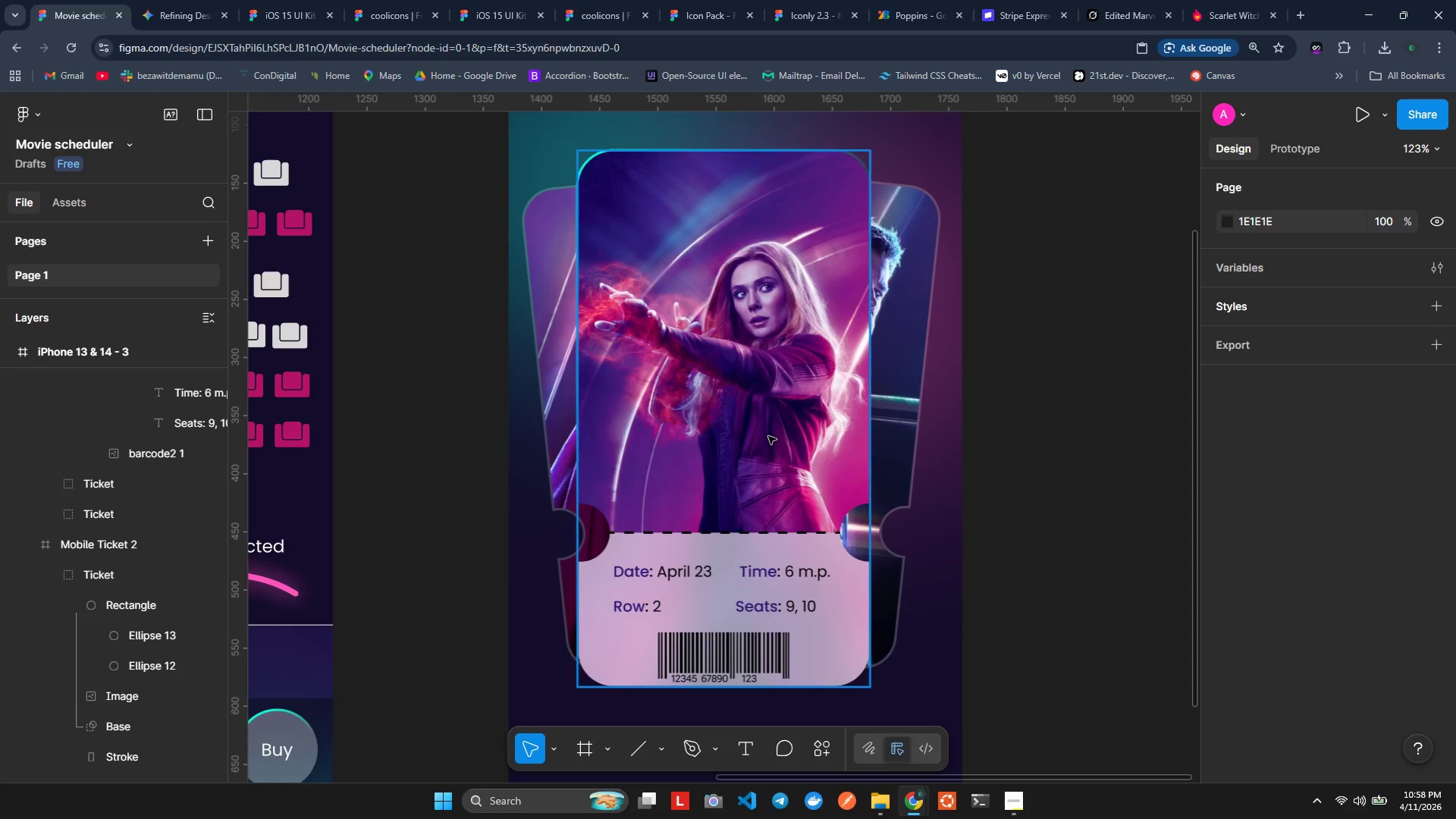 
hold_key(key=ControlLeft, duration=1.01)
scroll: coordinate [26, 641], scroll_direction: down, amount: 9.0
 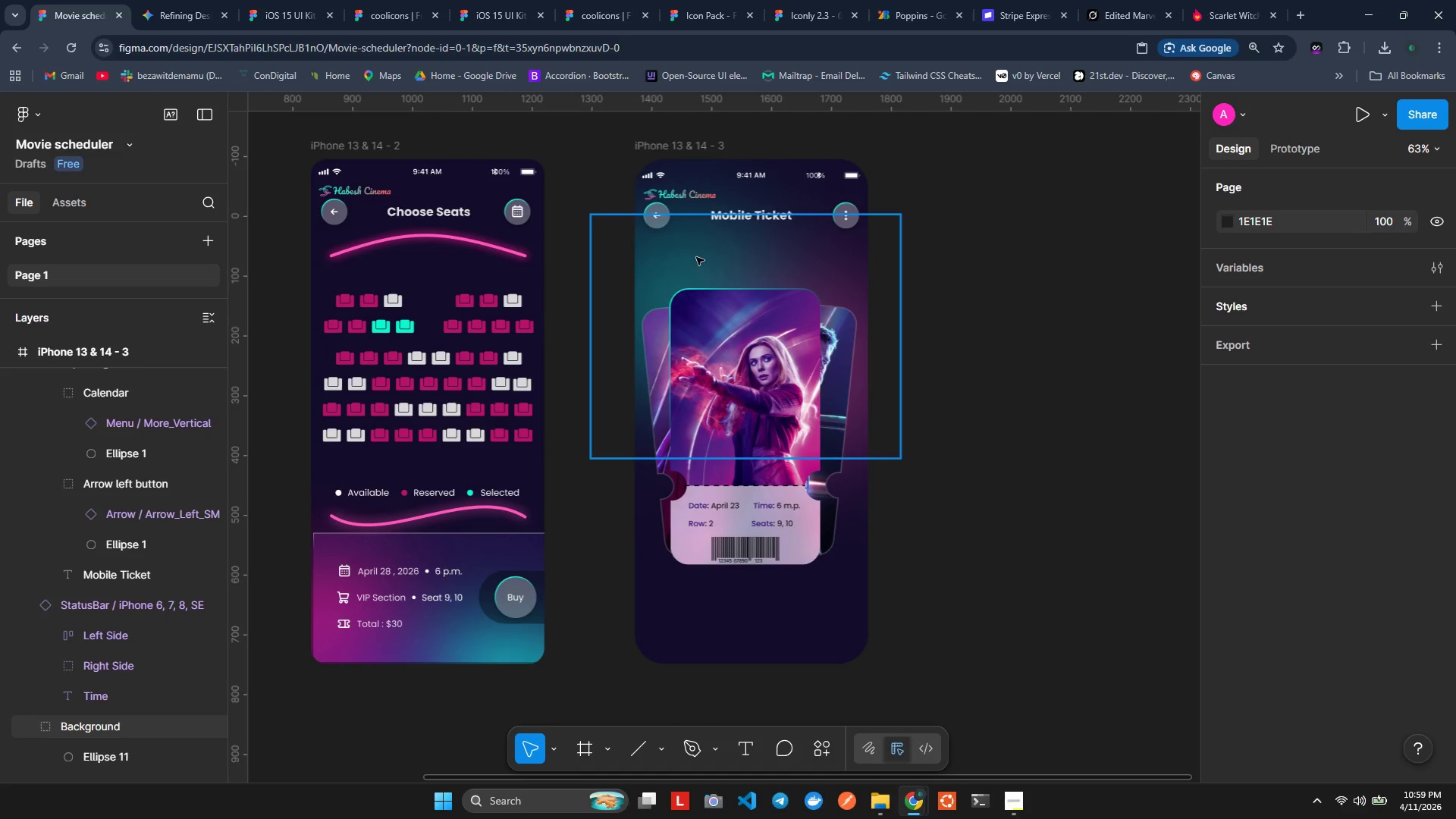 
left_click([699, 255])
 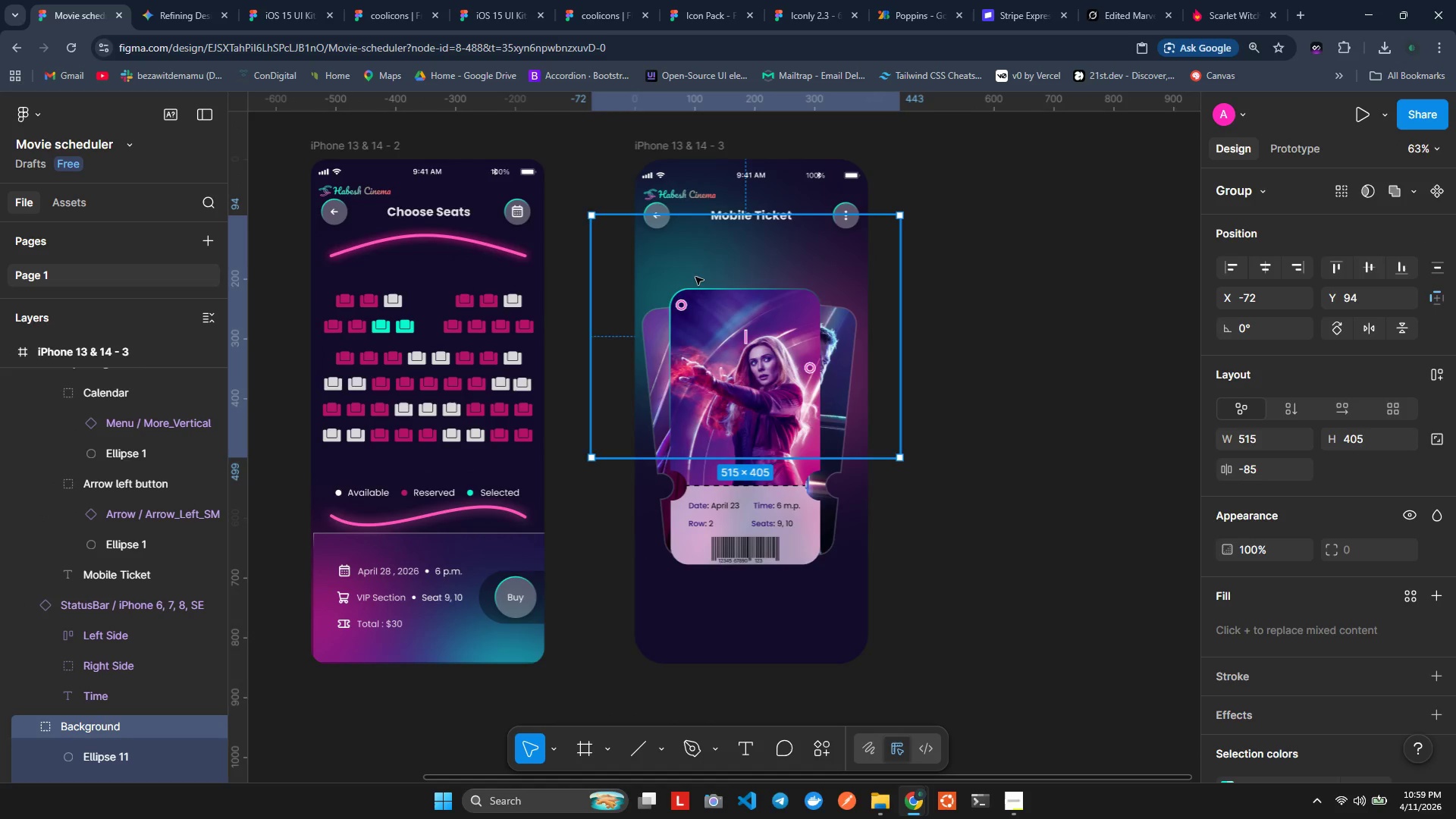 
left_click_drag(start_coordinate=[698, 278], to_coordinate=[708, 249])
 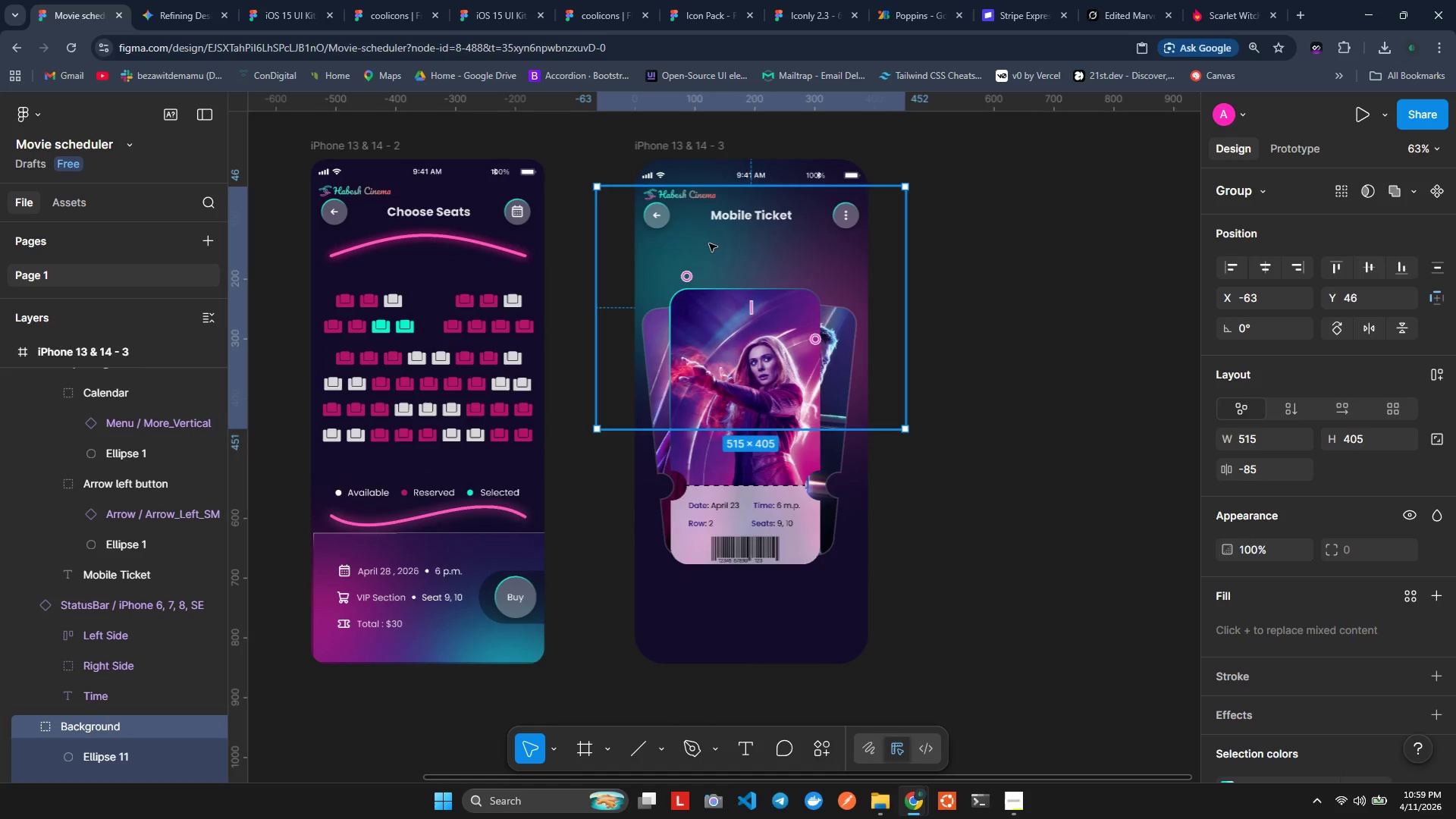 
left_click_drag(start_coordinate=[709, 245], to_coordinate=[713, 246])
 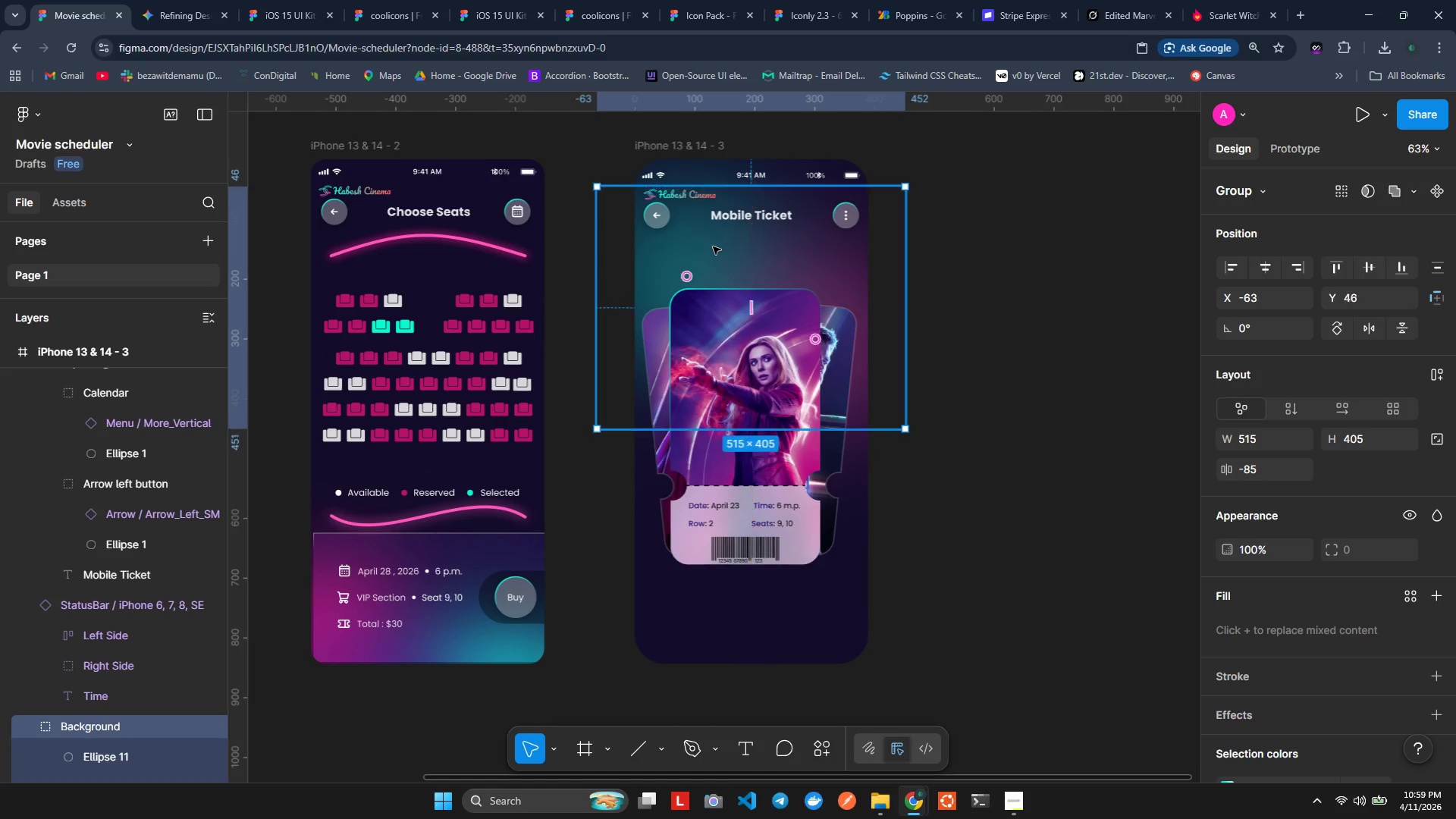 
left_click_drag(start_coordinate=[713, 246], to_coordinate=[707, 259])
 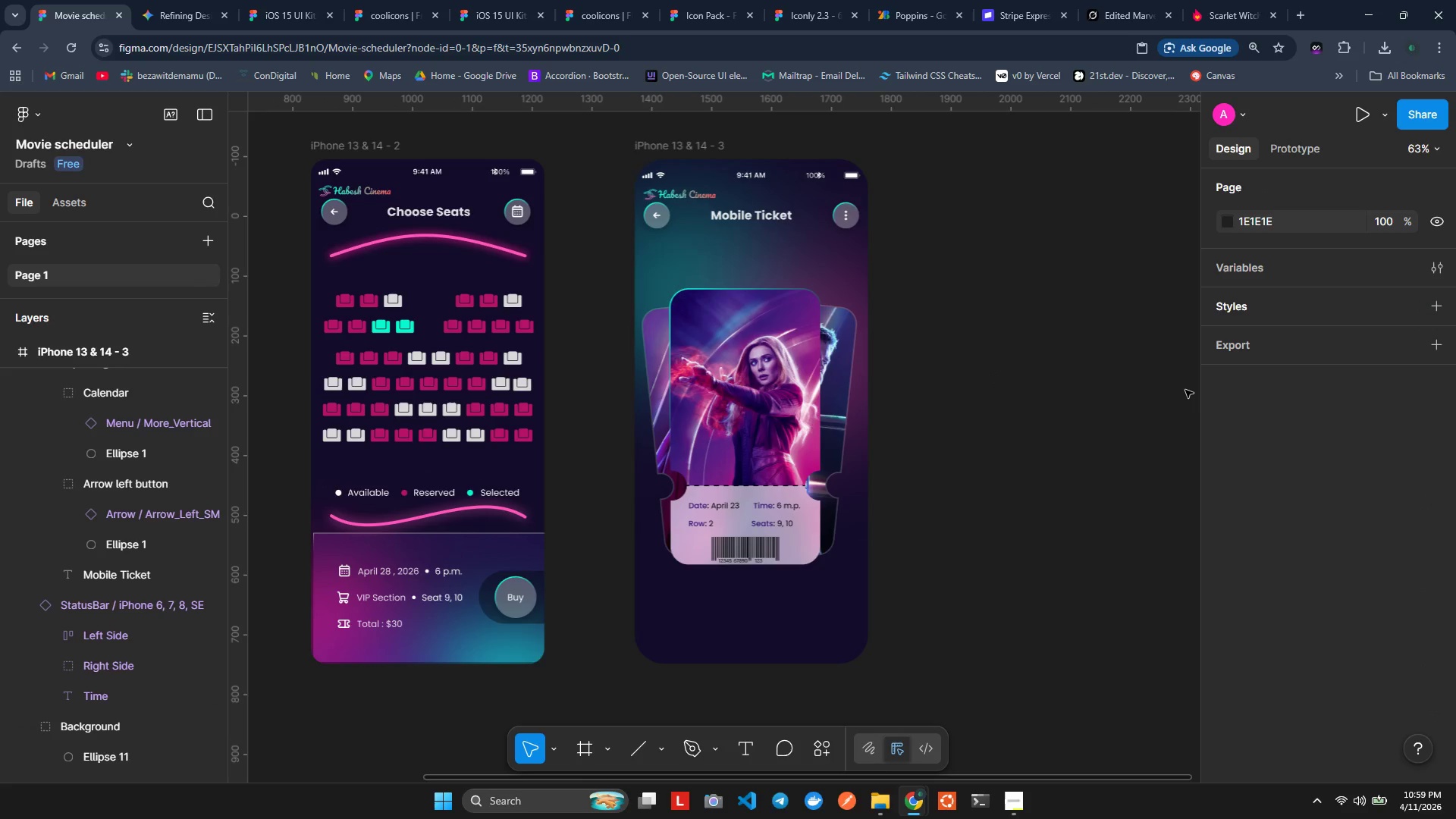 
wait(9.19)
 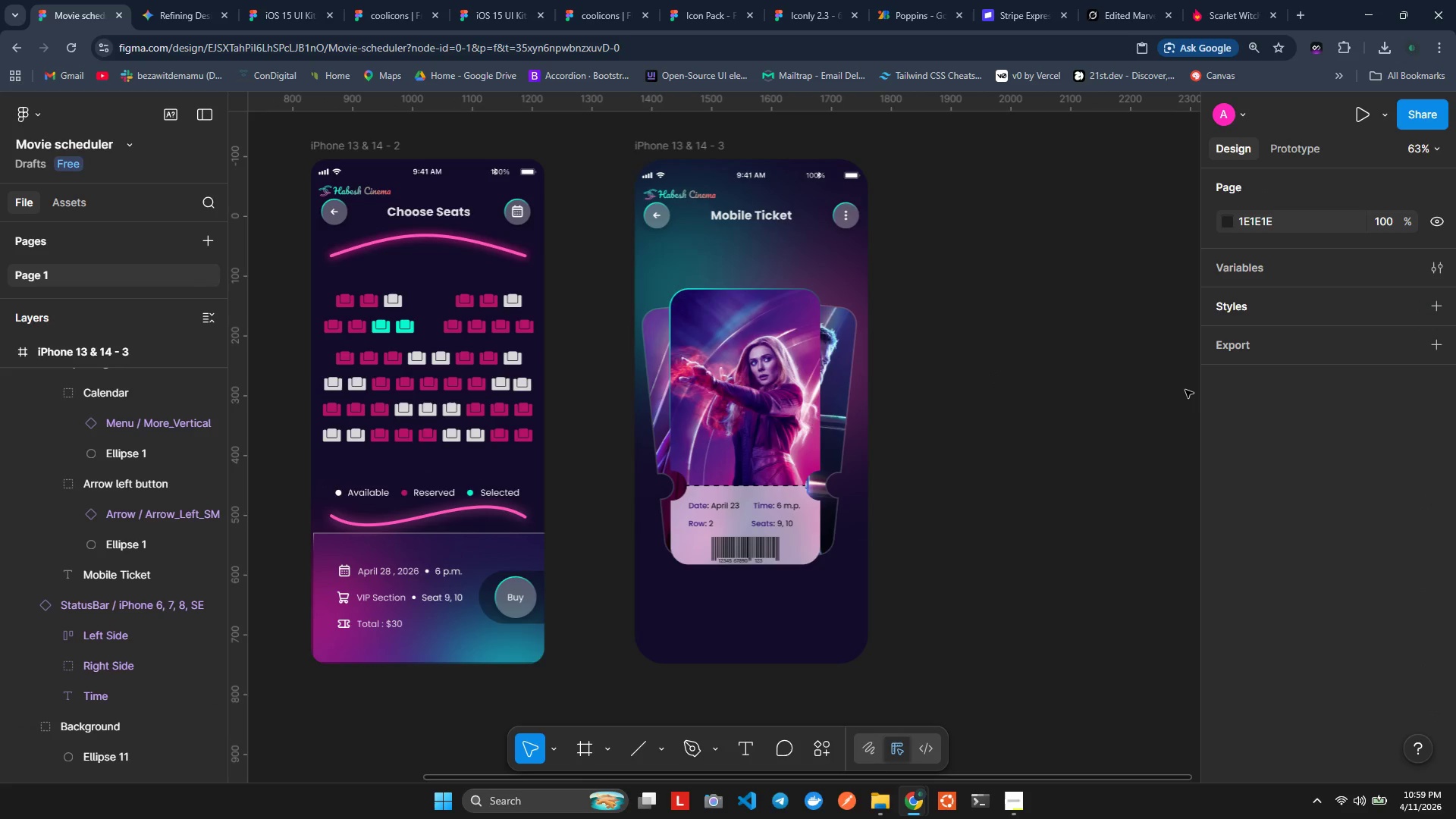 
scroll: coordinate [73, 443], scroll_direction: up, amount: 6.0
 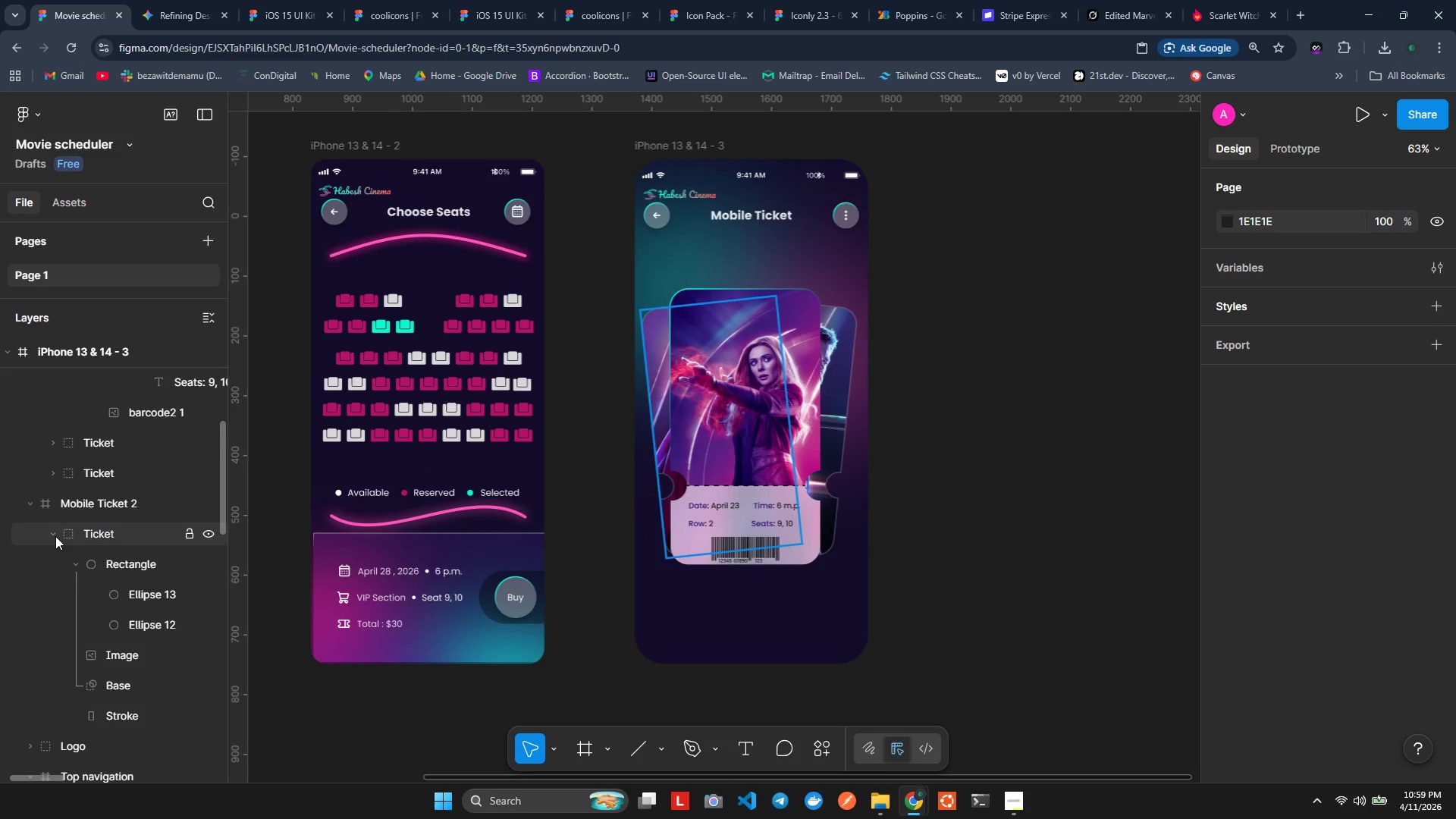 
left_click([55, 536])
 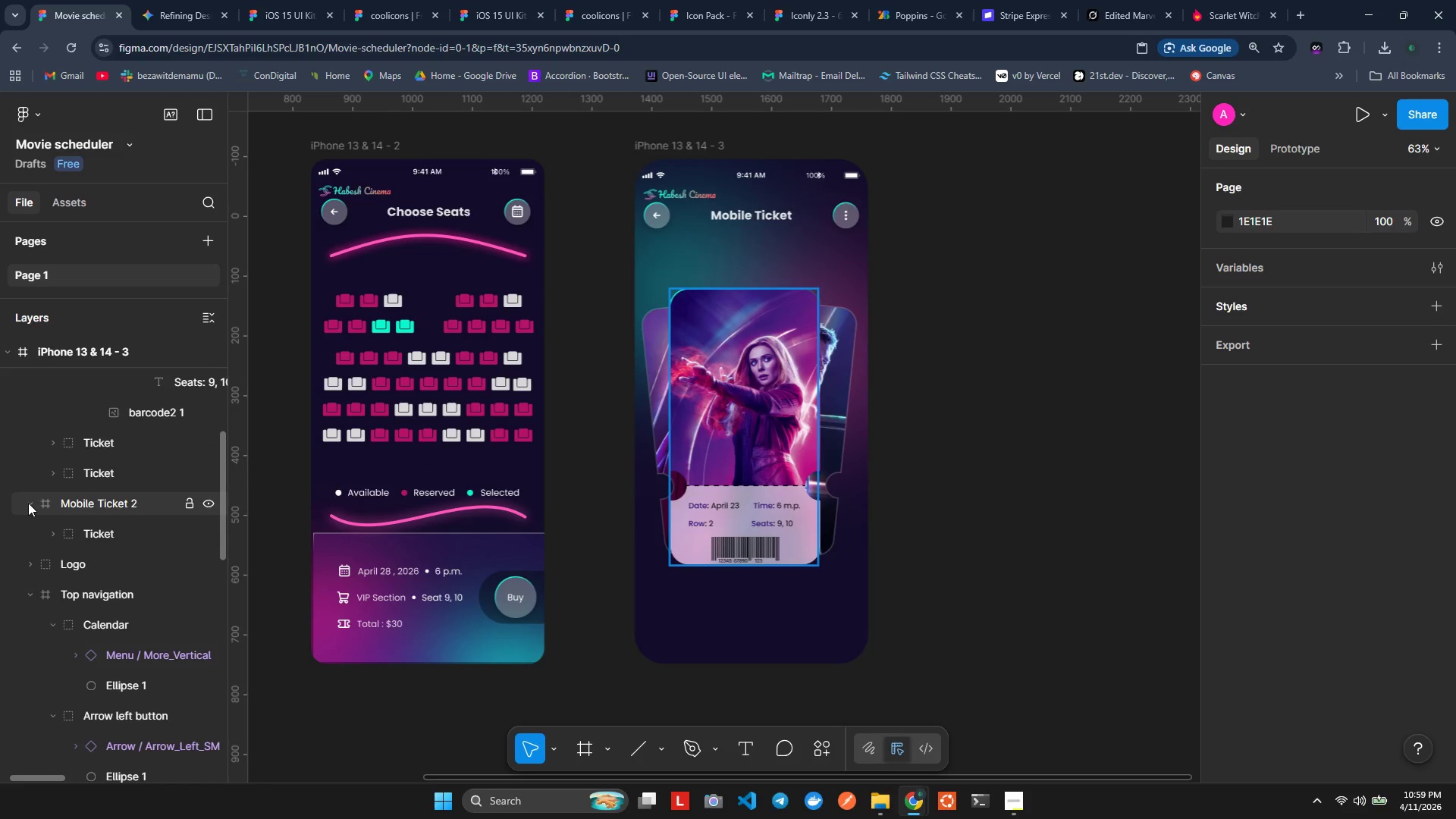 
left_click([28, 503])
 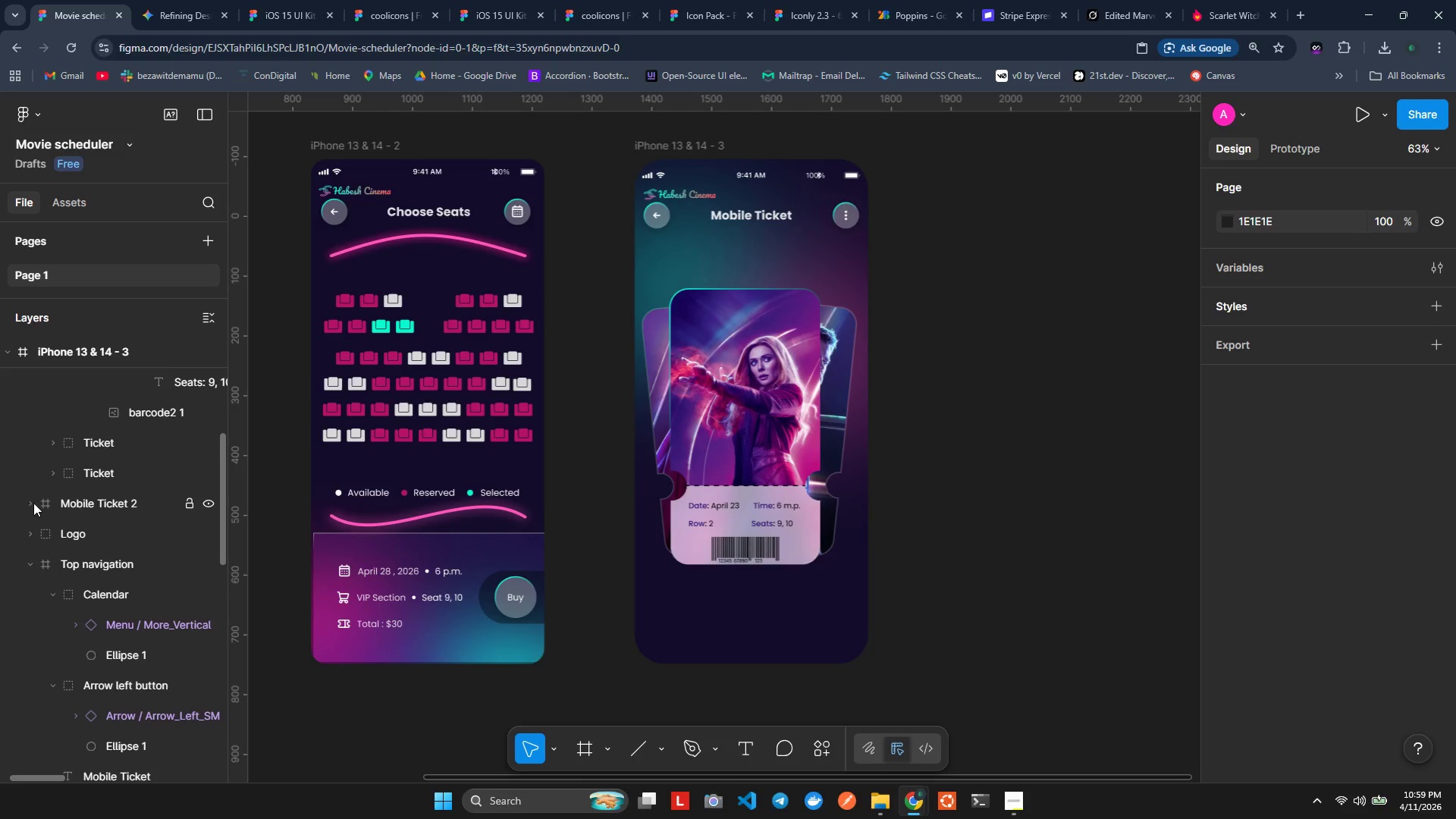 
scroll: coordinate [35, 503], scroll_direction: up, amount: 6.0
 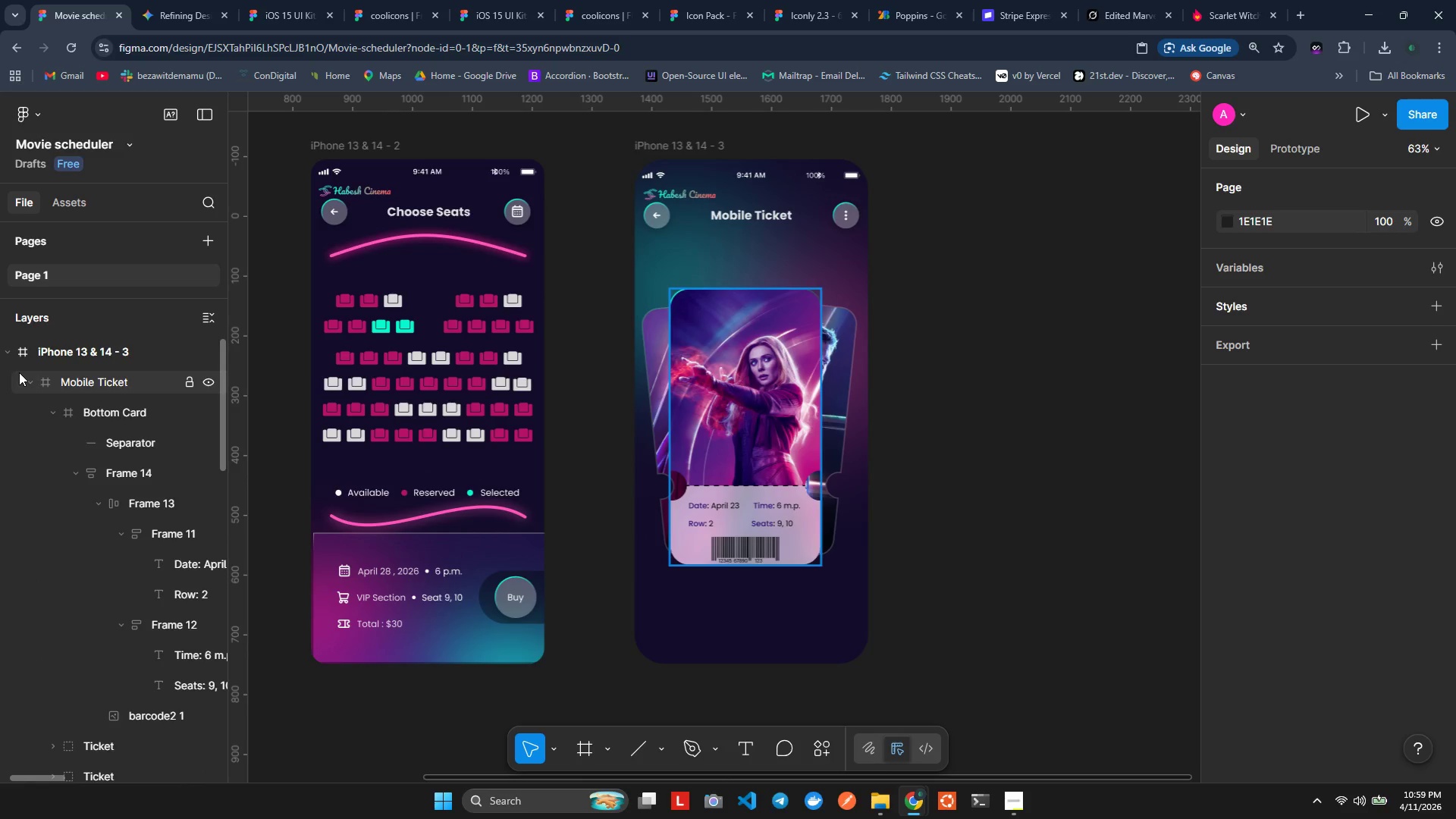 
left_click([28, 383])
 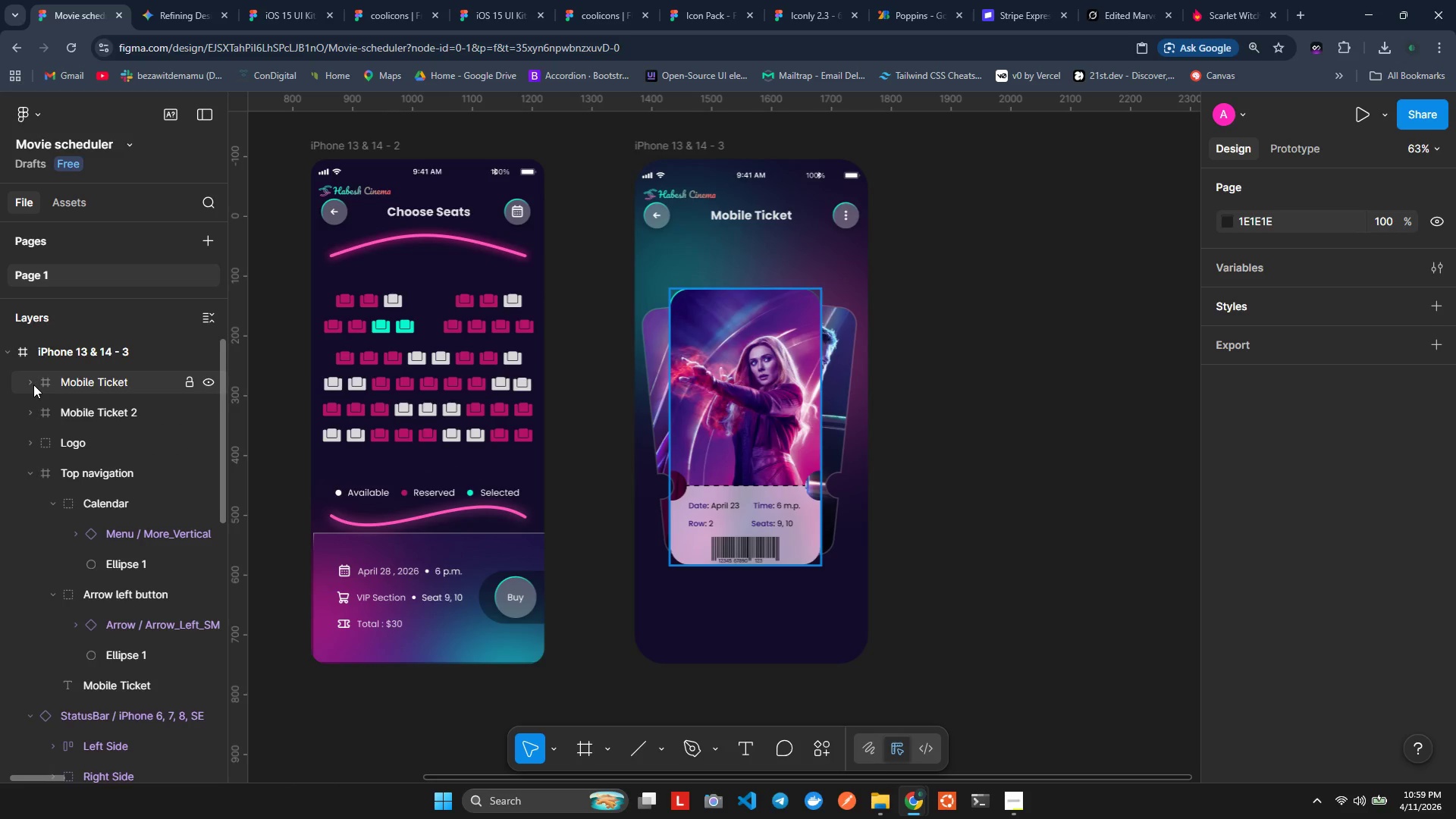 
wait(8.58)
 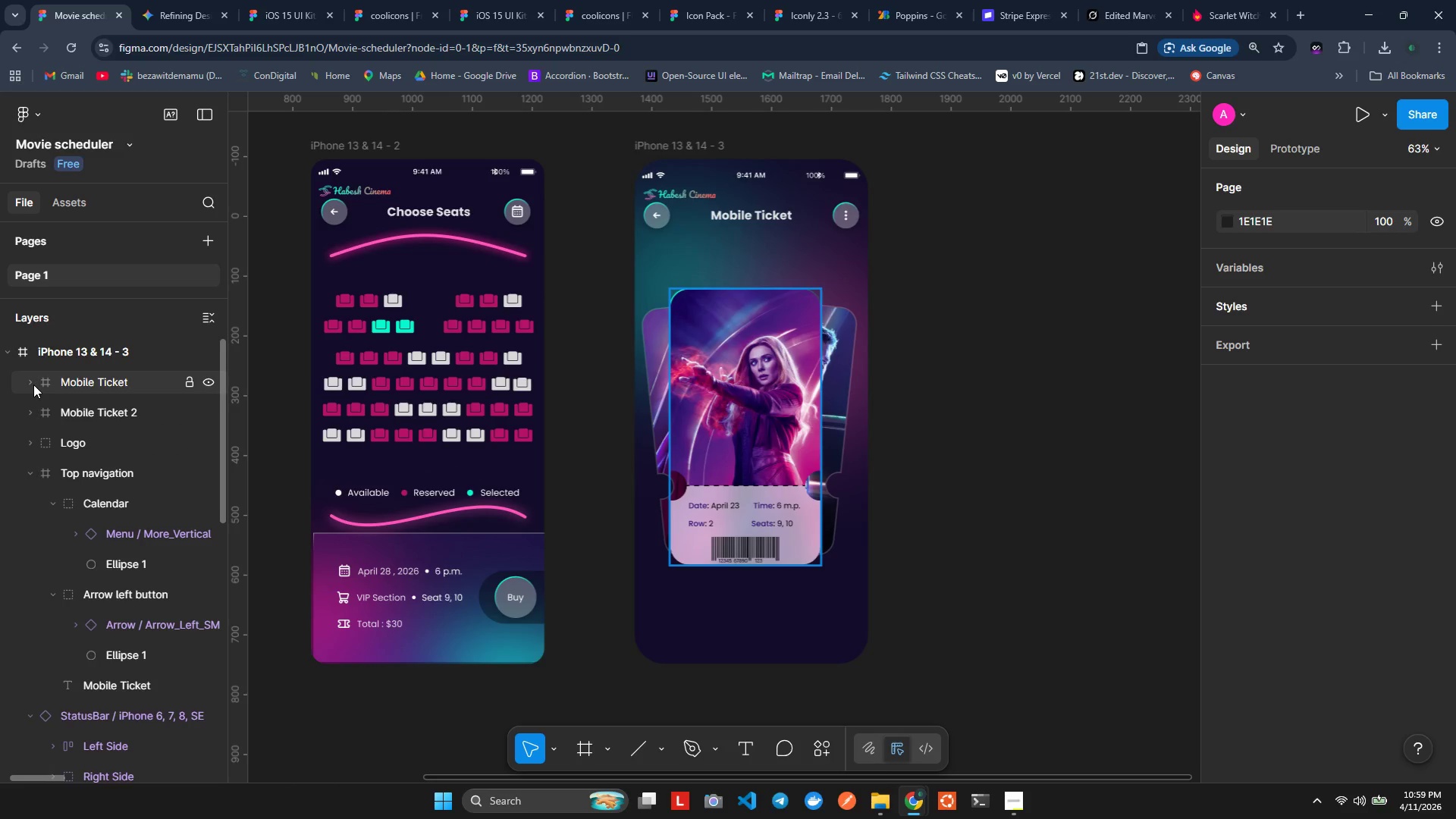 
left_click([28, 471])
 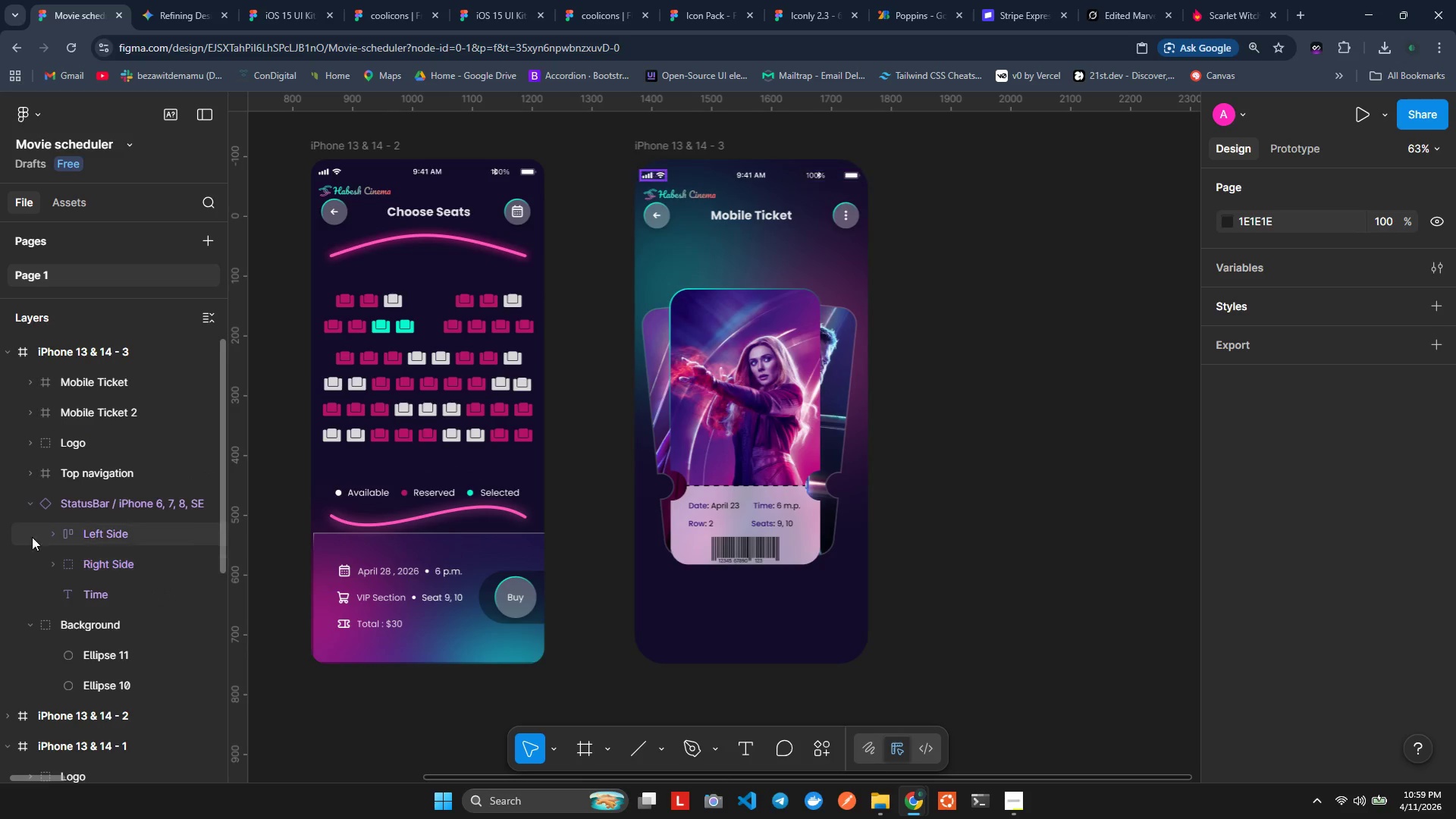 
left_click([36, 500])
 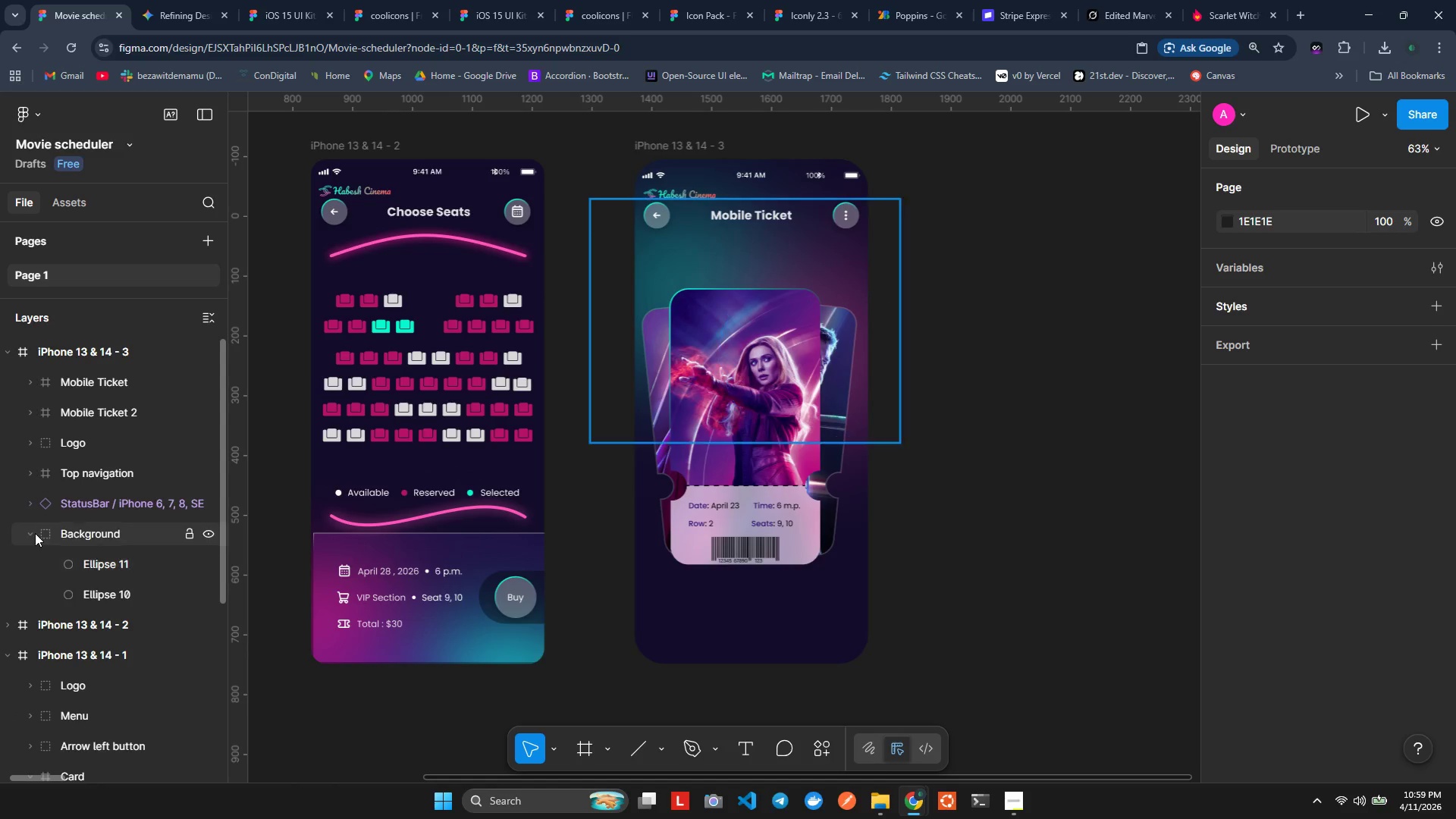 
left_click([36, 529])
 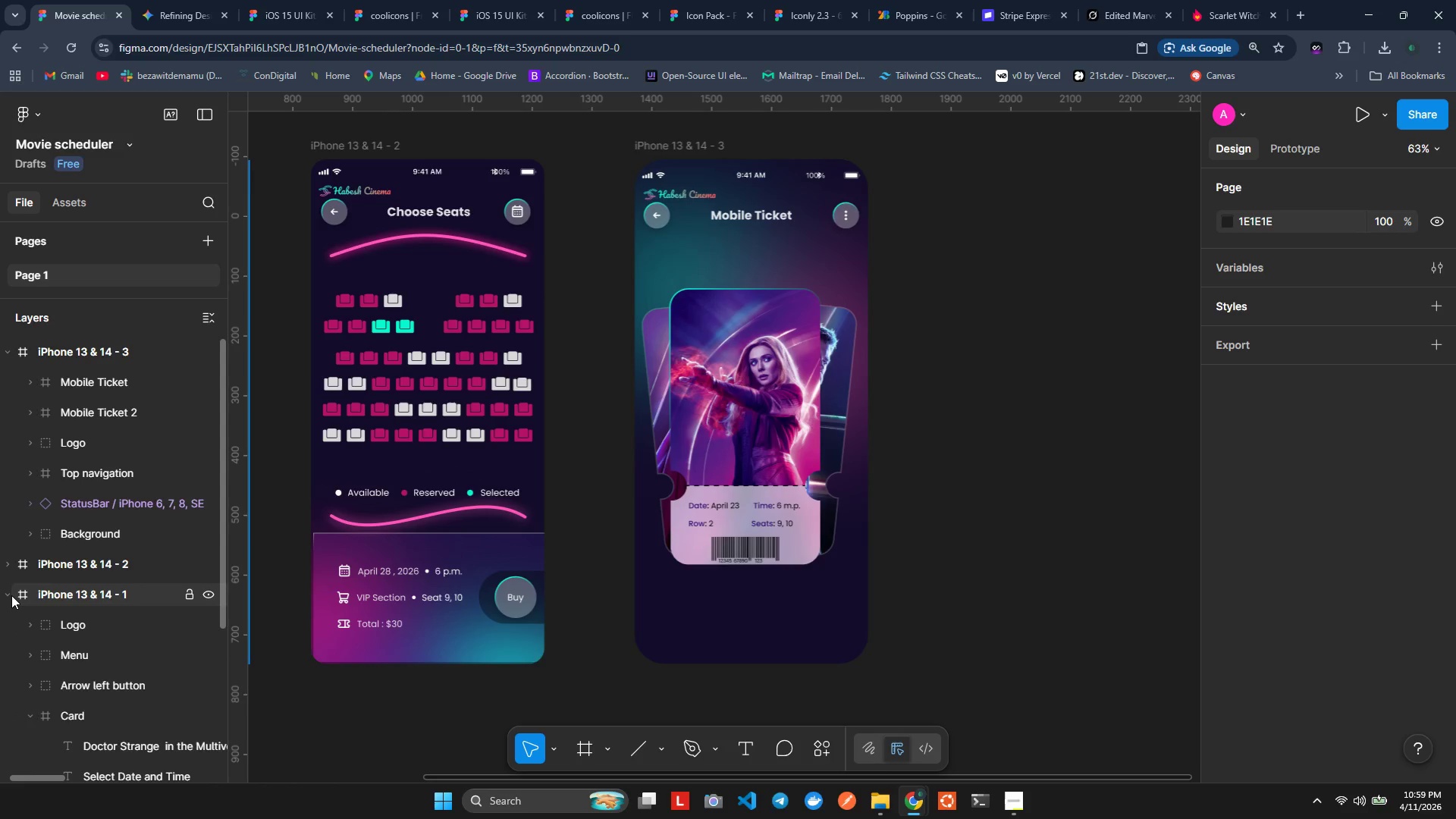 
left_click([11, 594])
 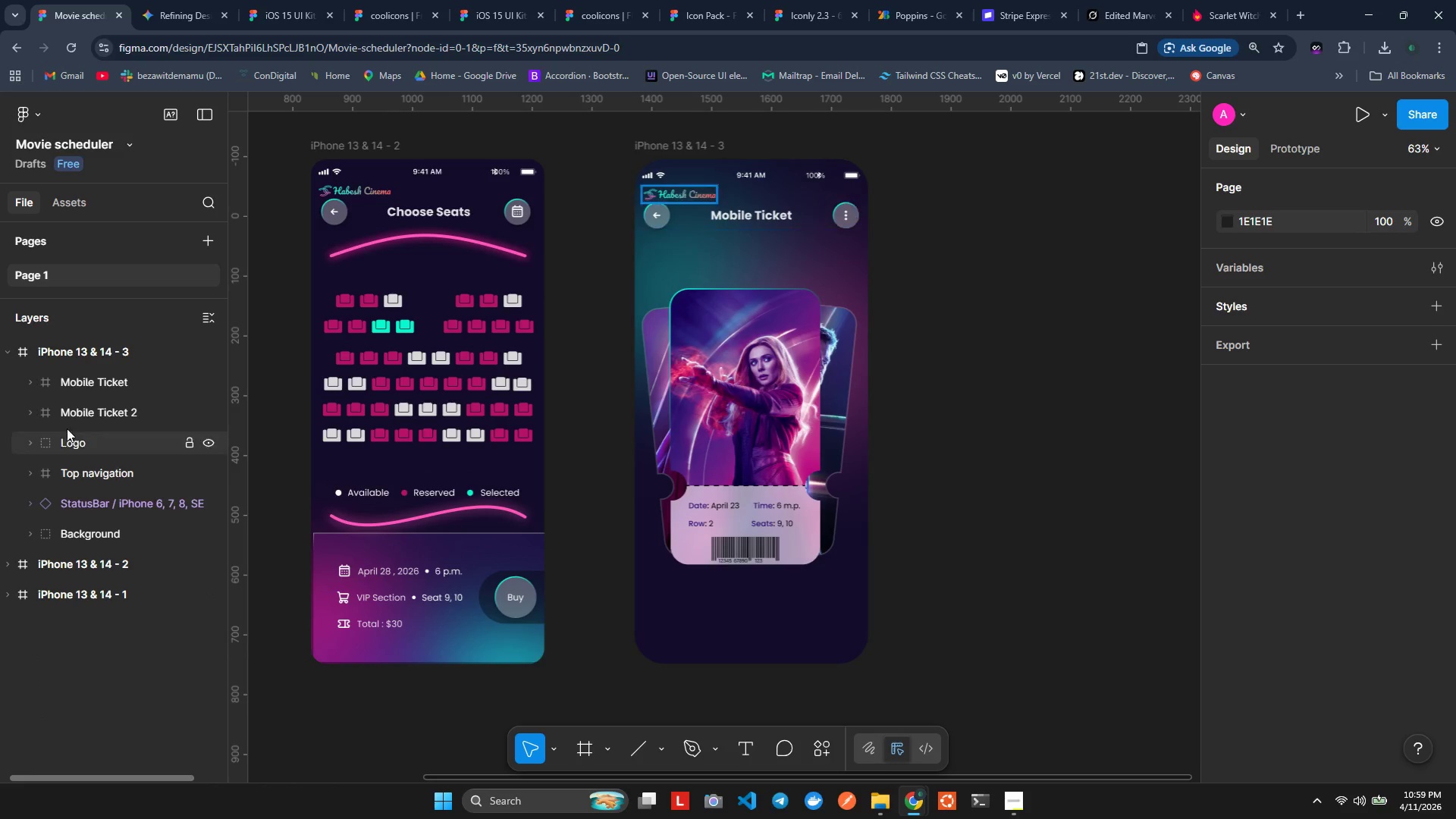 
scroll: coordinate [55, 406], scroll_direction: up, amount: 2.0
 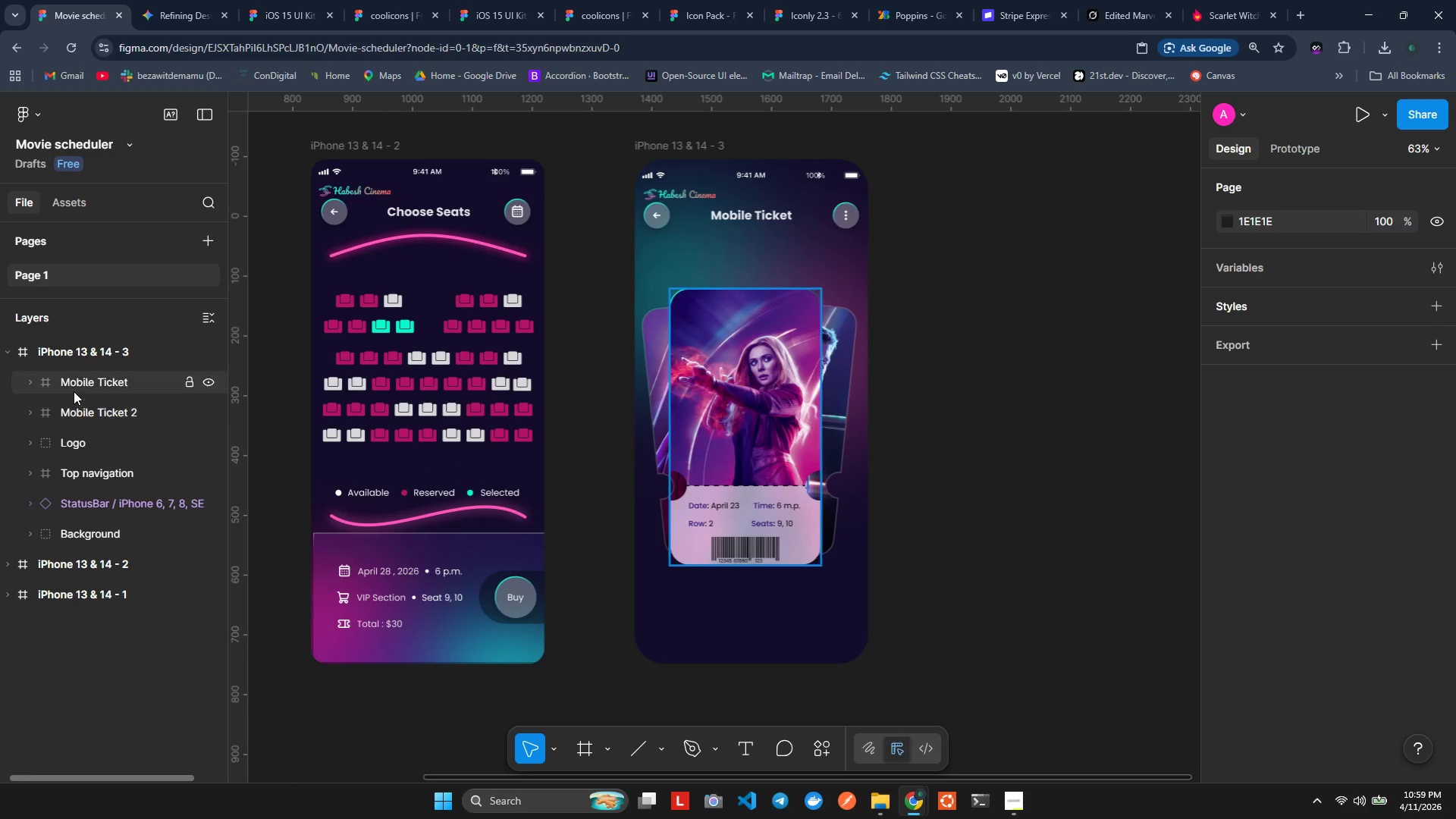 
left_click([23, 381])
 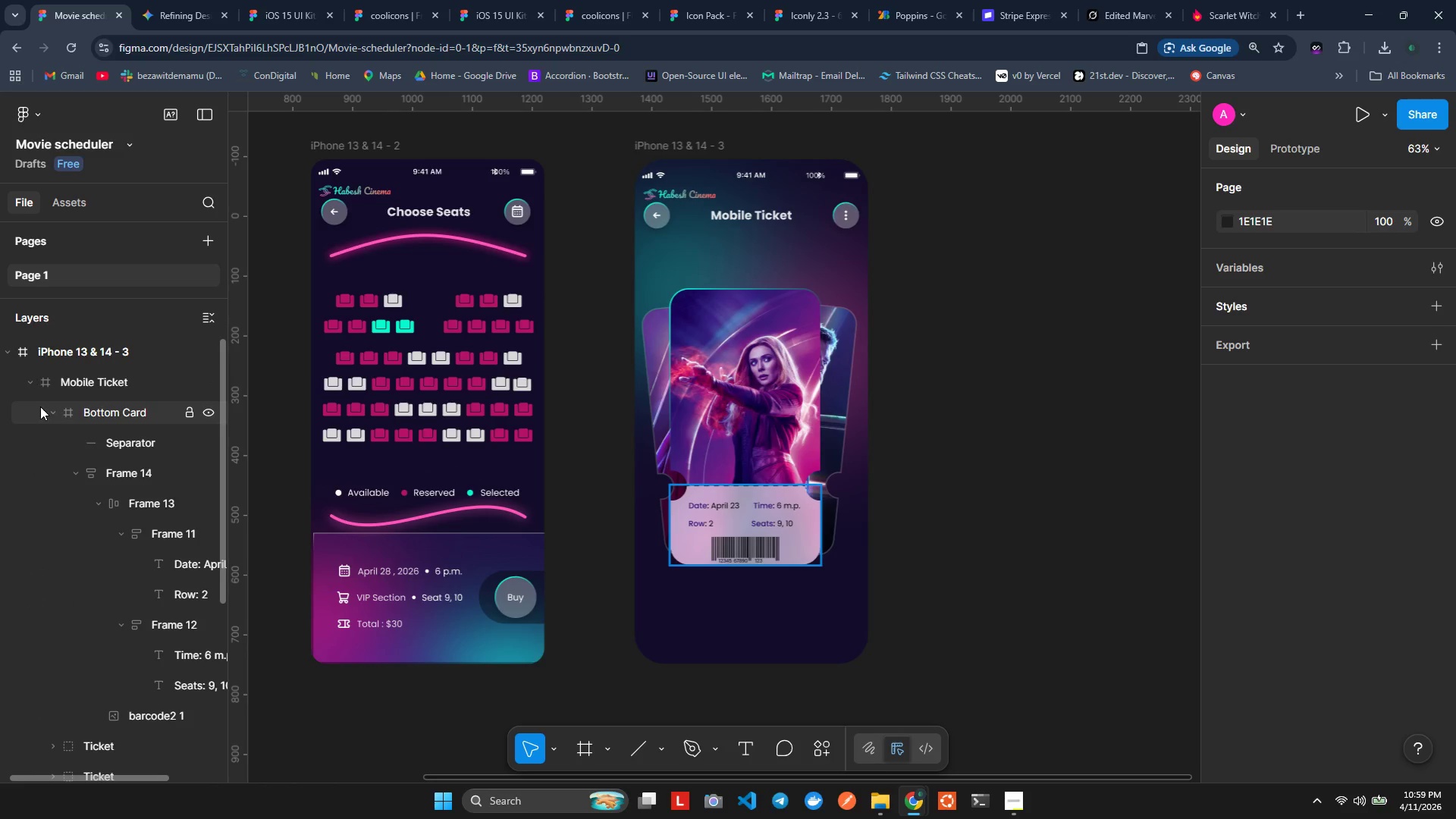 
left_click([46, 413])
 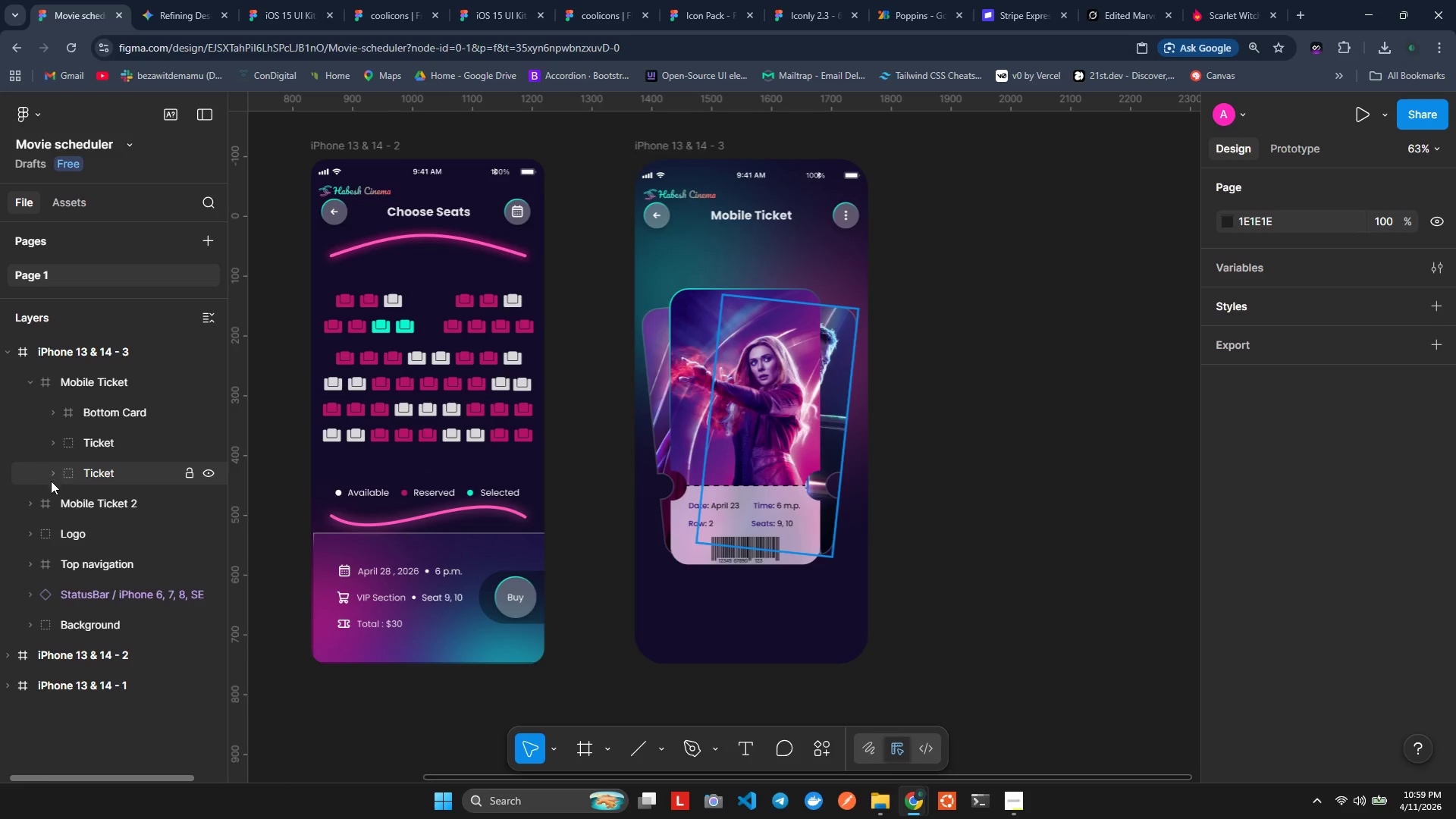 
mouse_move([65, 469])
 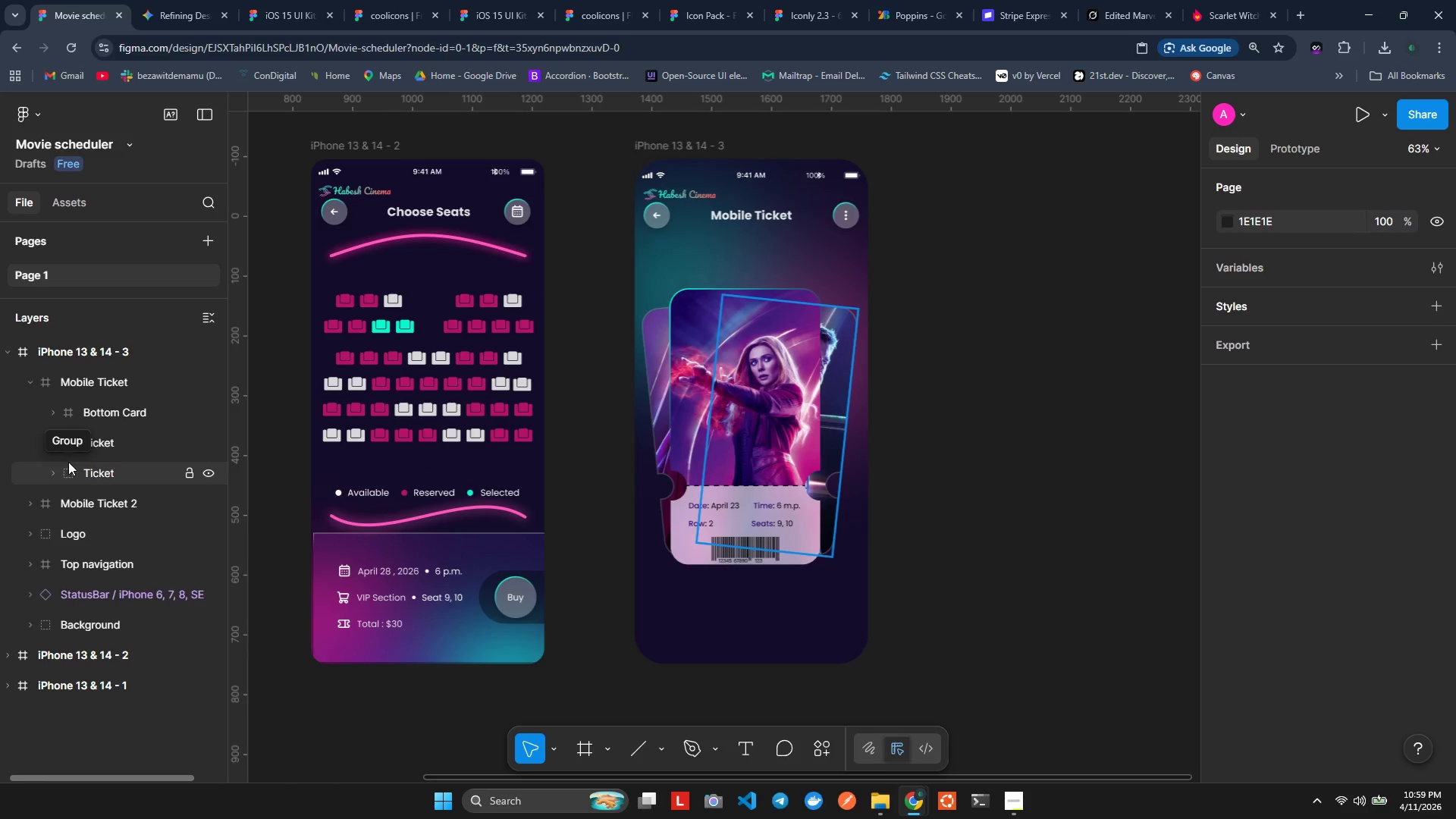 
mouse_move([78, 452])
 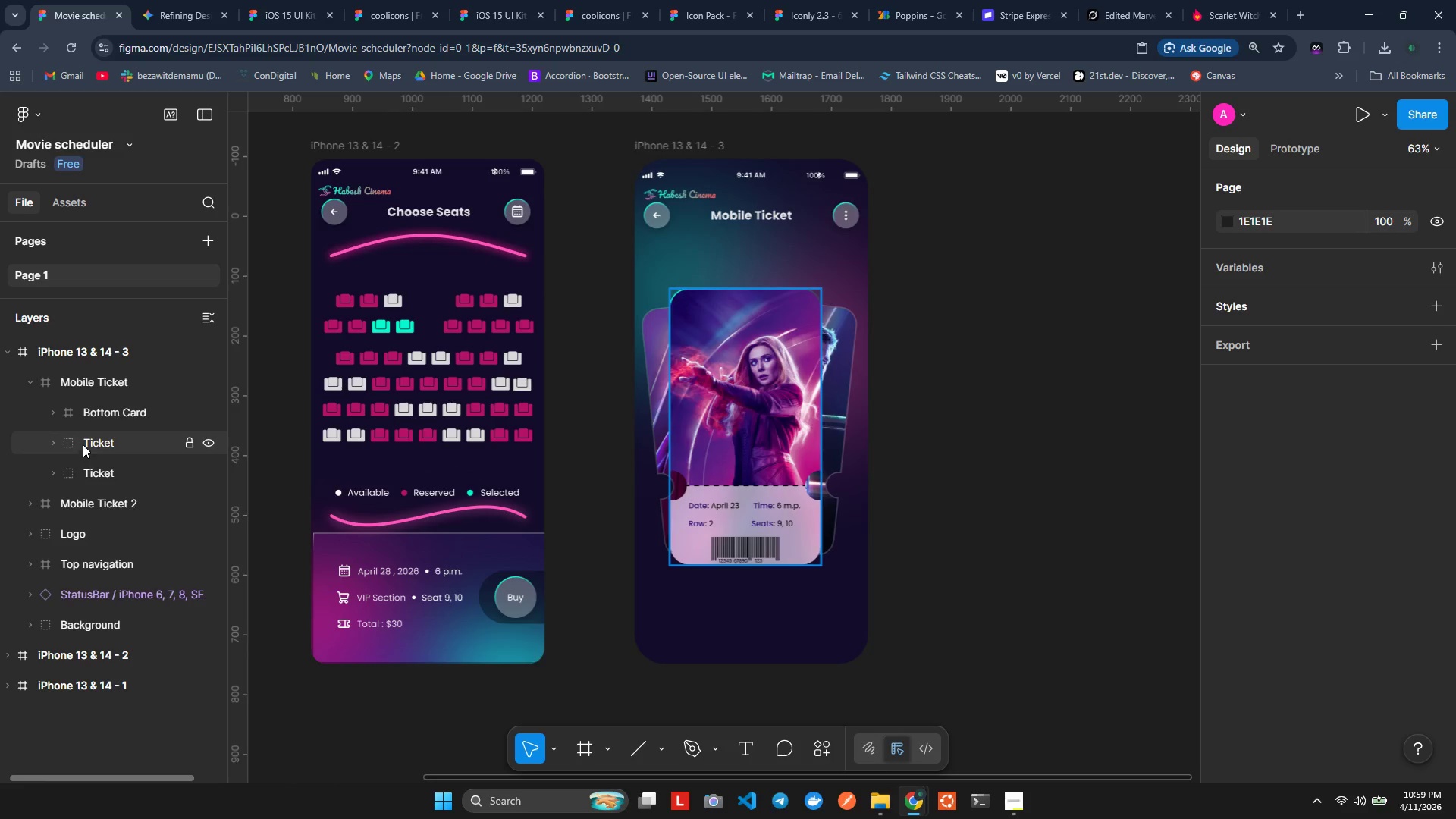 
mouse_move([88, 436])
 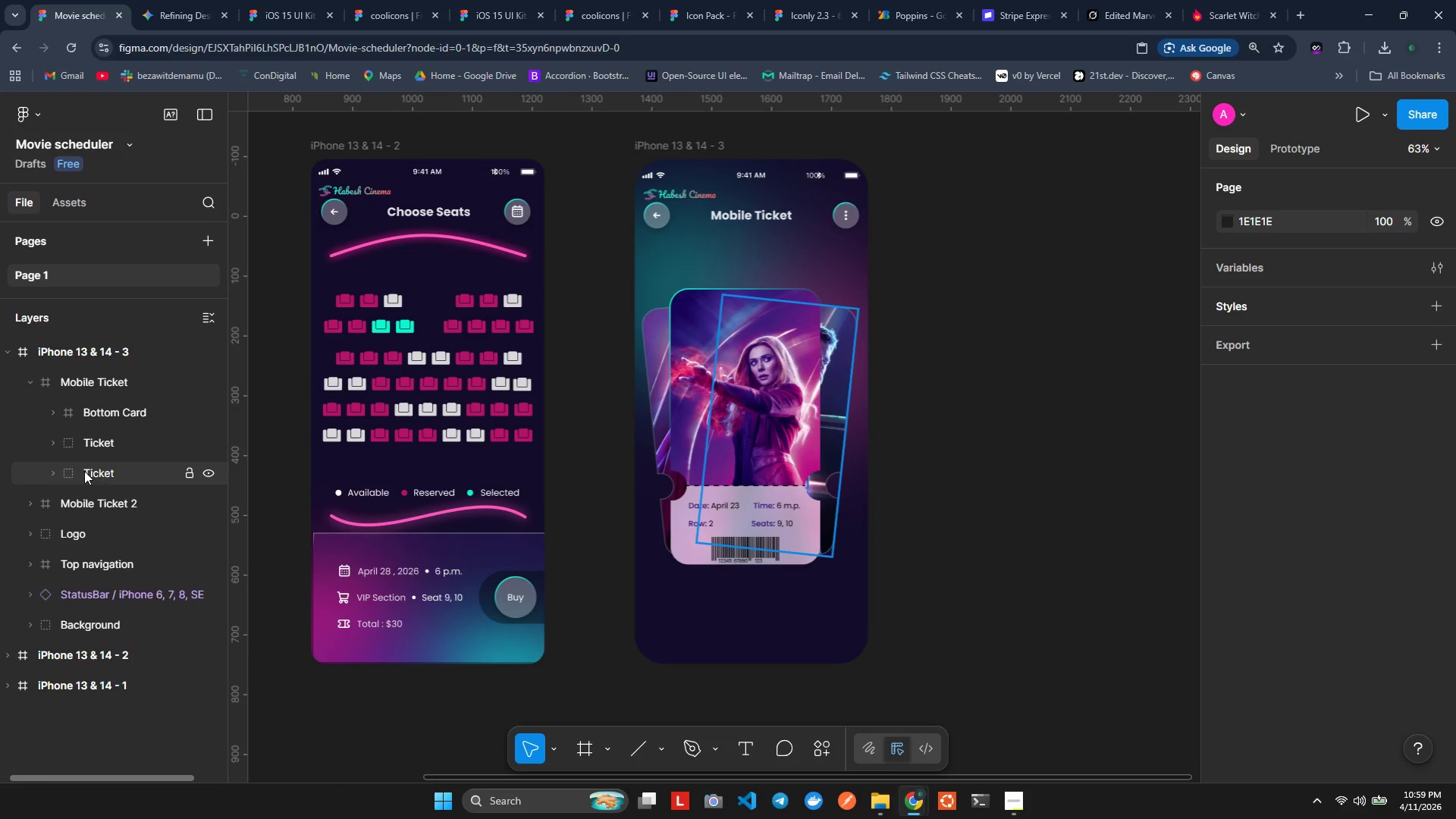 
left_click_drag(start_coordinate=[84, 471], to_coordinate=[74, 522])
 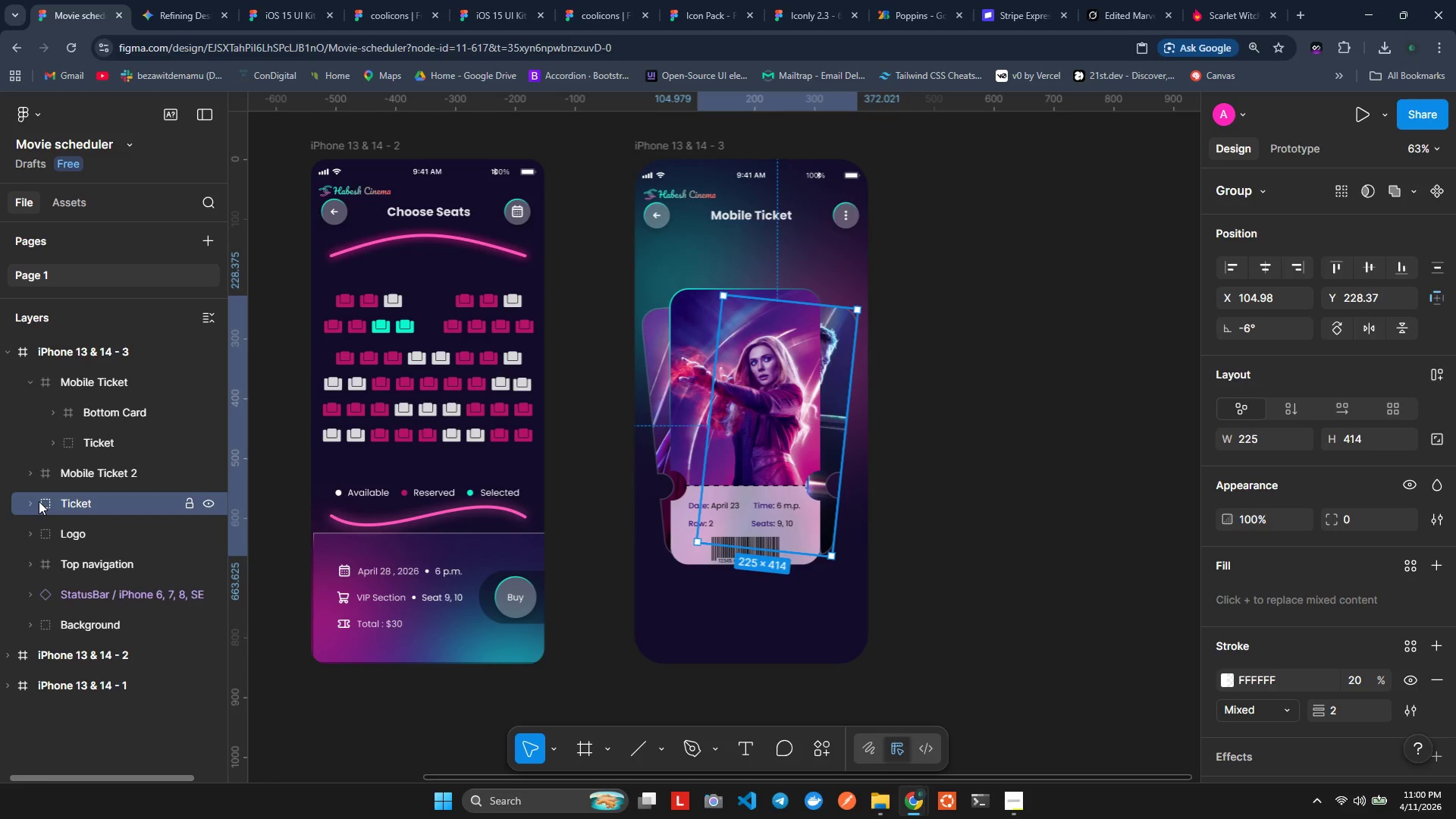 
wait(5.39)
 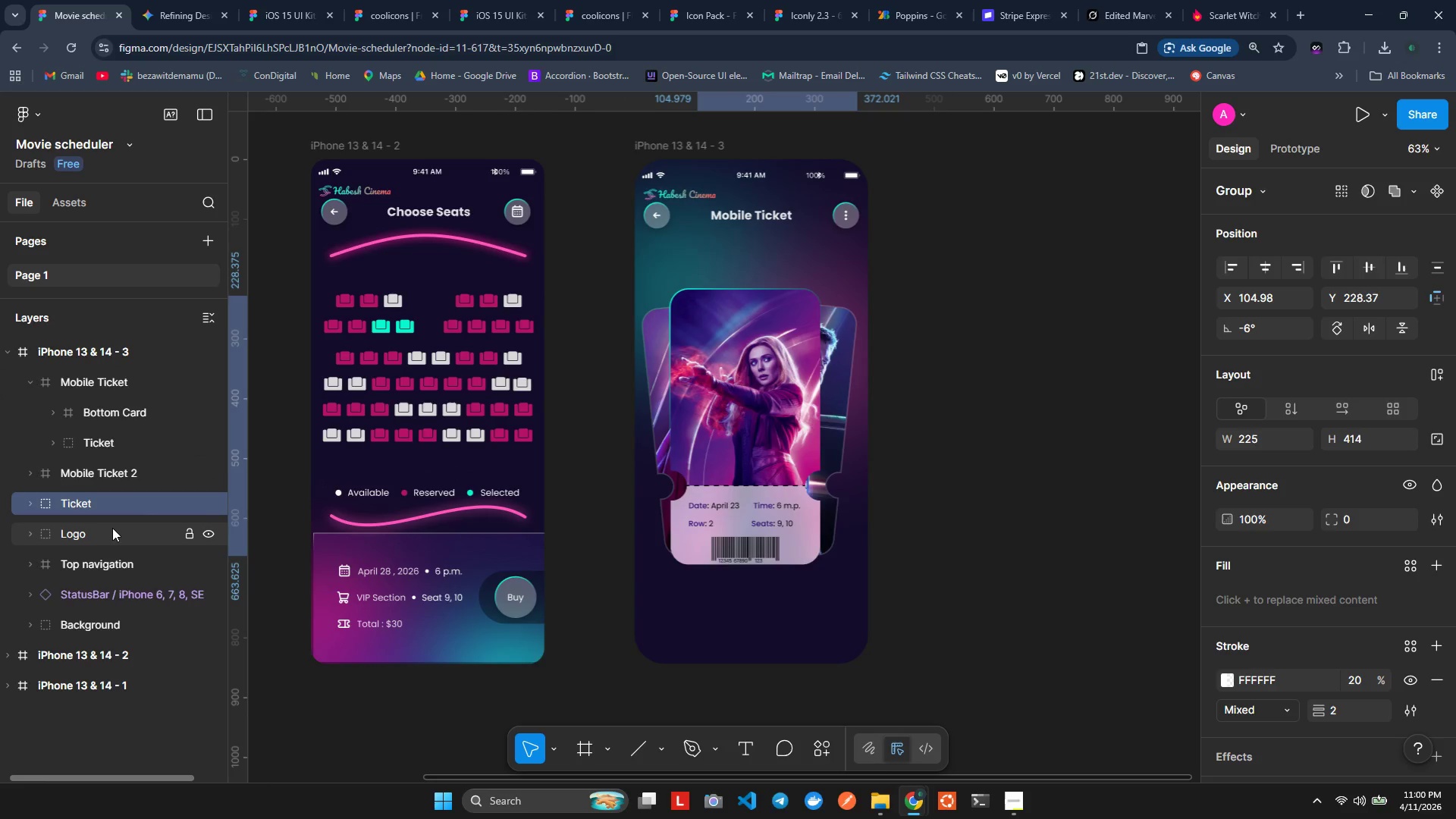 
double_click([62, 504])
 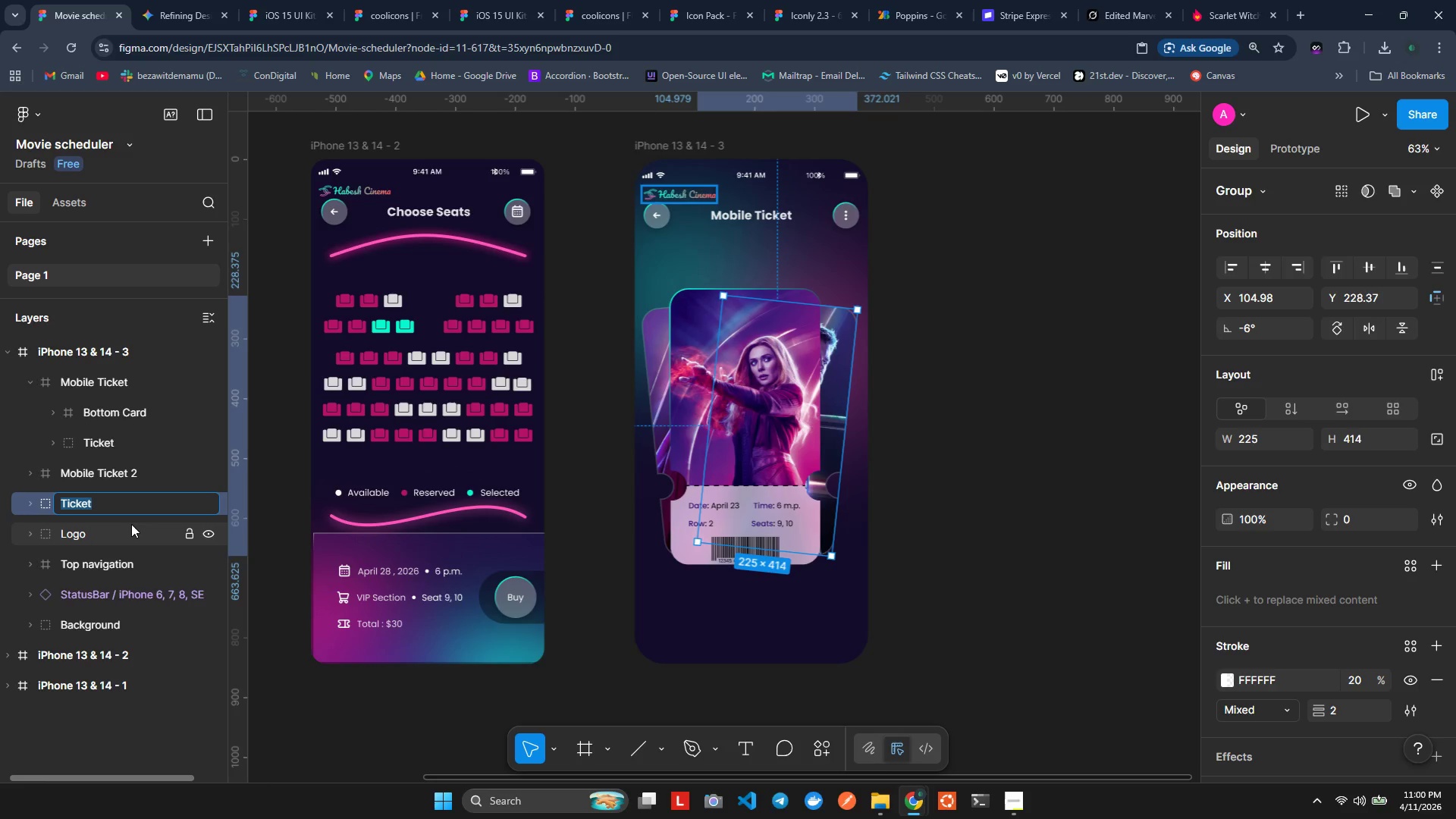 
type(Mobile Tickt 3)
 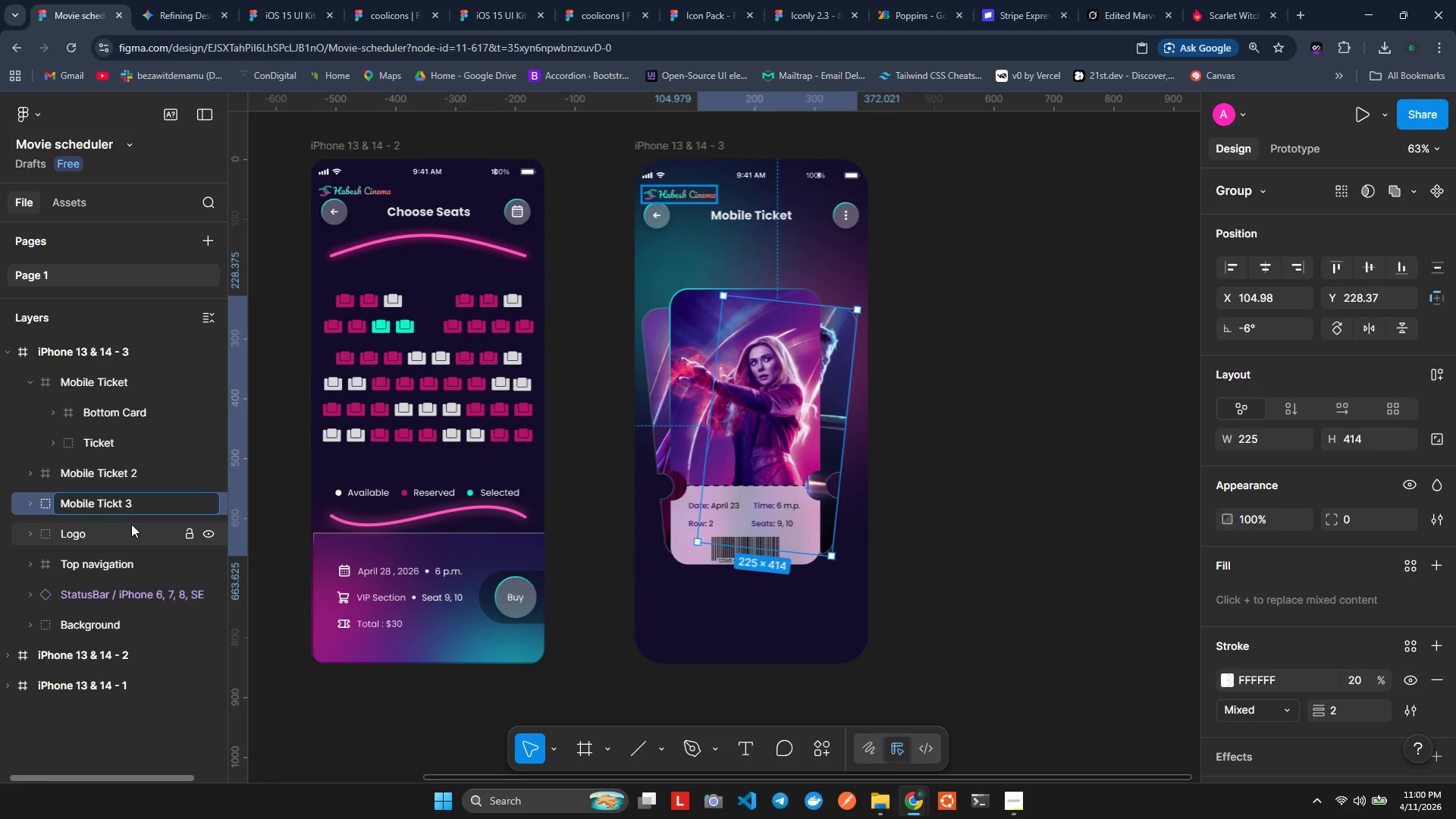 
key(Enter)
 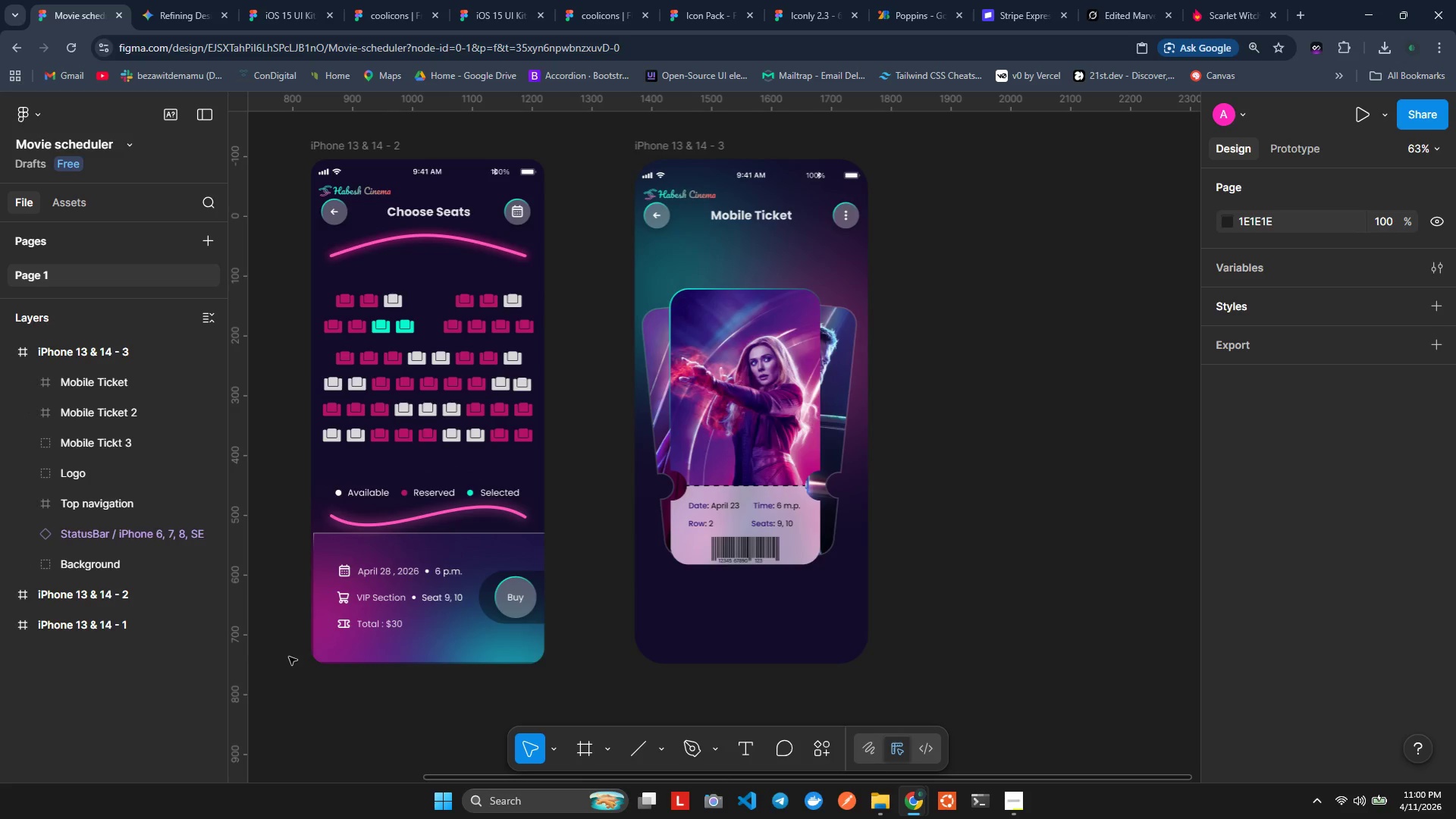 
wait(15.02)
 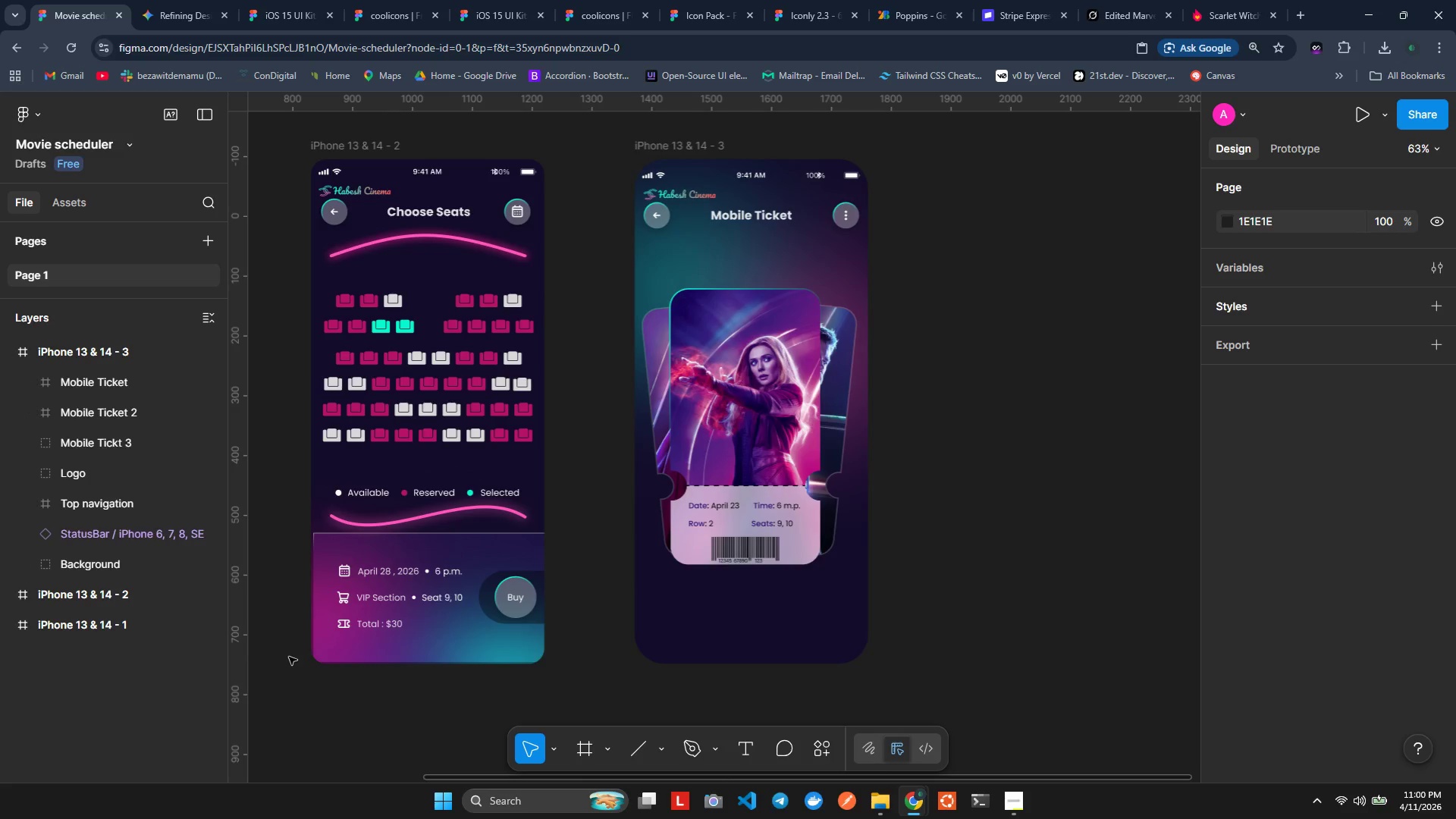 
double_click([111, 444])
 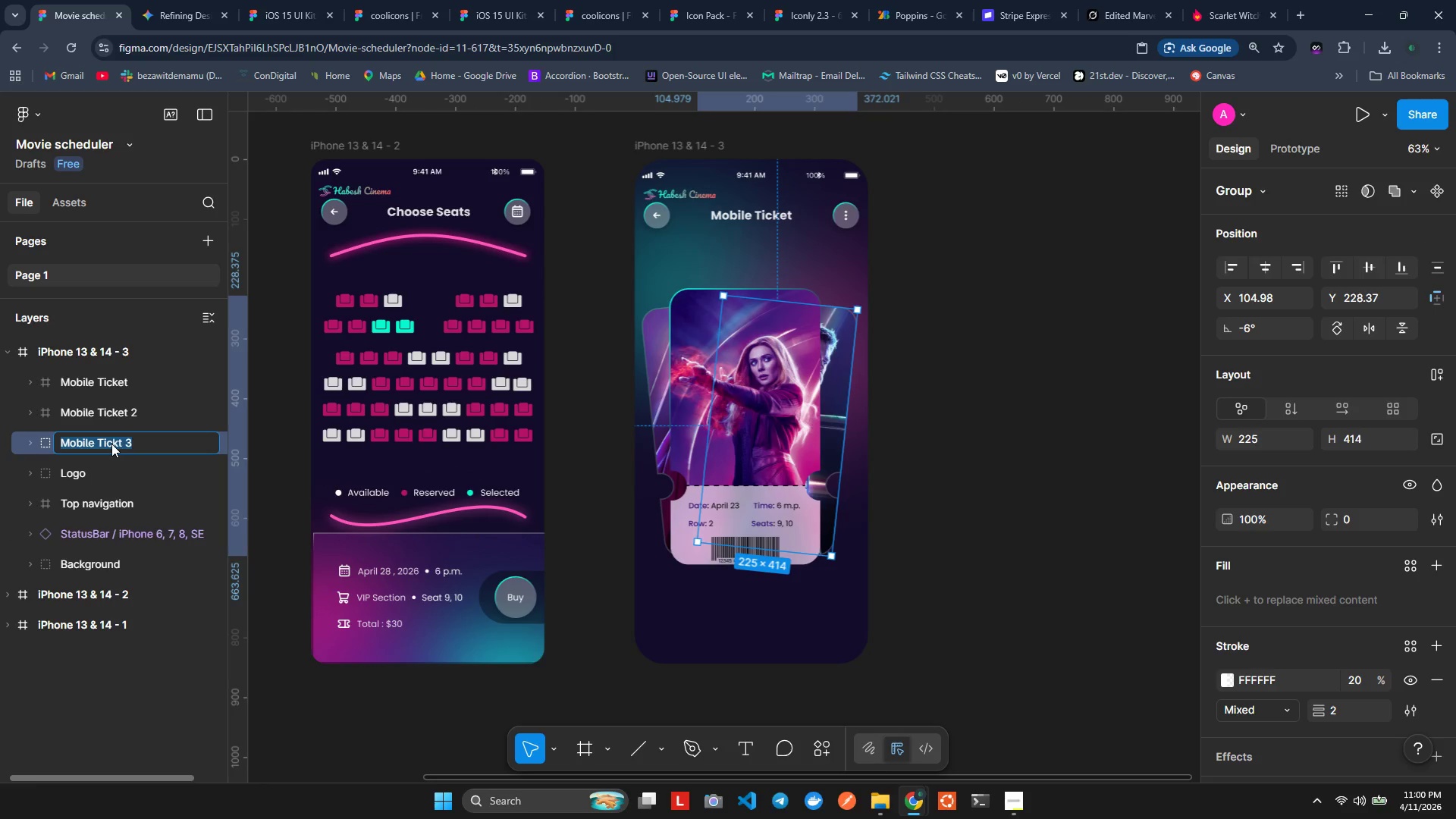 
triple_click([111, 444])
 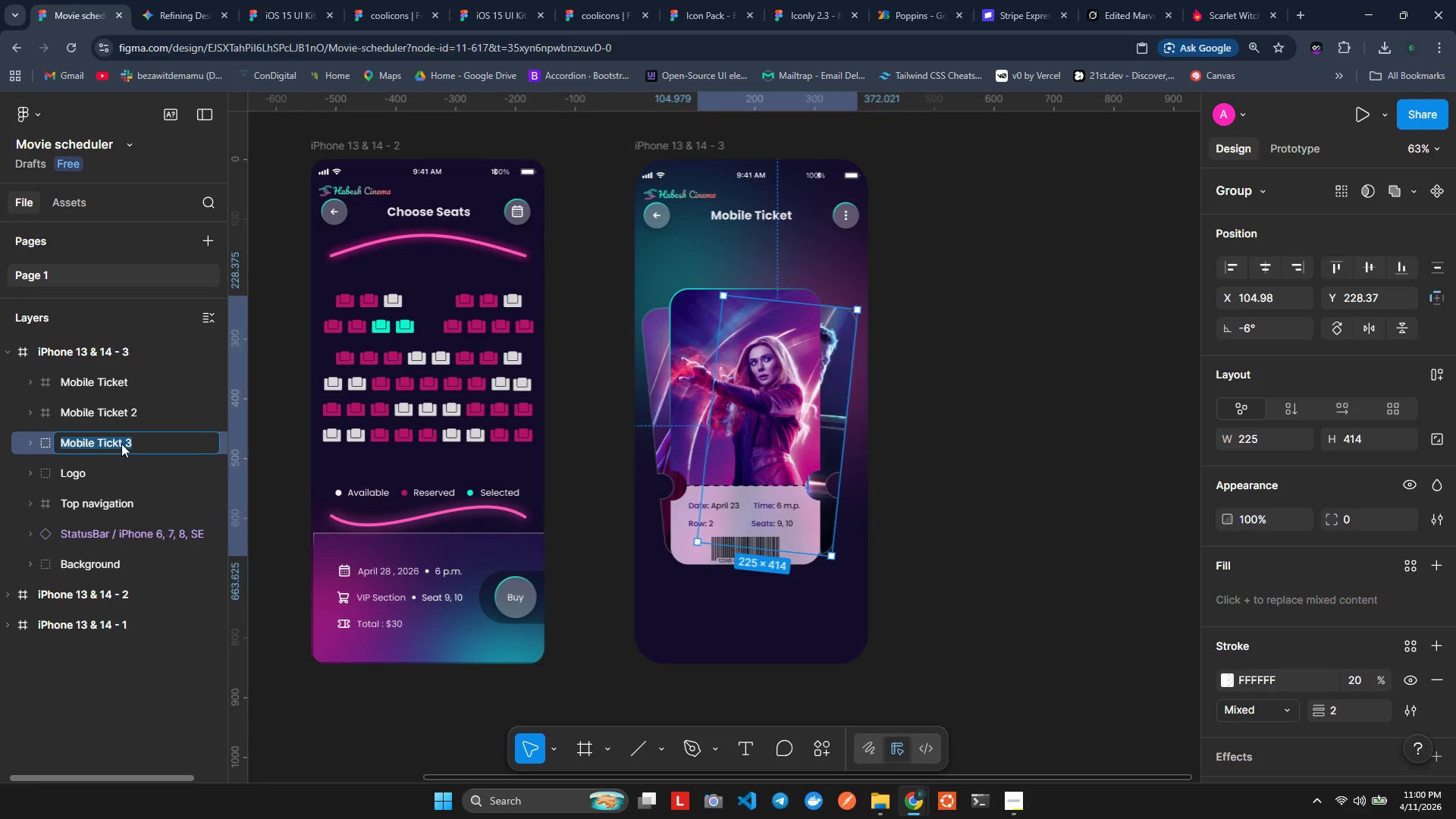 
double_click([121, 444])
 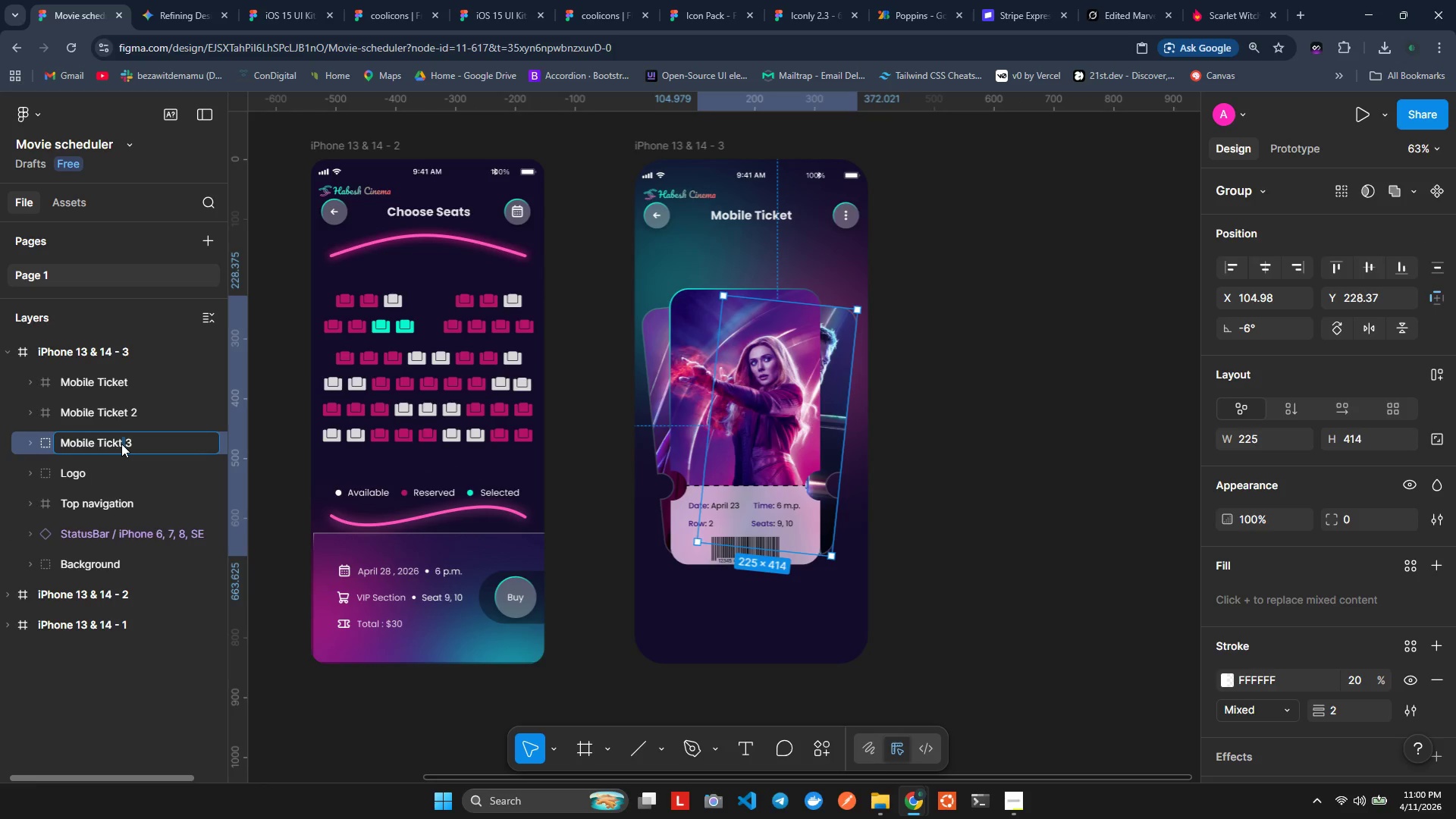 
key(ArrowRight)
 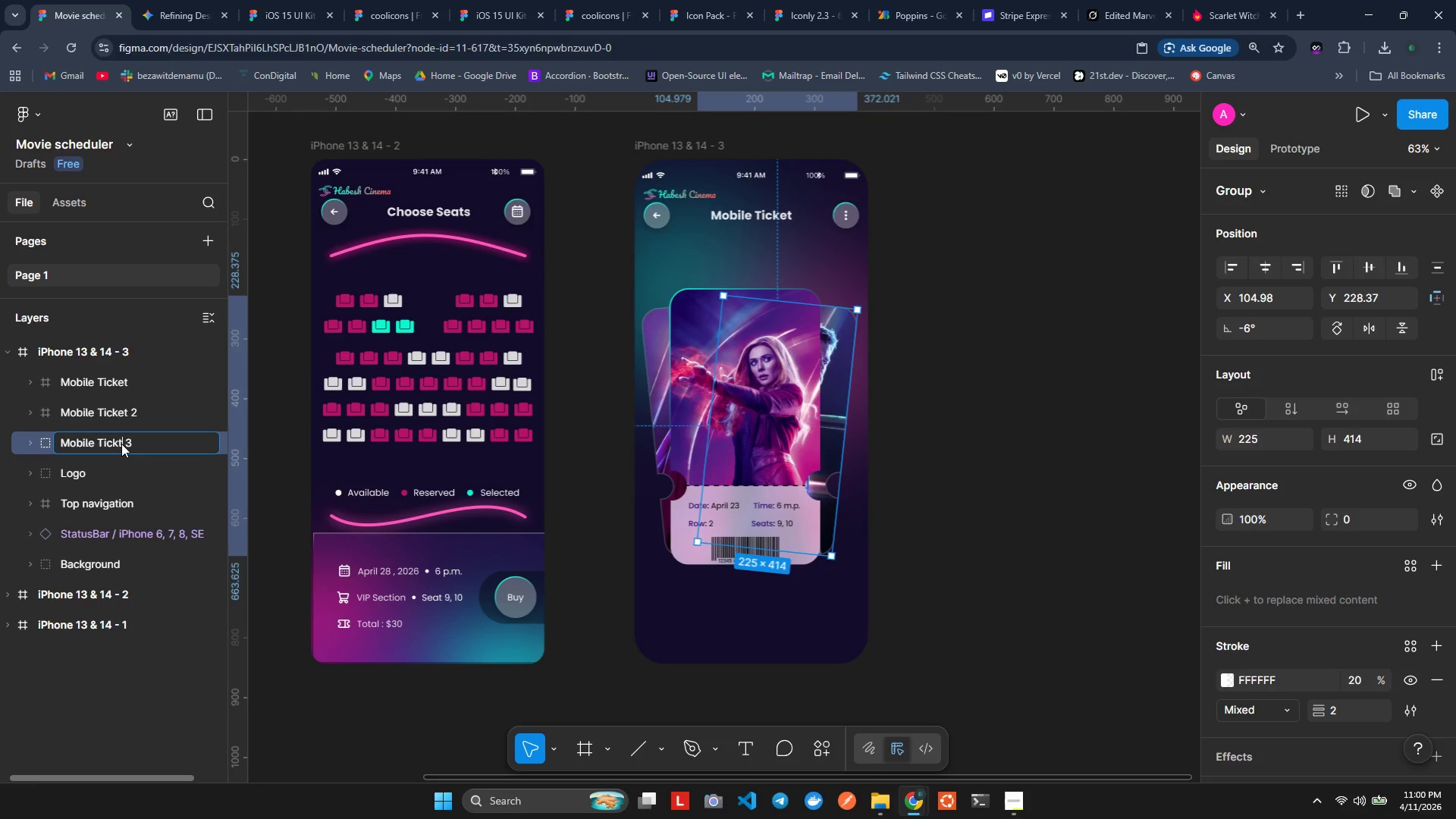 
key(ArrowLeft)
 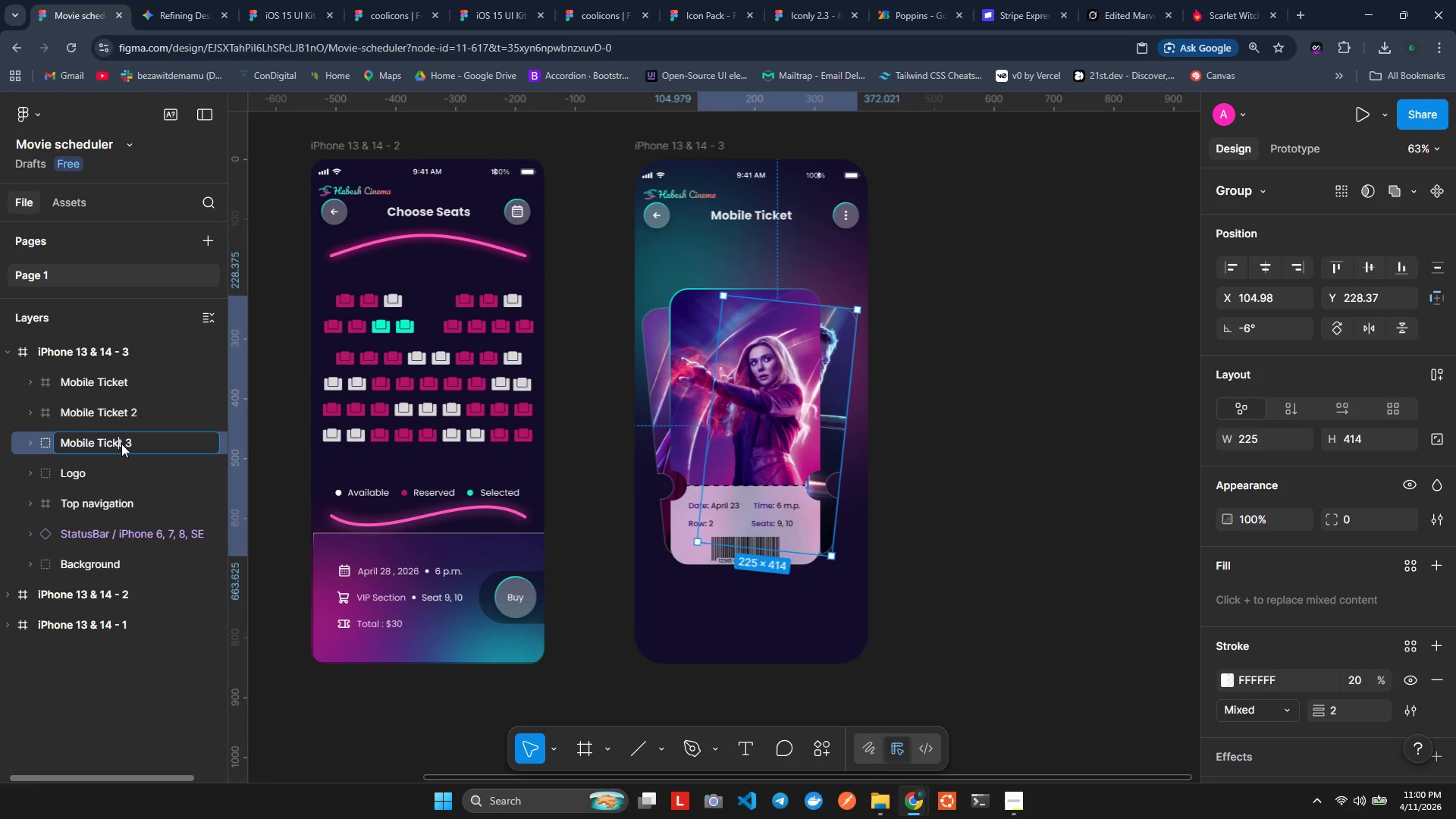 
key(ArrowLeft)
 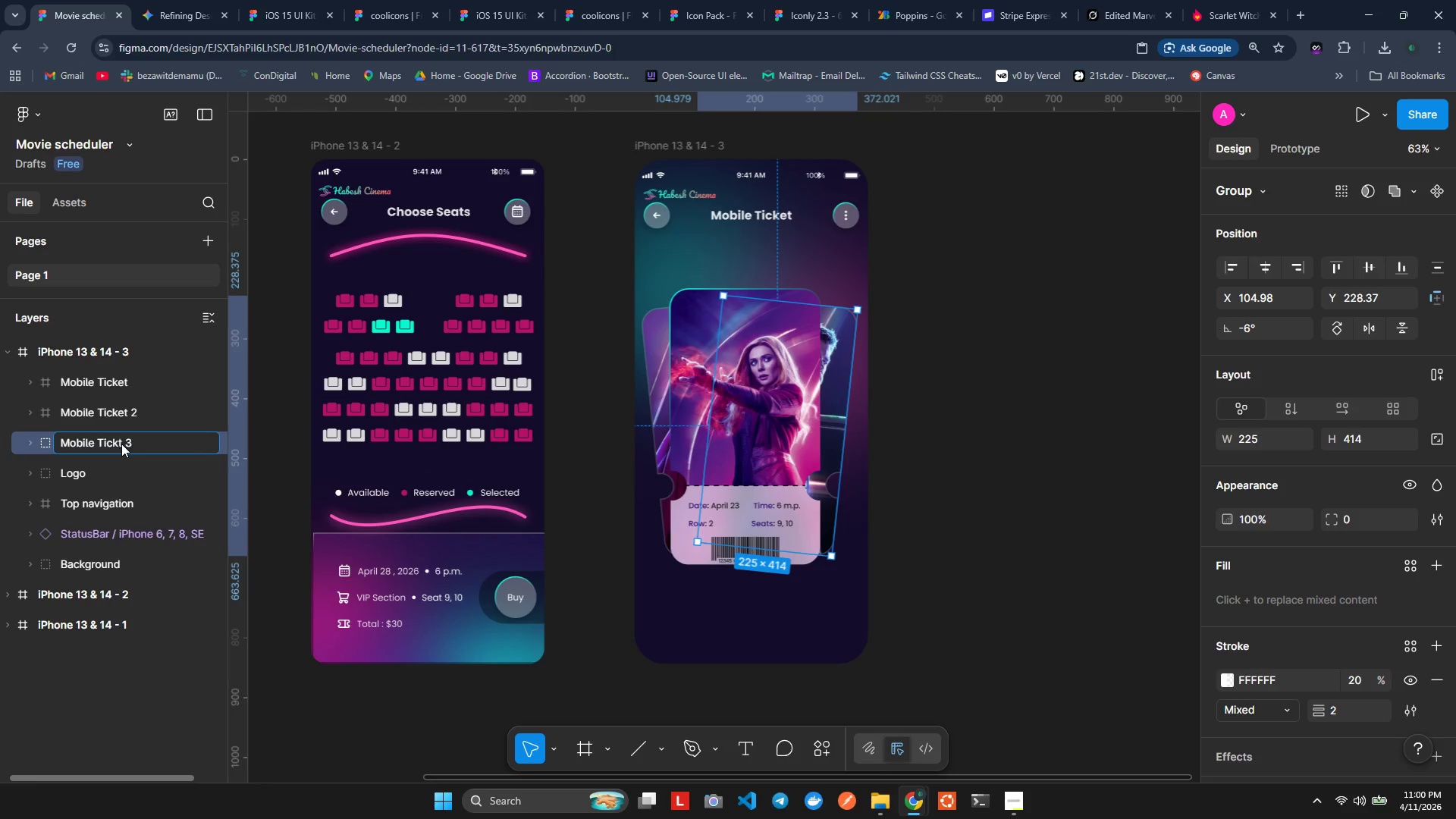 
key(E)
 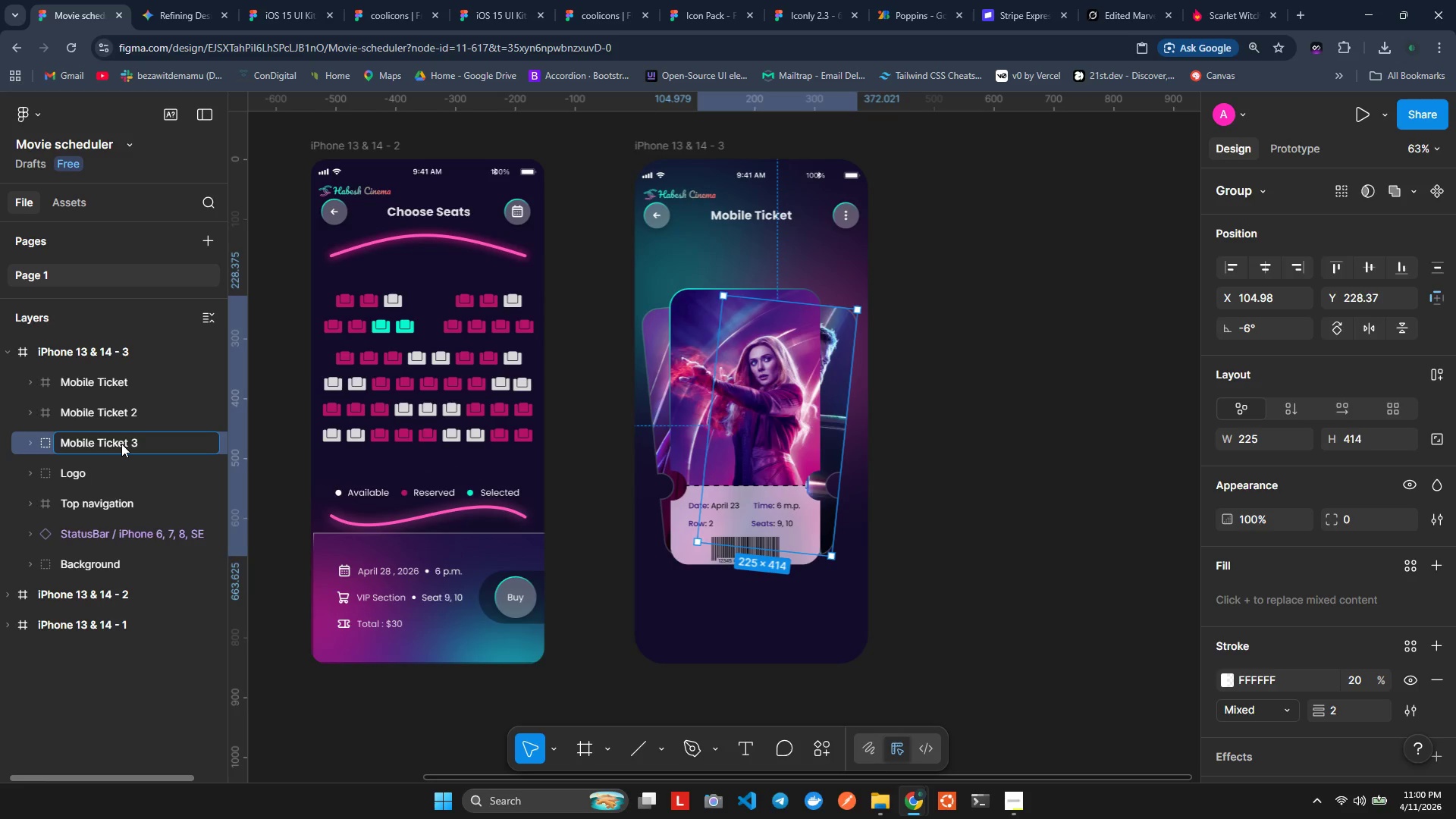 
key(Enter)
 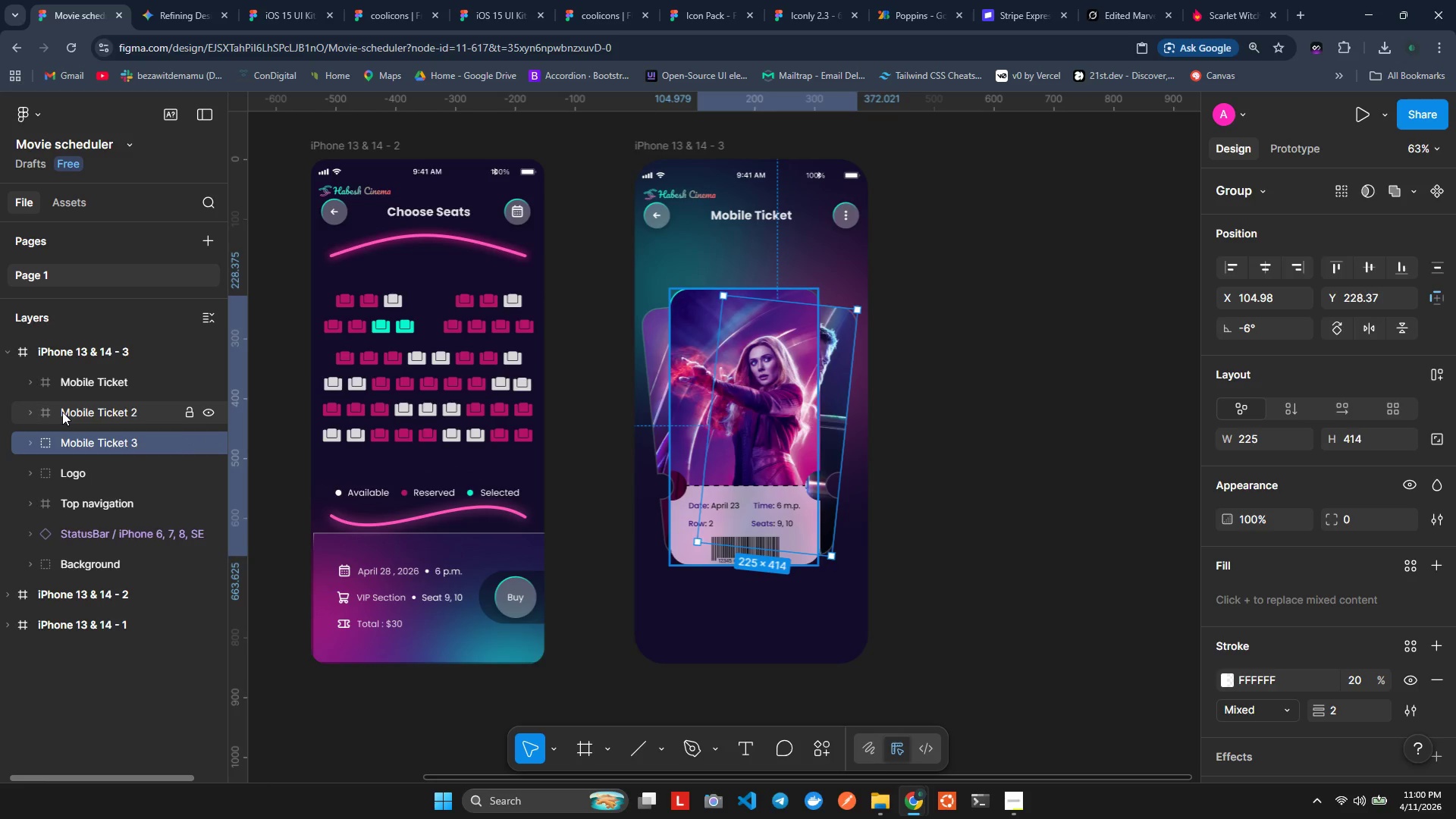 
wait(5.53)
 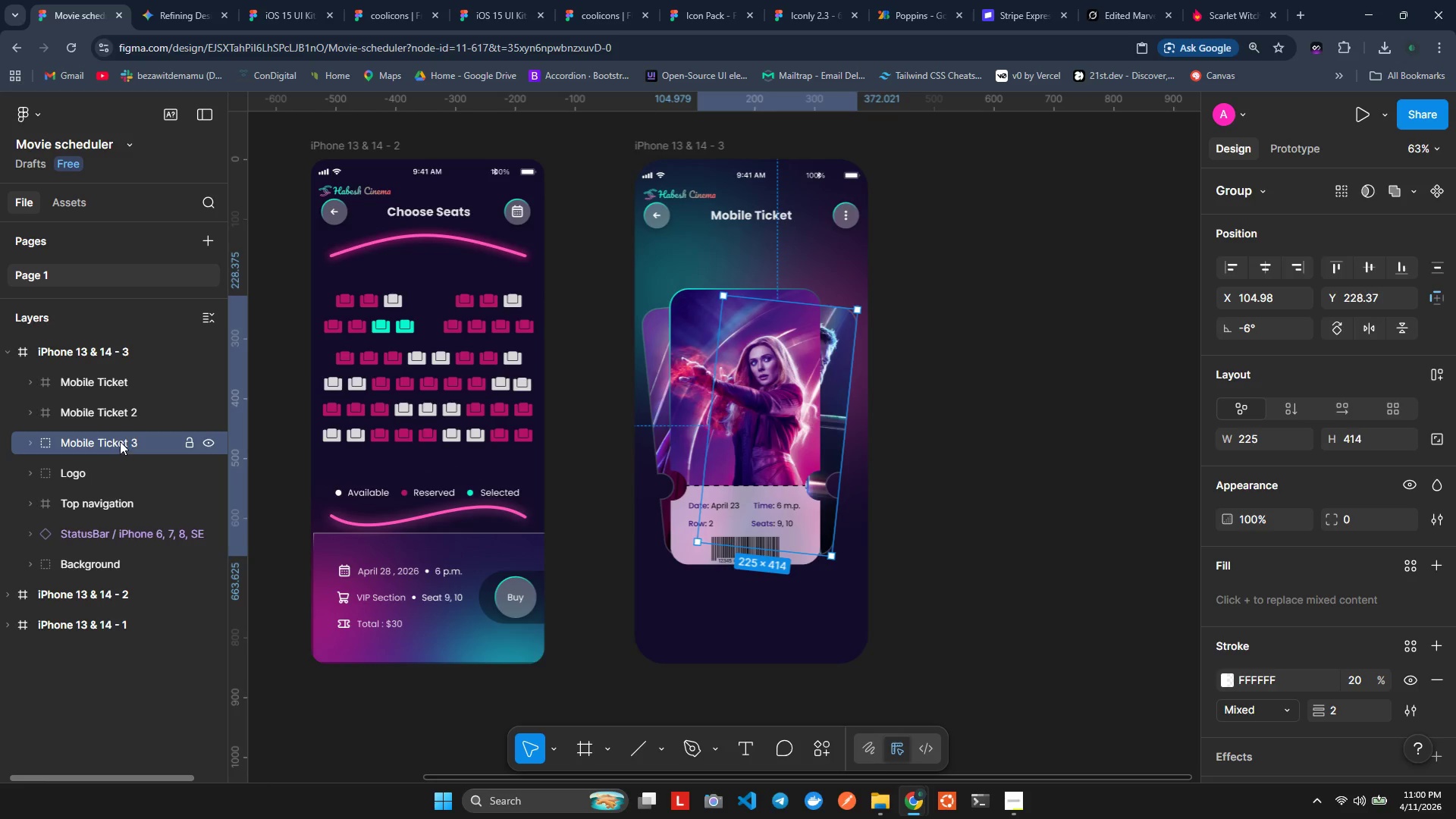 
left_click([89, 373])
 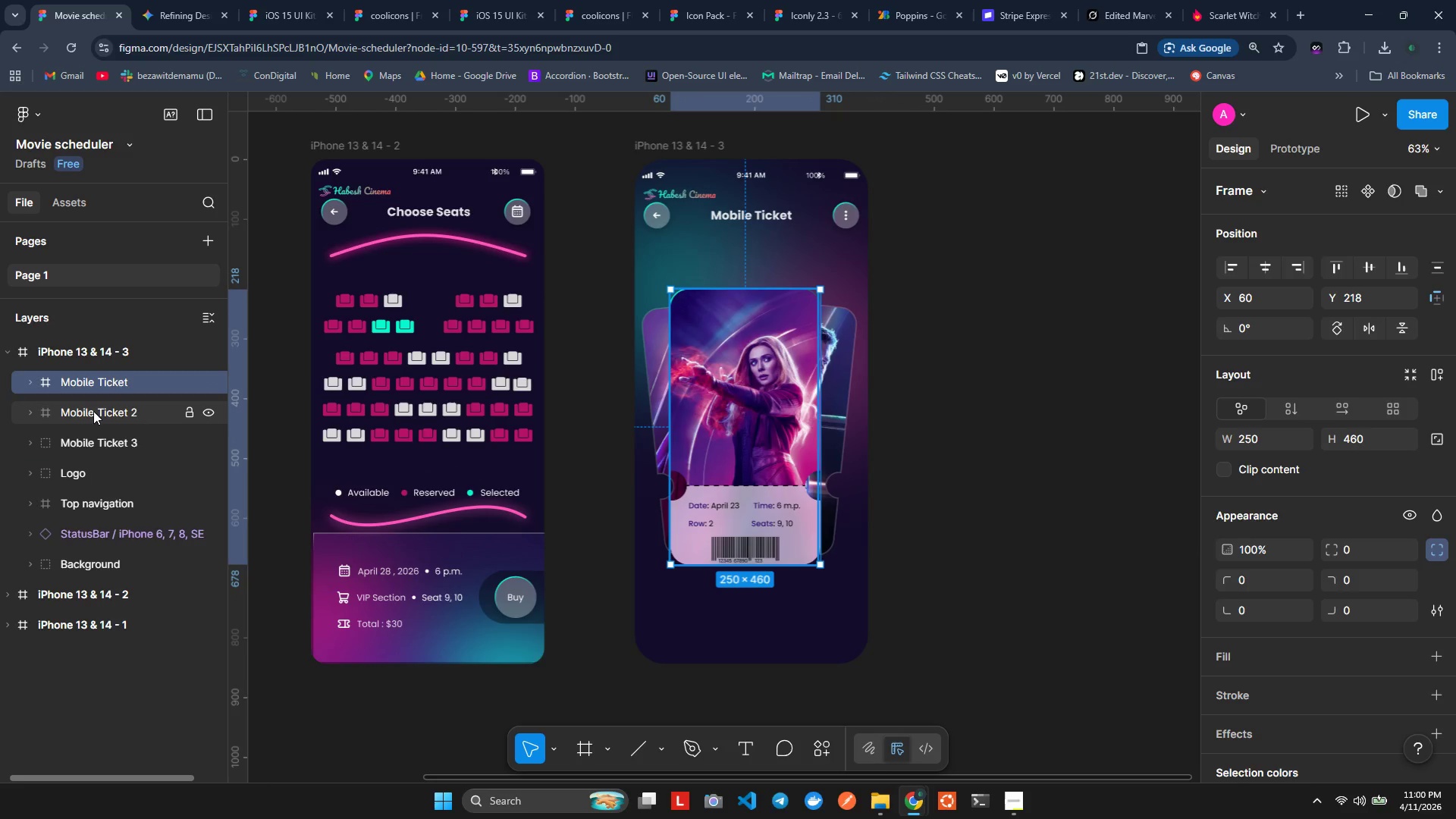 
hold_key(key=ControlLeft, duration=0.88)
left_click([93, 411])
 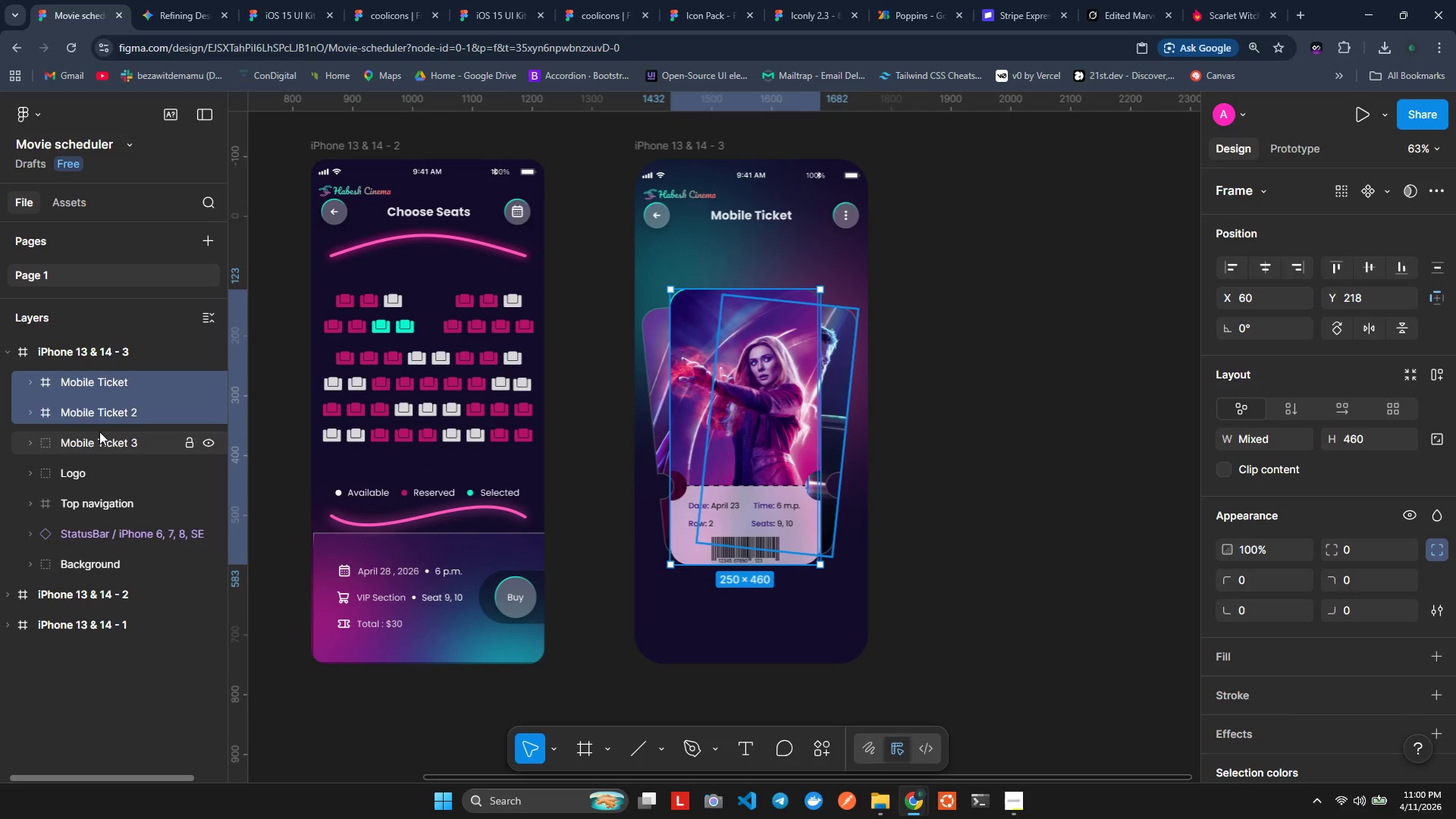 
left_click([99, 431])
 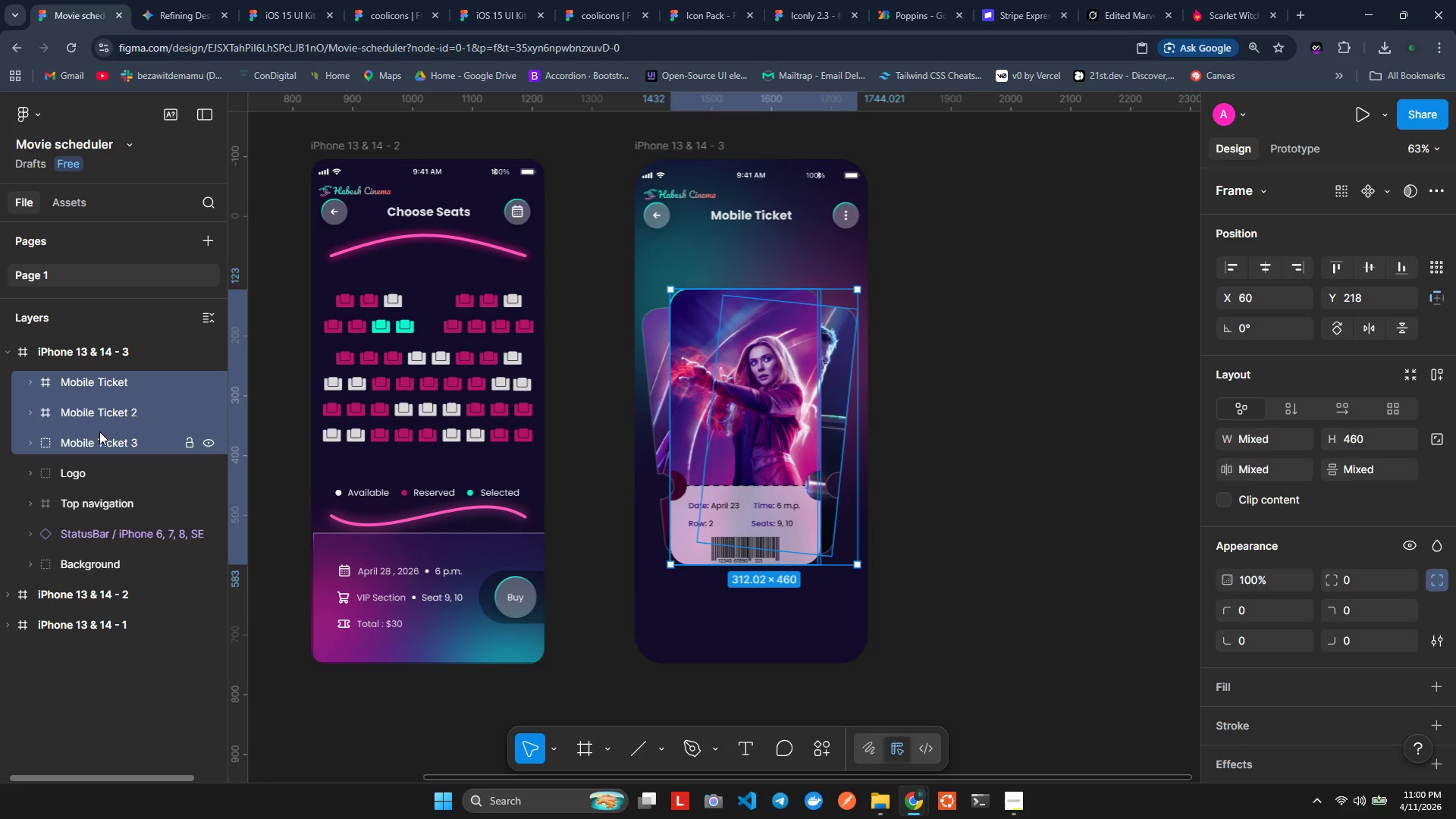 
hold_key(key=ControlLeft, duration=6.3)
 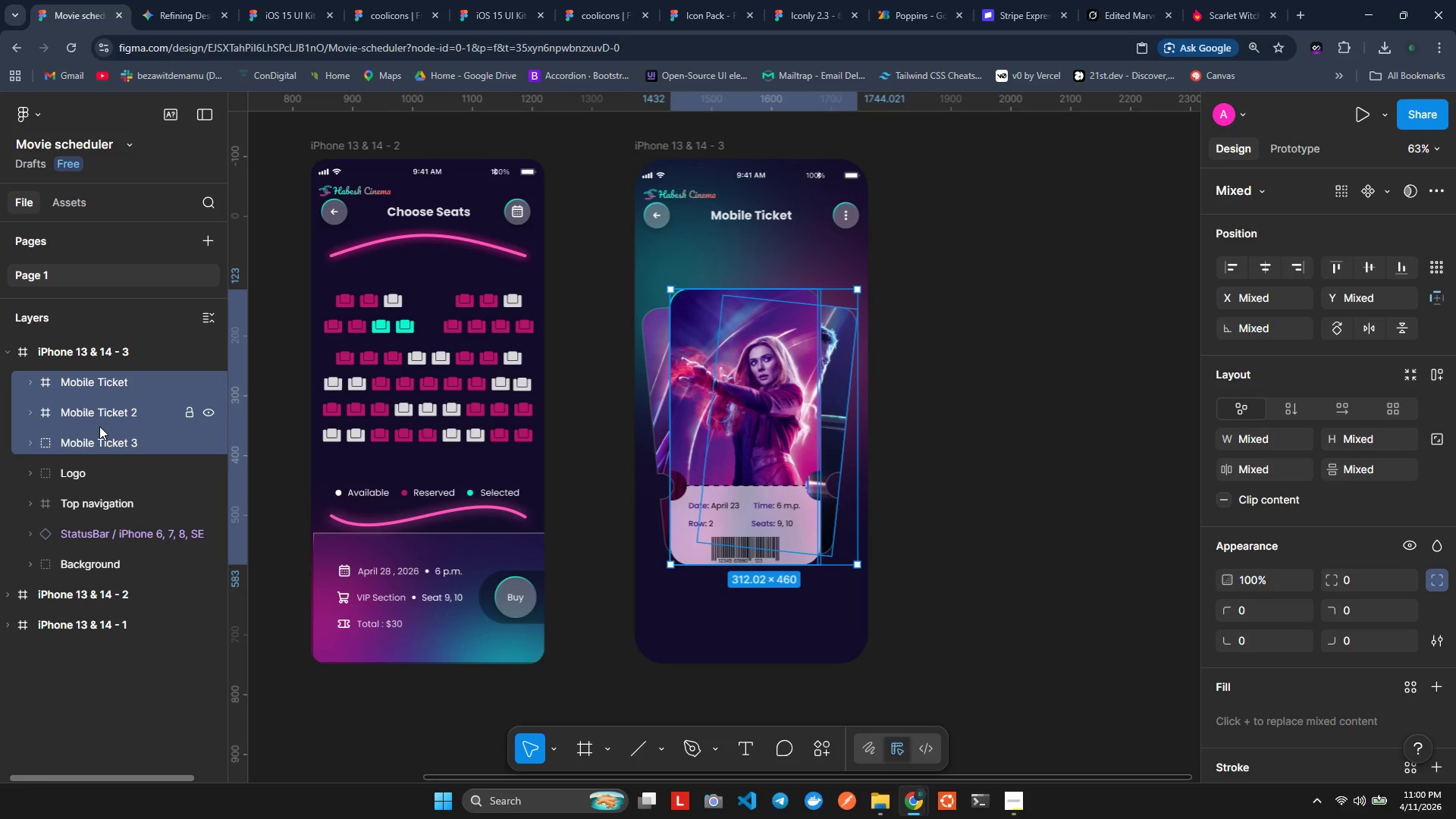 
hold_key(key=AltLeft, duration=1.53)
 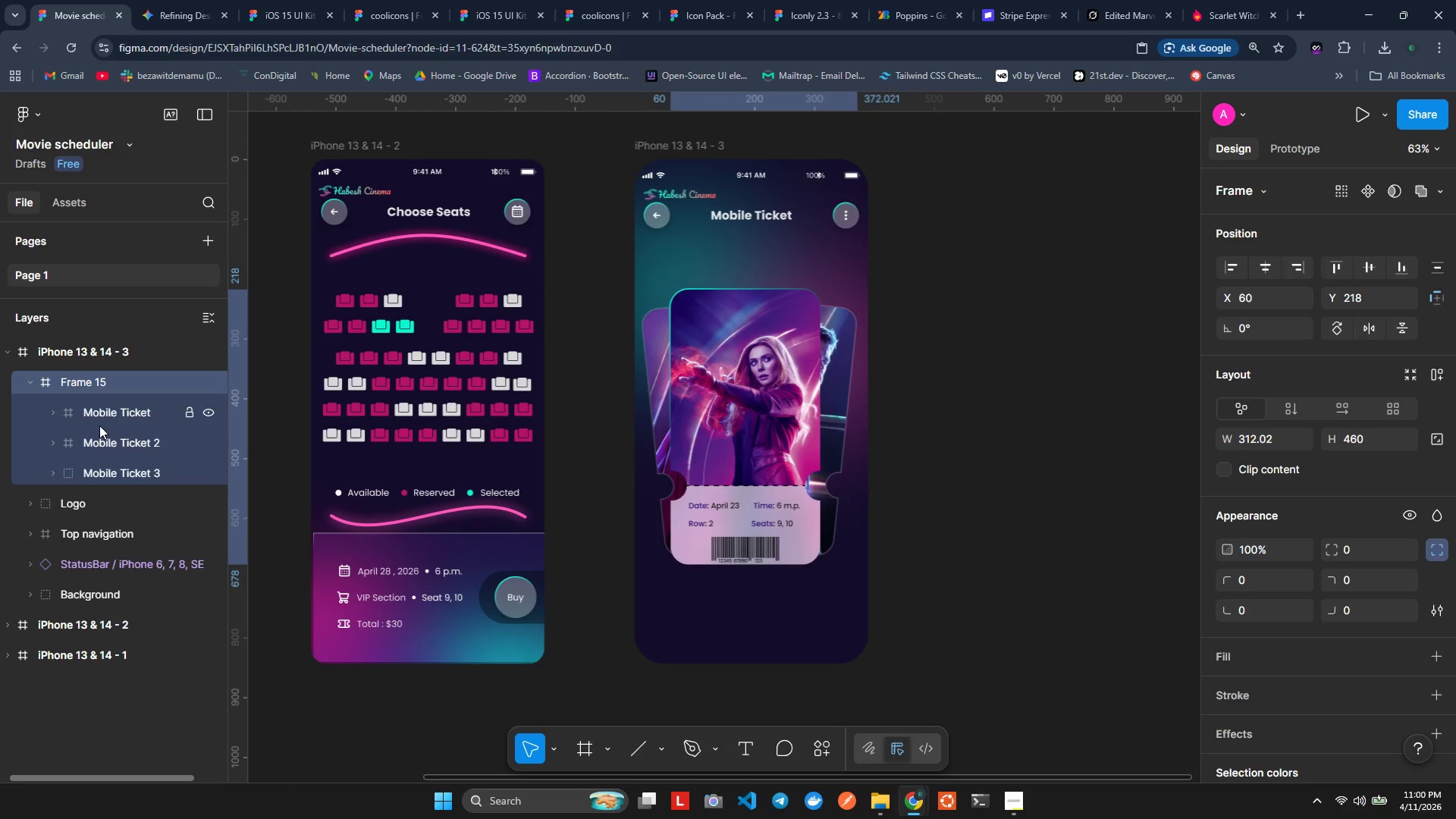 
key(Alt+Control+G)
 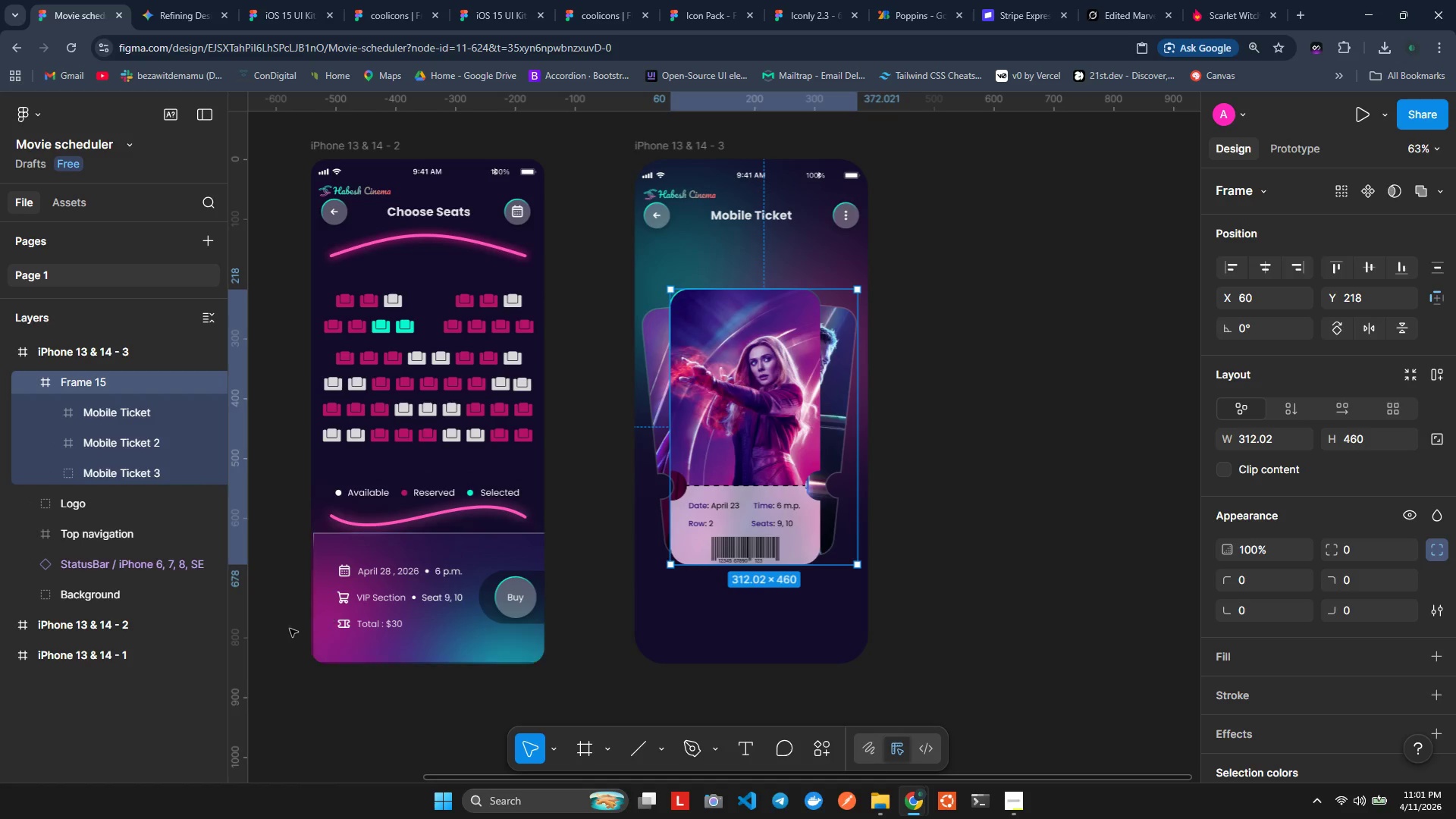 
wait(15.68)
 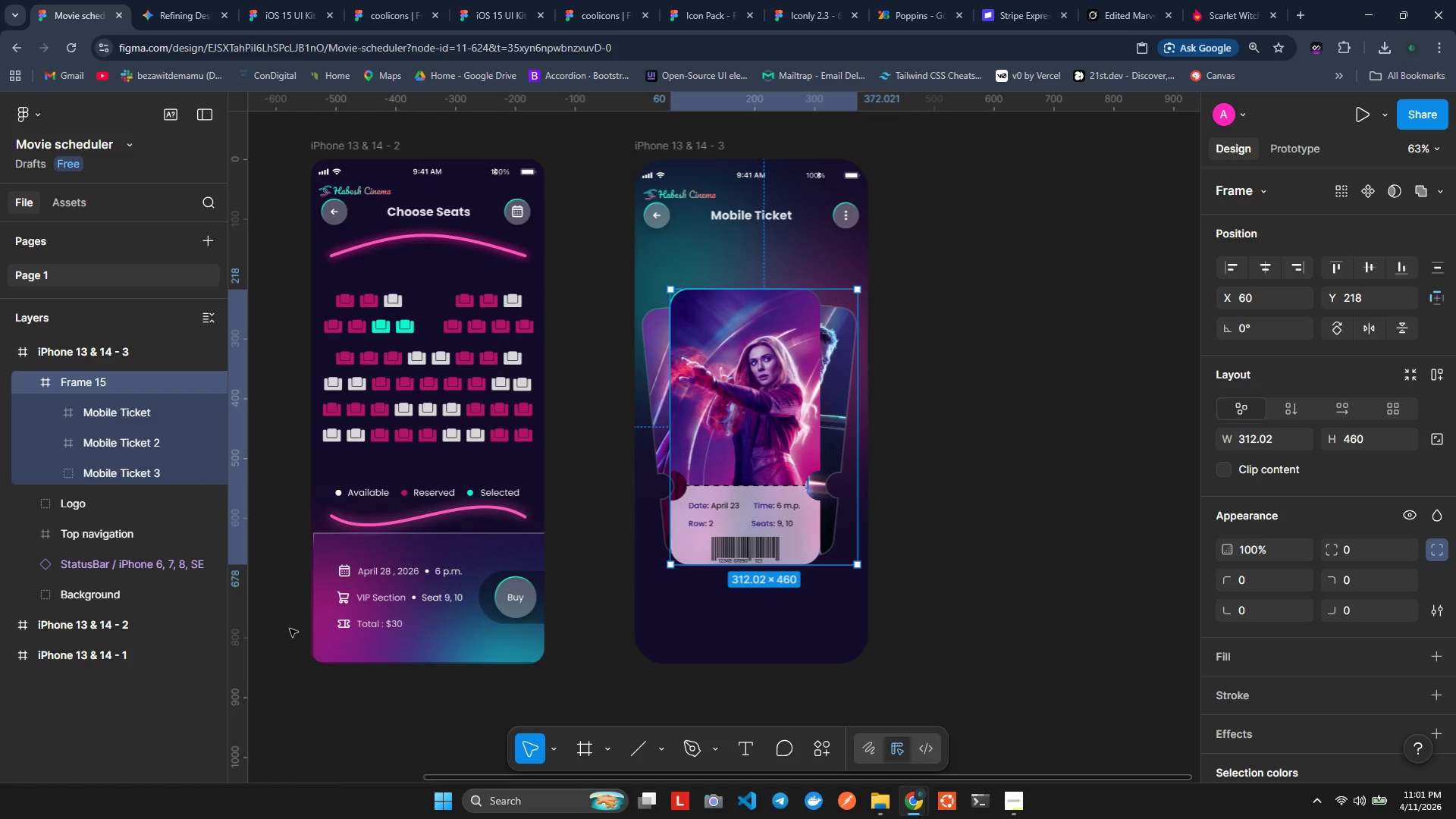 
mouse_move([143, 441])
 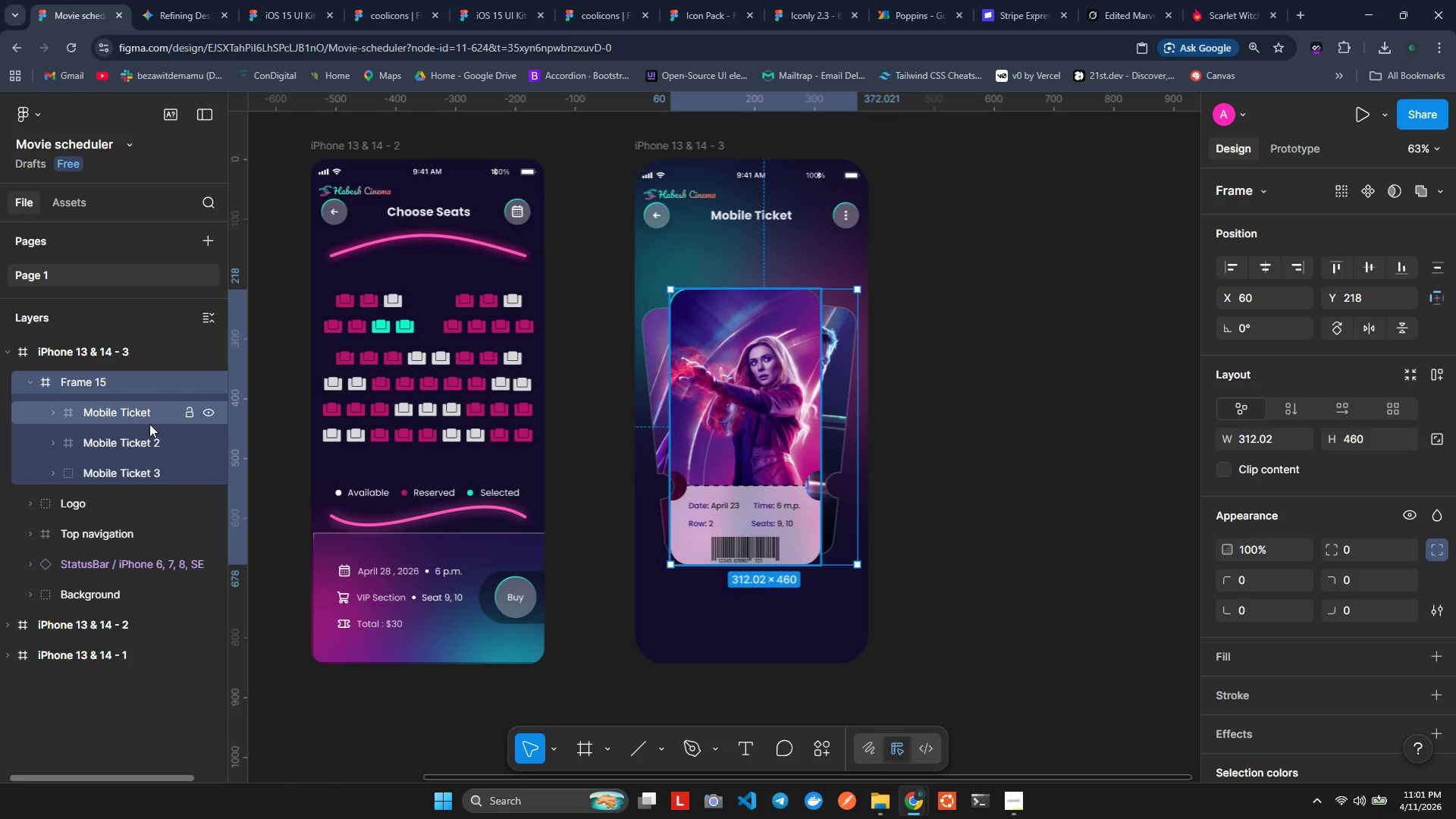 
hold_key(key=ControlLeft, duration=0.56)
 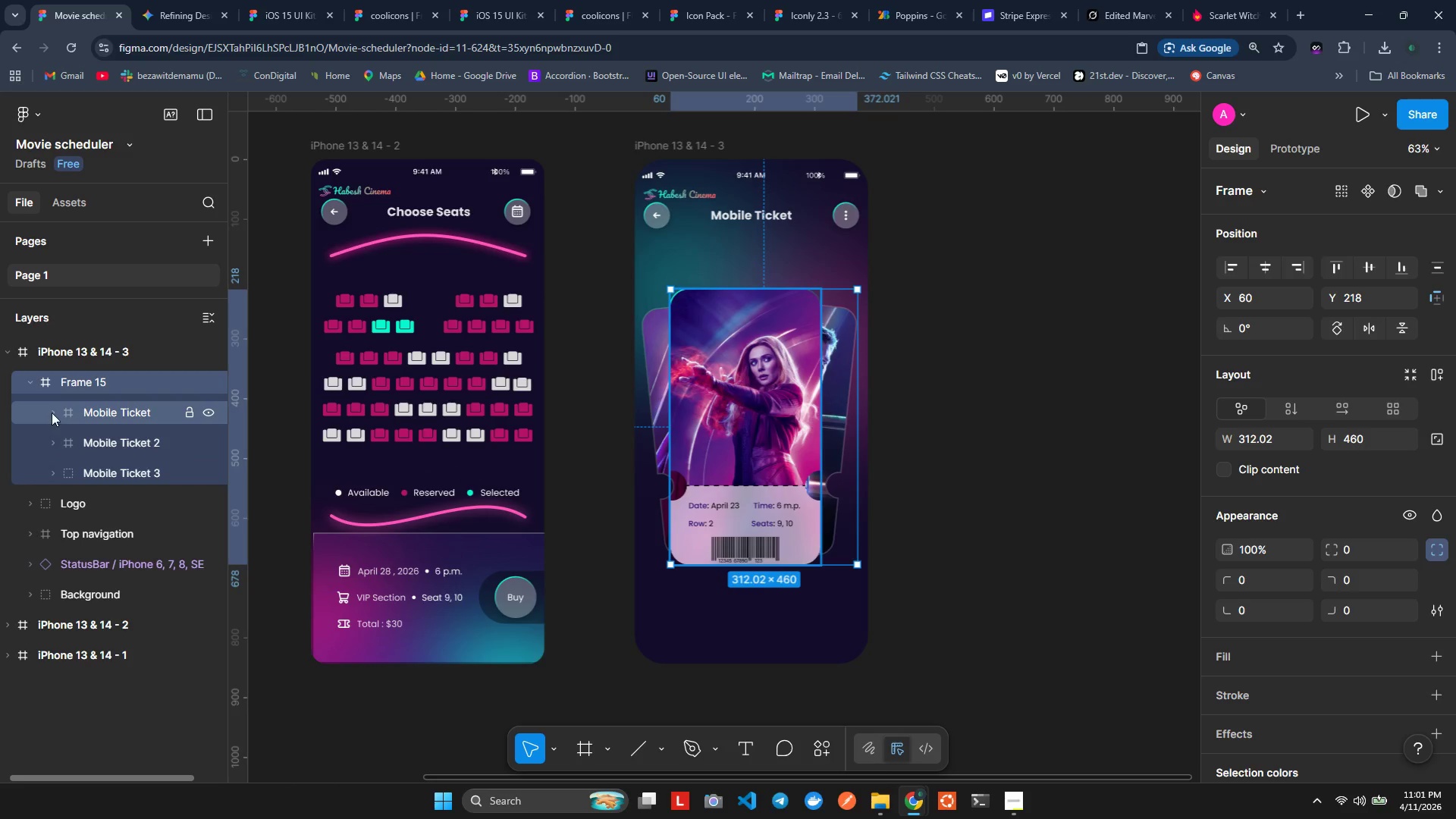 
key(Control+Z)
 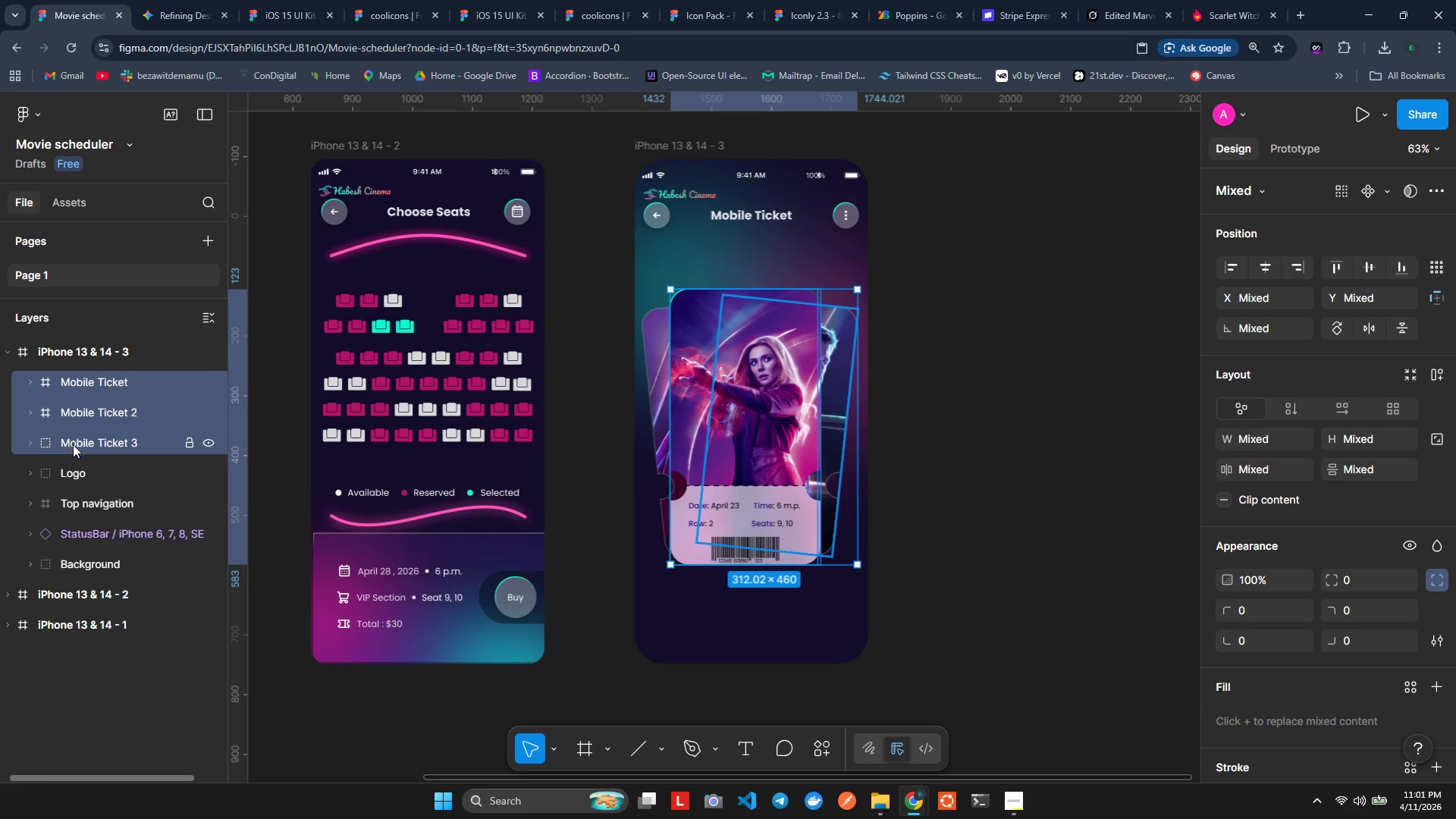 
key(Control+Z)
 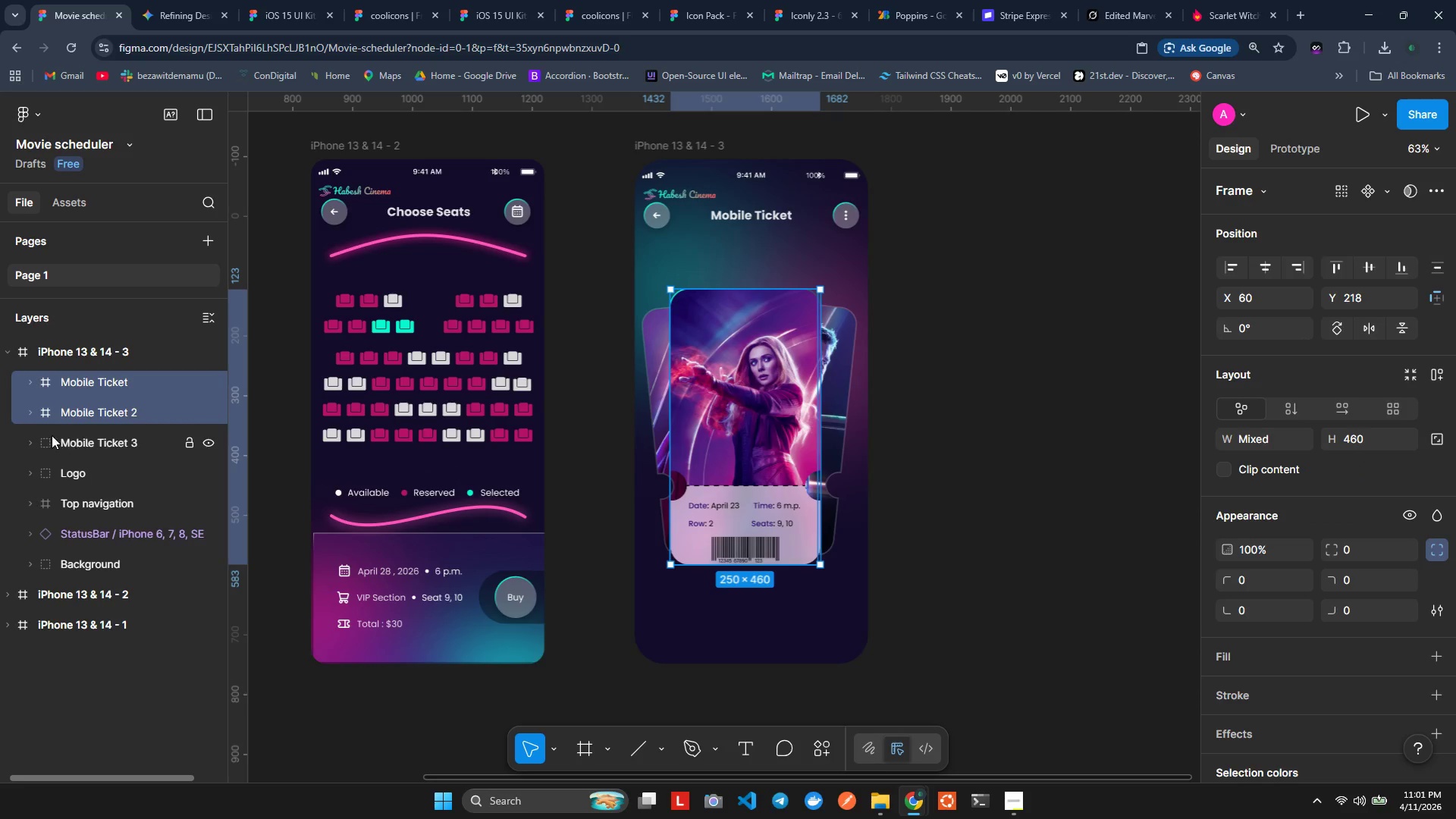 
key(Control+Z)
 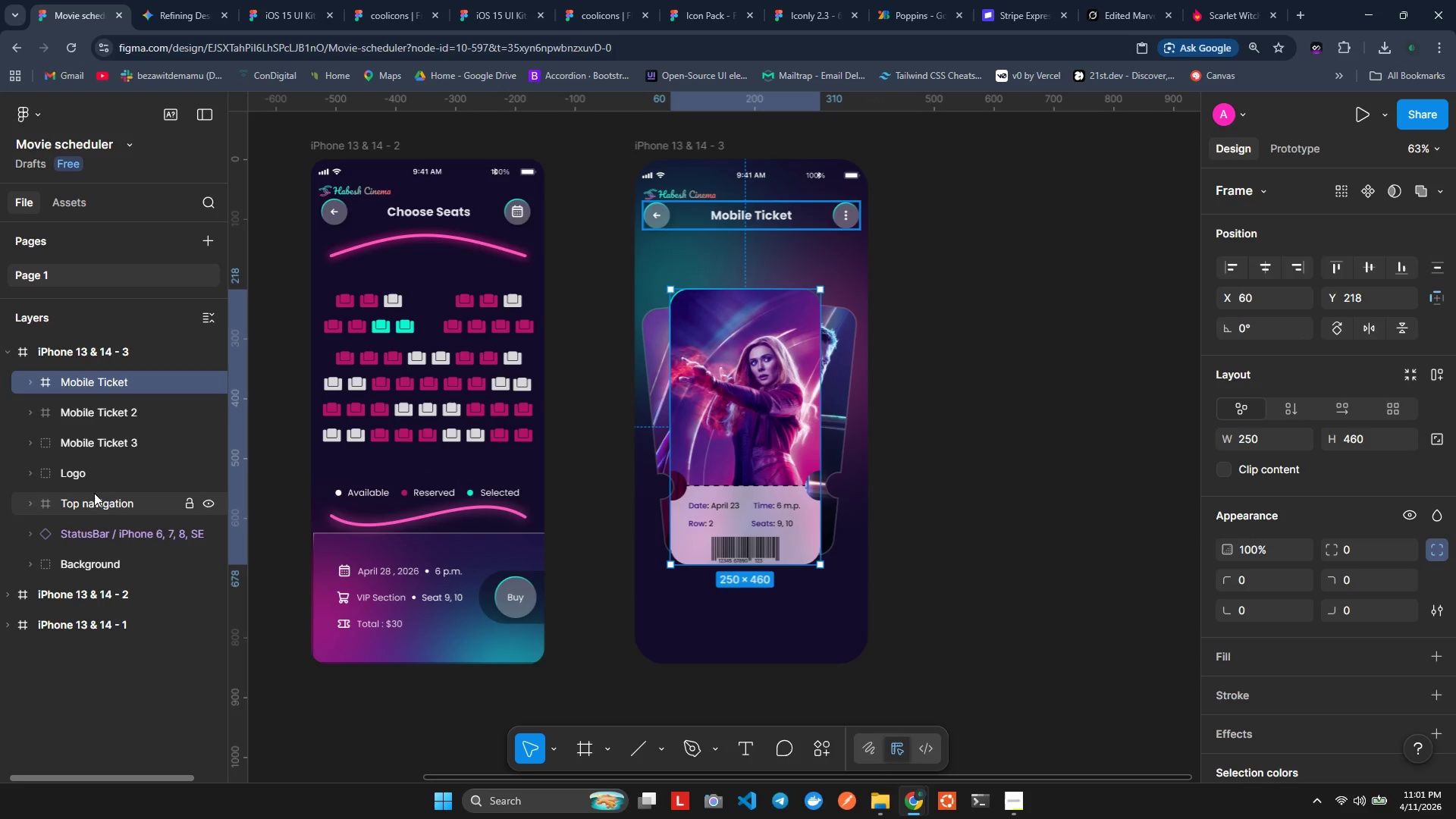 
key(Control+Z)
 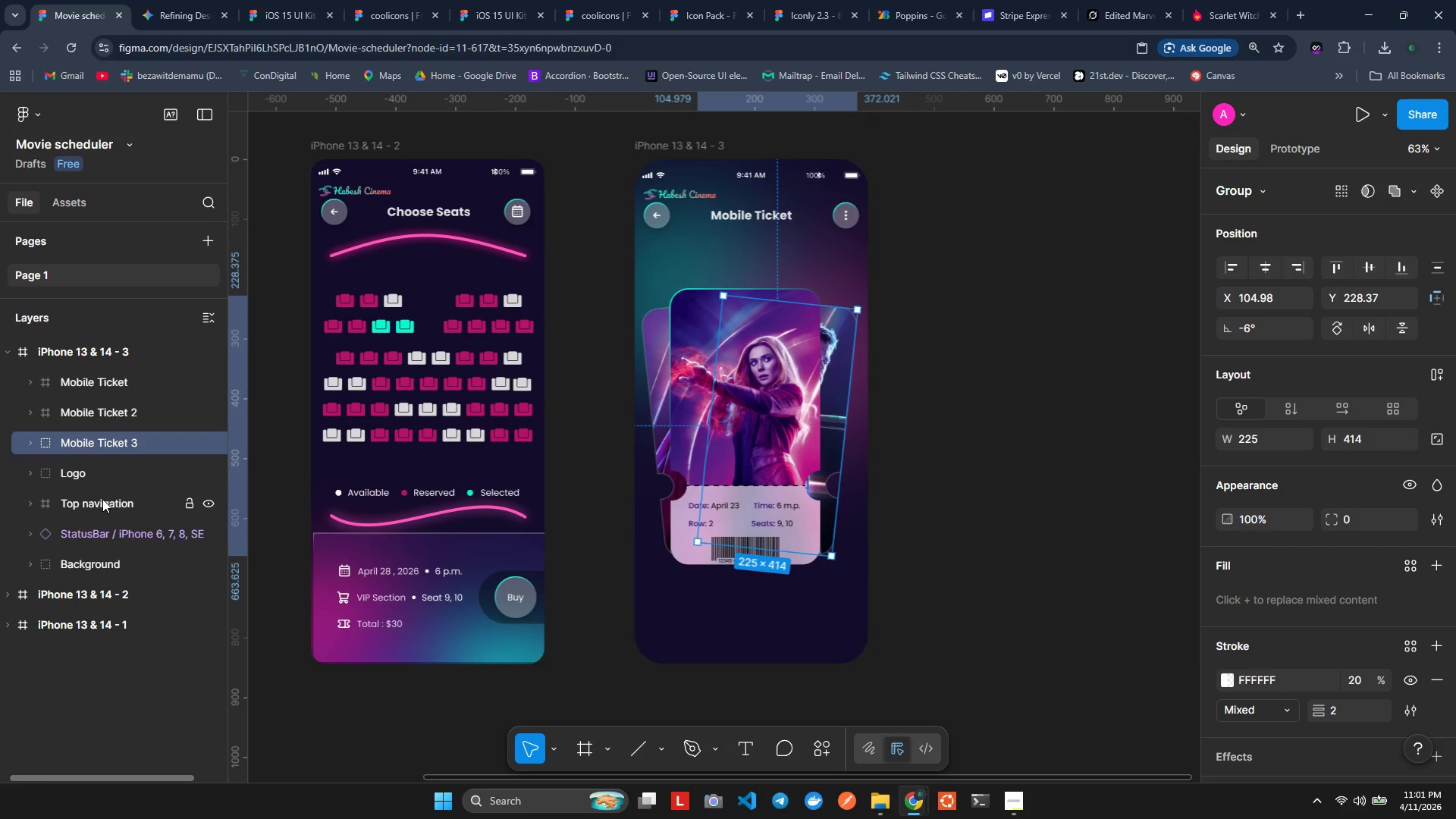 
key(Control+Z)
 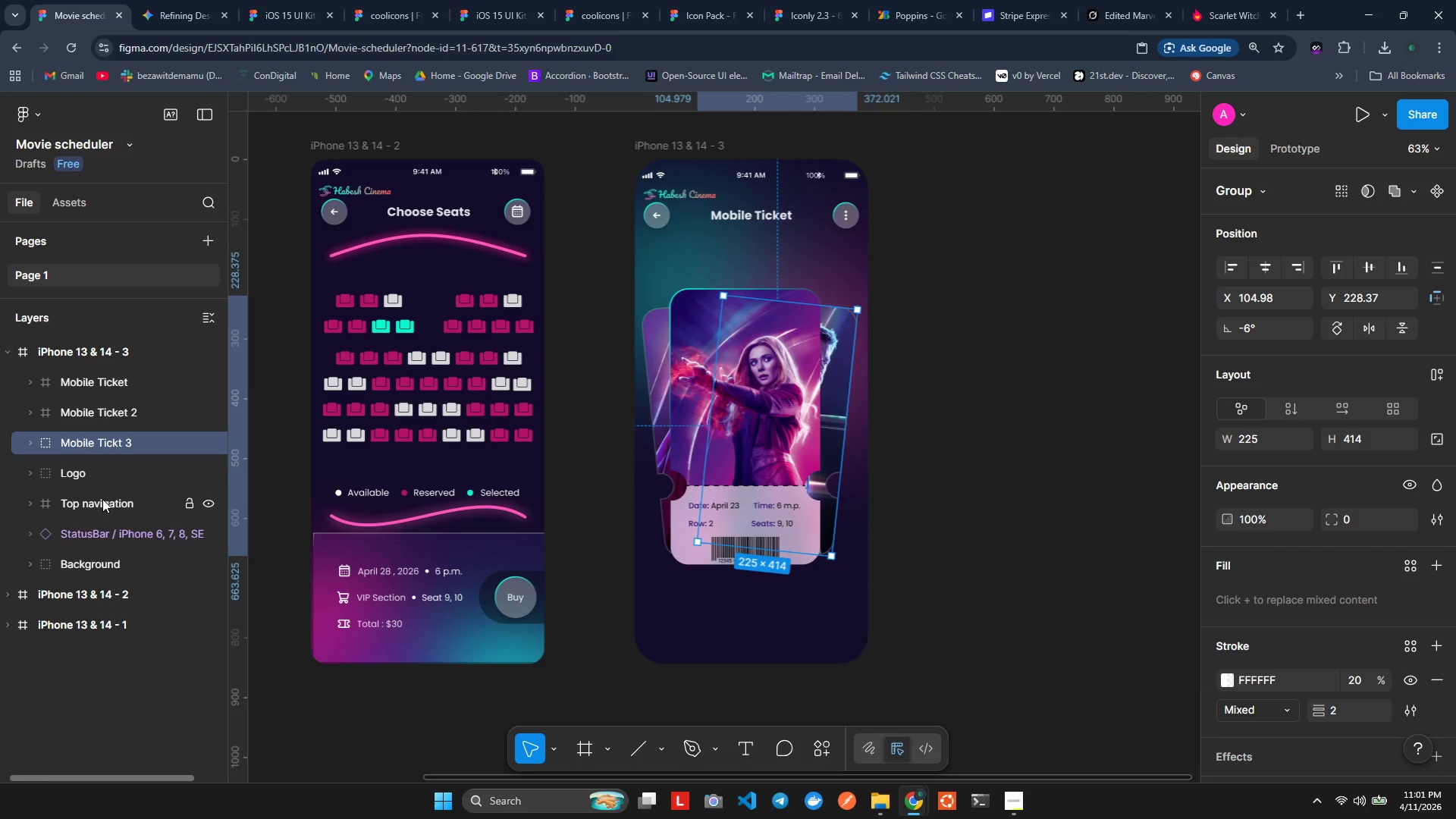 
key(Control+Z)
 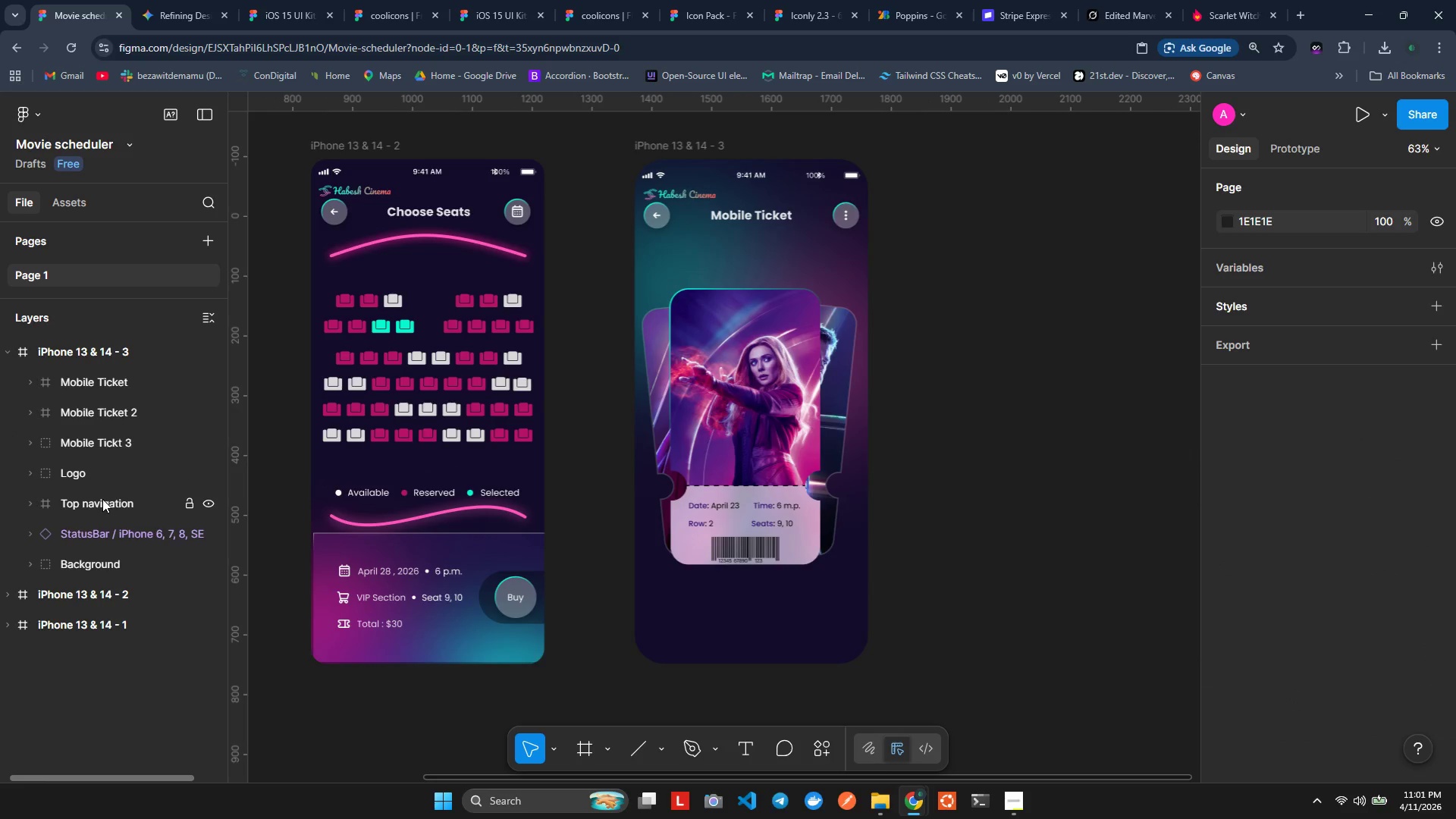 
key(Control+Z)
 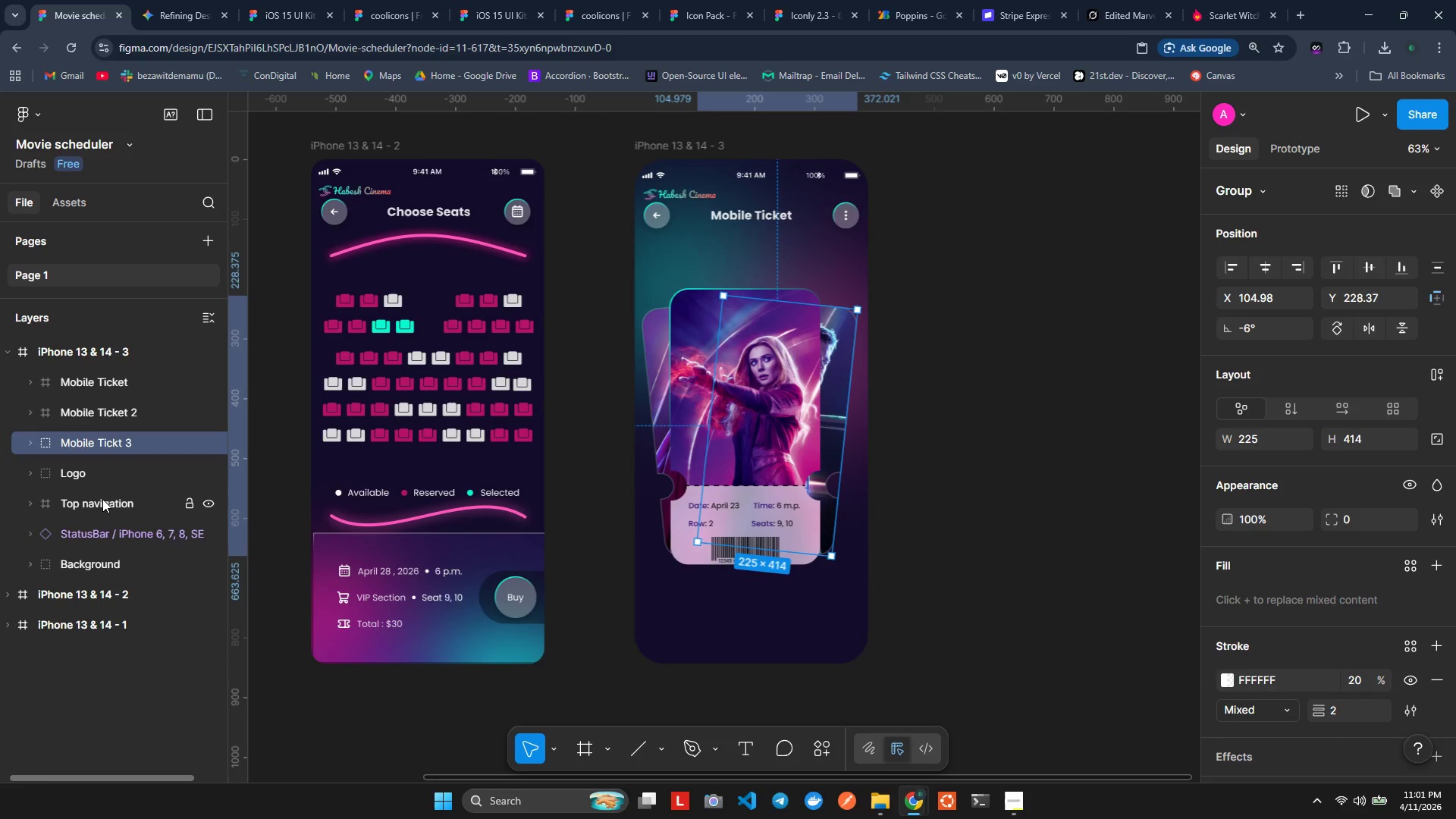 
key(Control+Z)
 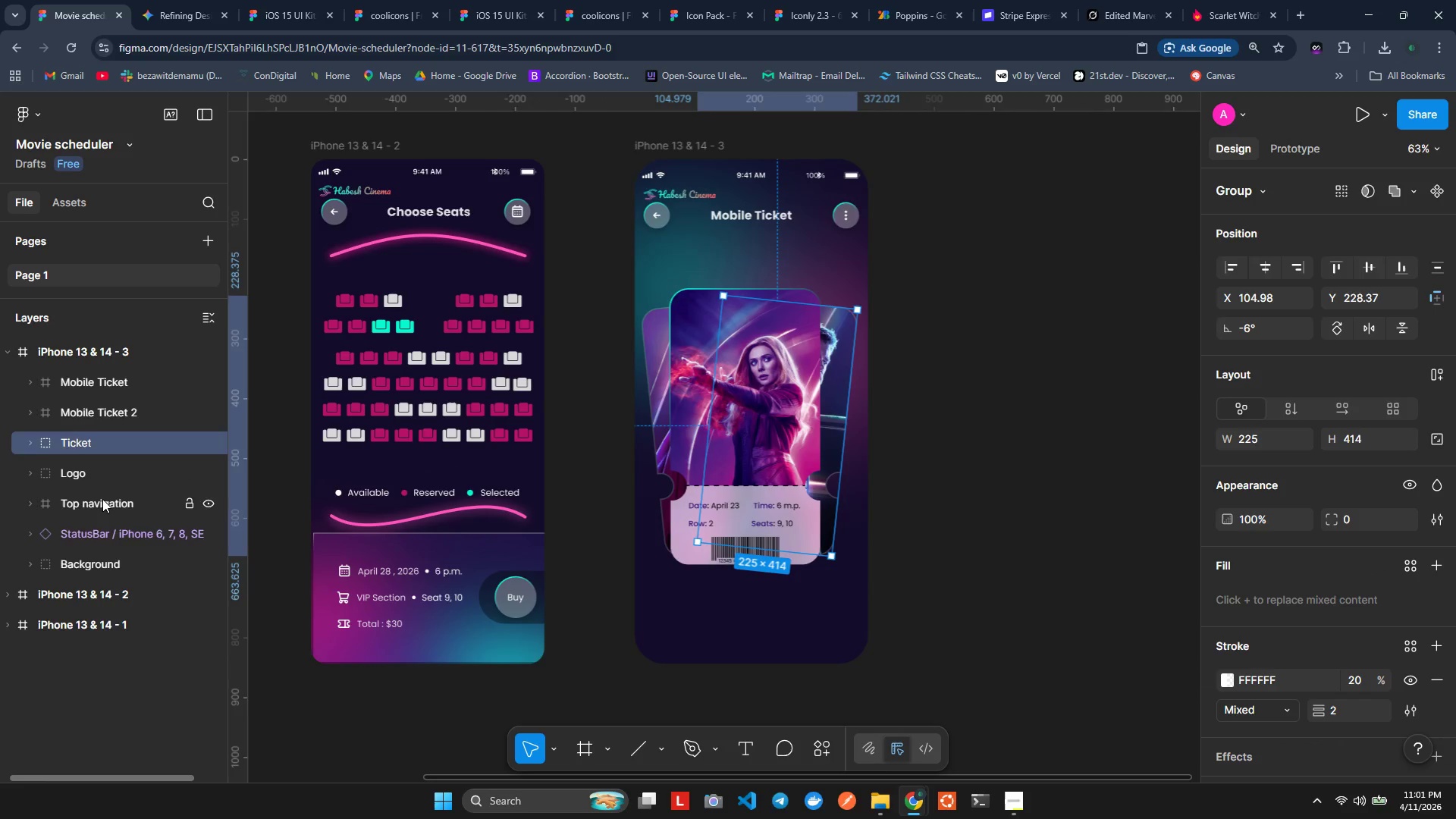 
key(Control+Z)
 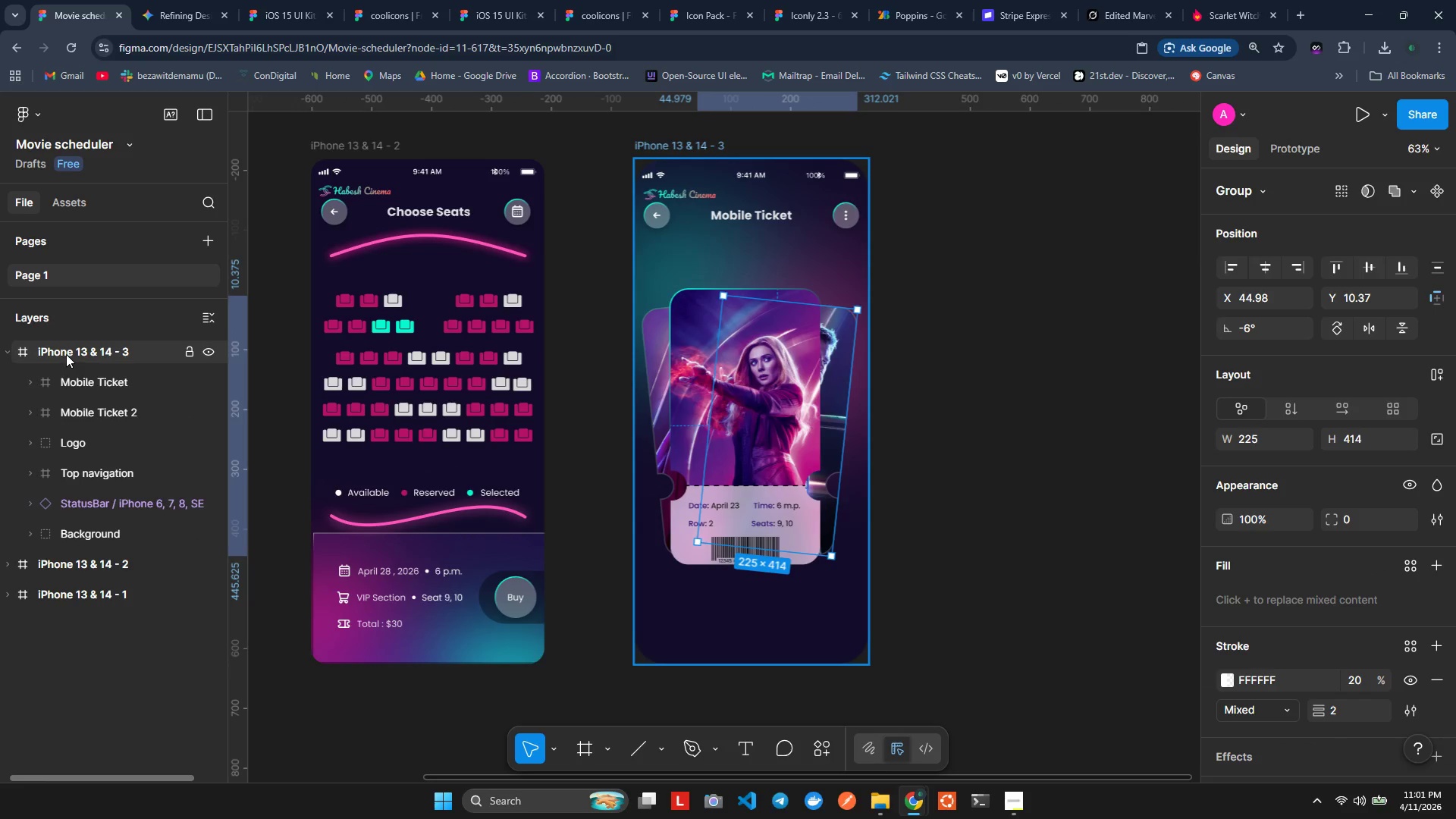 
wait(5.56)
 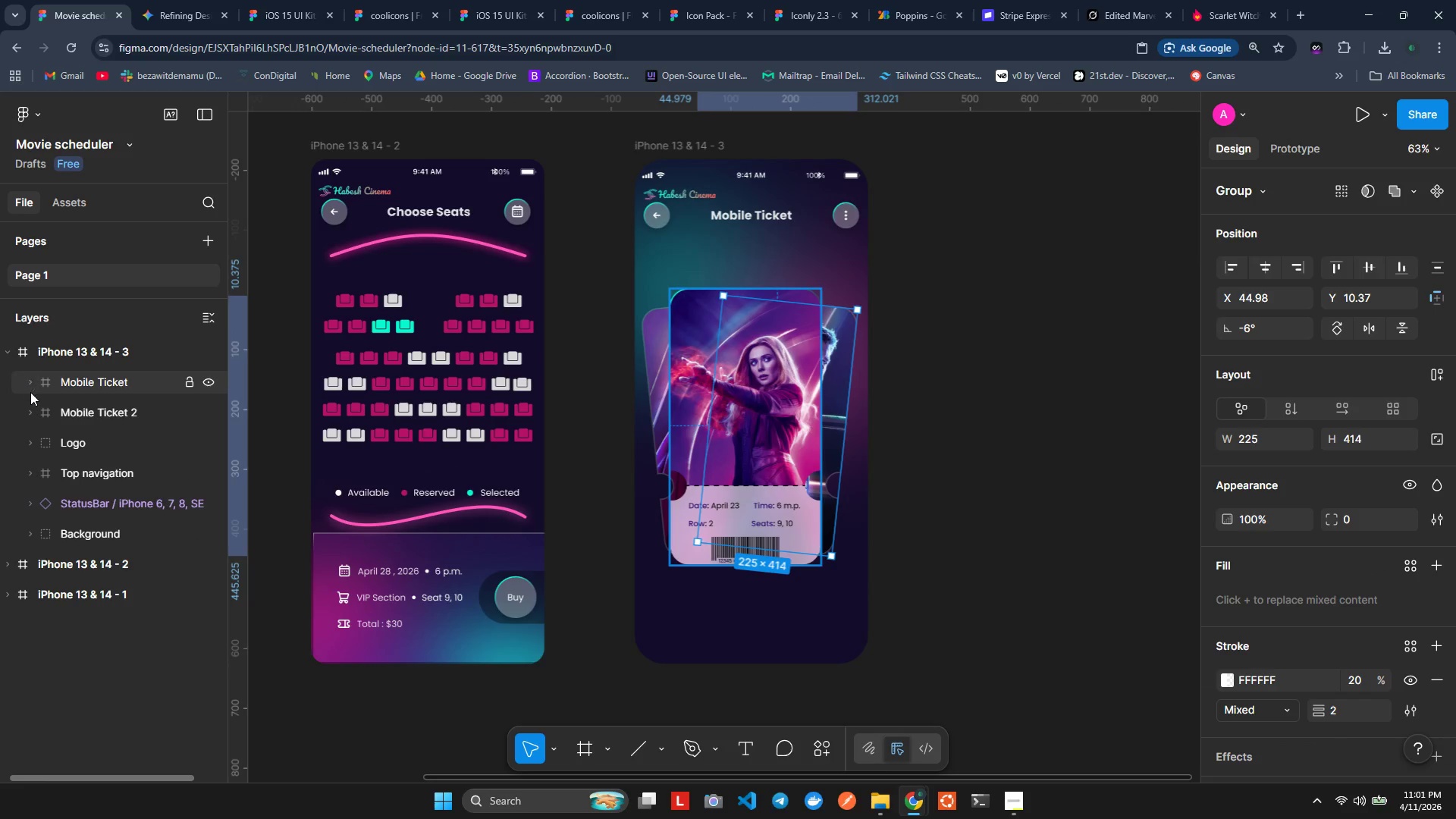 
left_click([24, 381])
 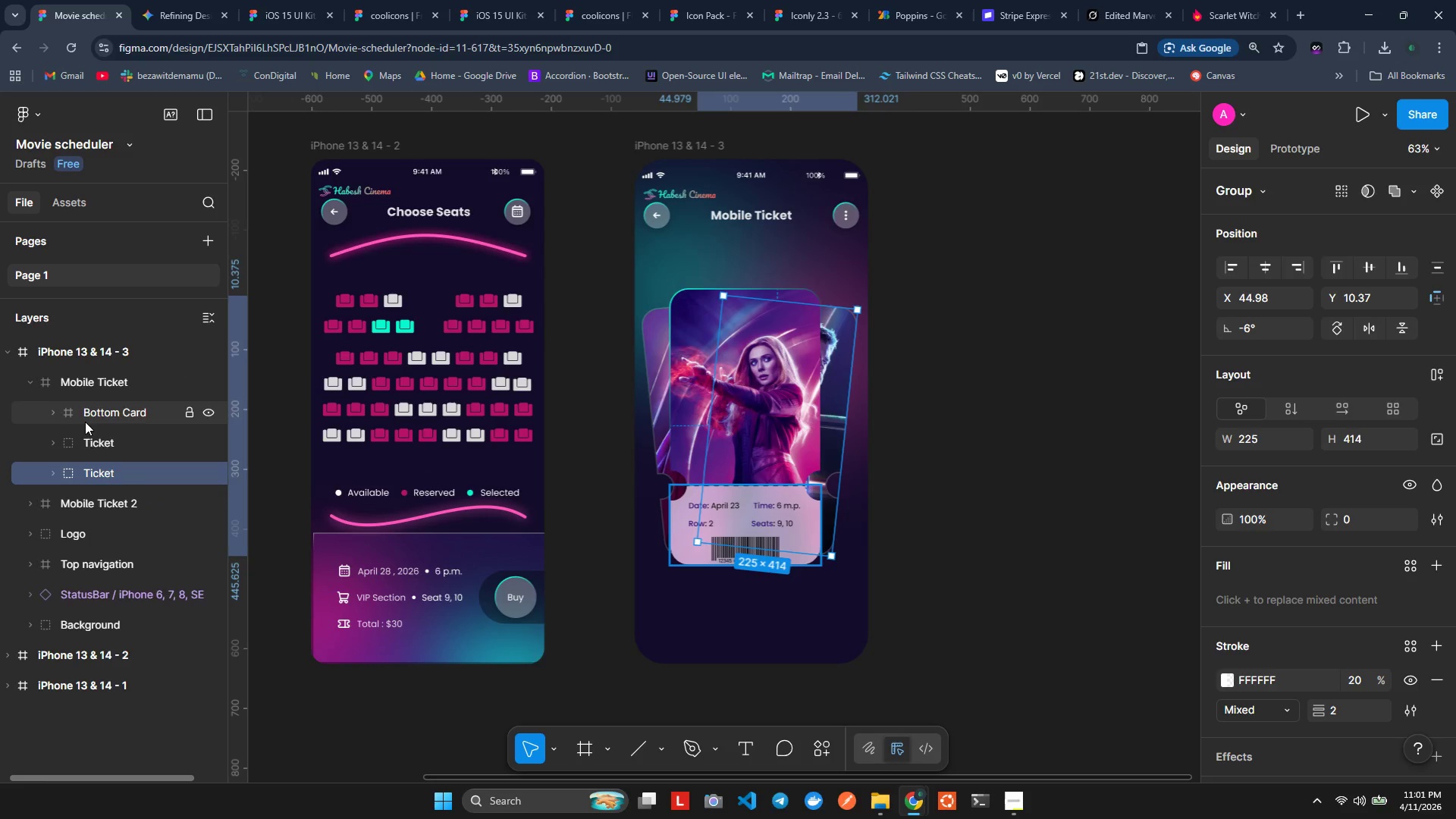 
wait(5.75)
 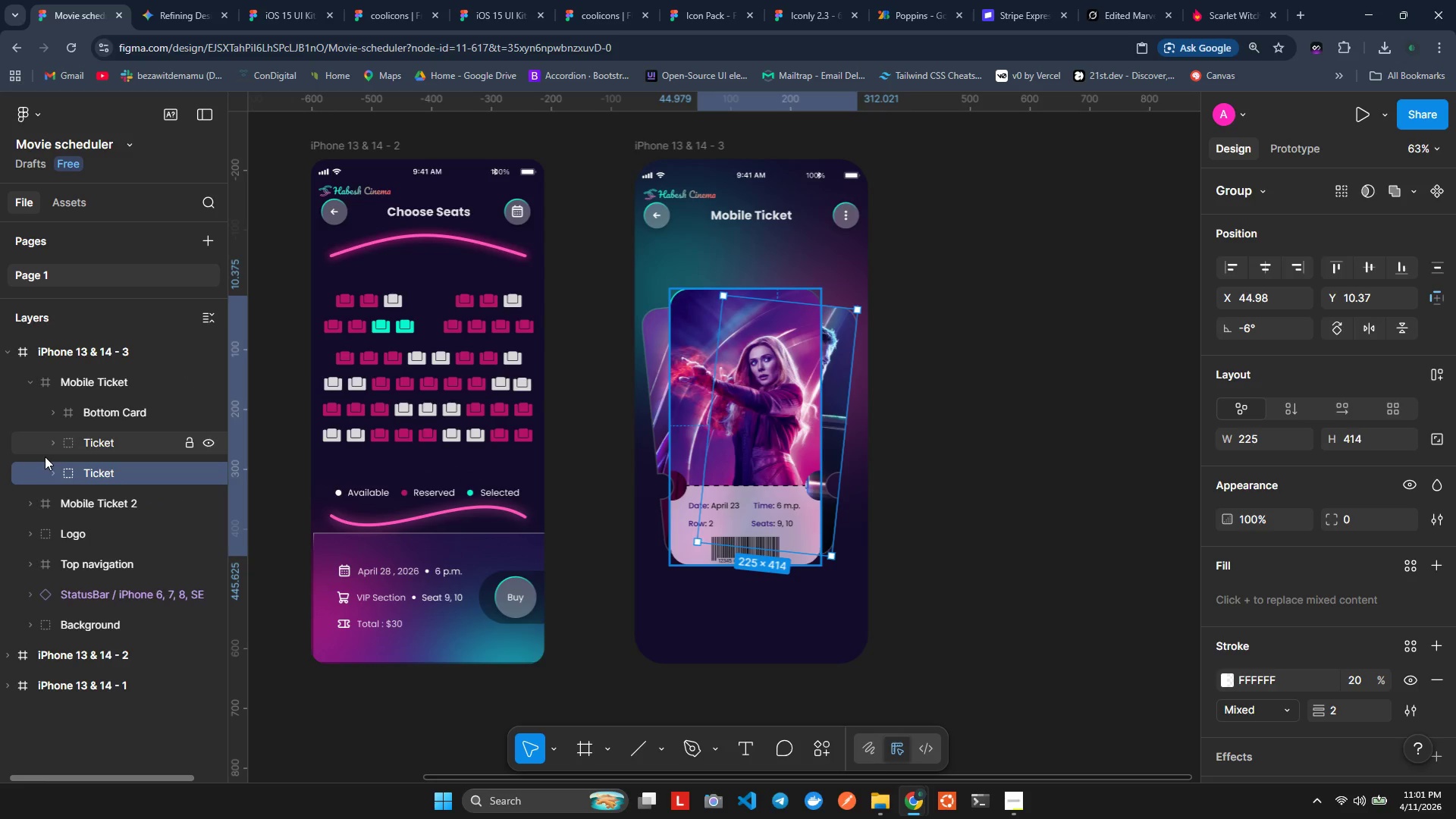 
left_click([58, 472])
 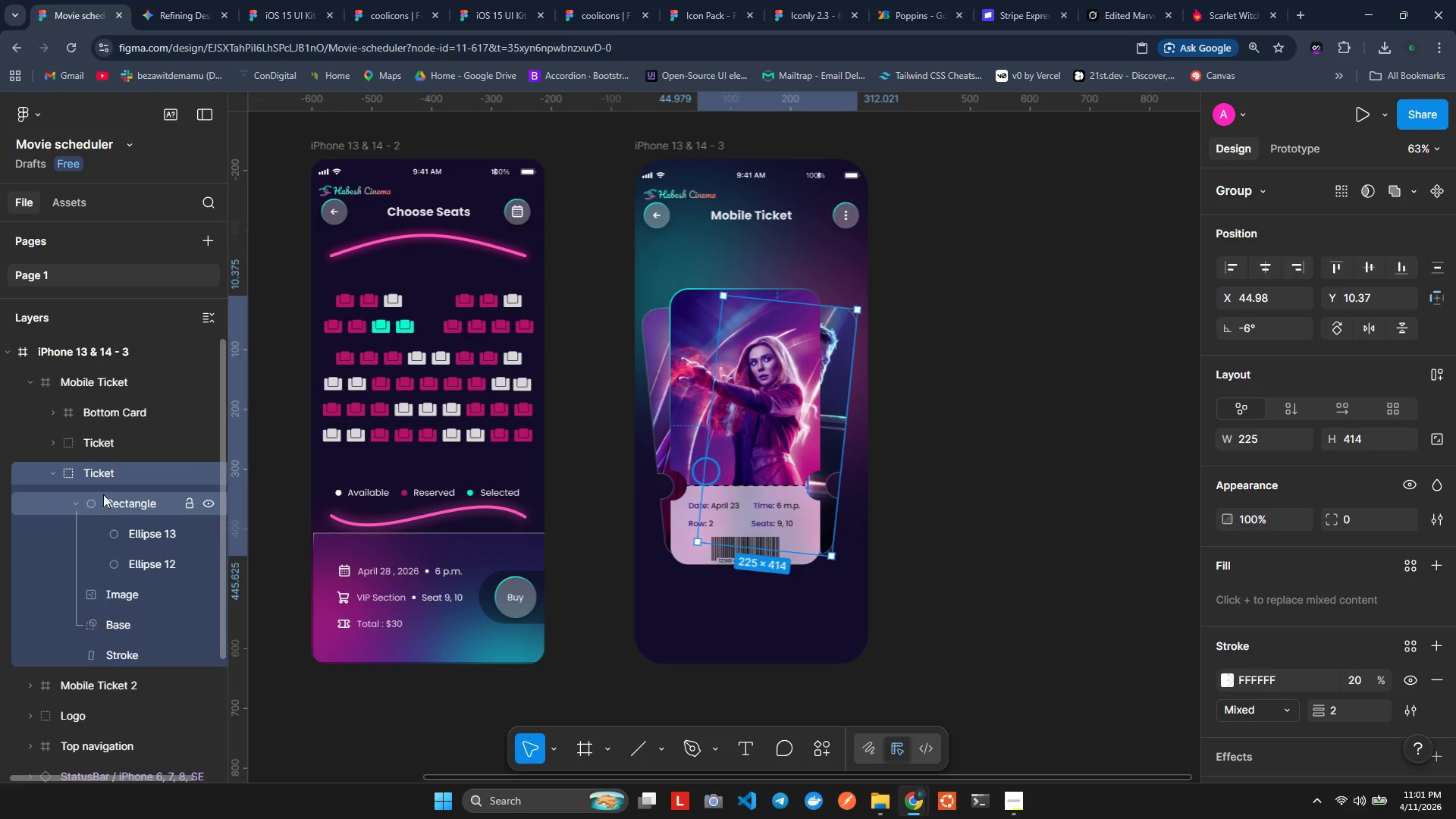 
left_click([58, 472])
 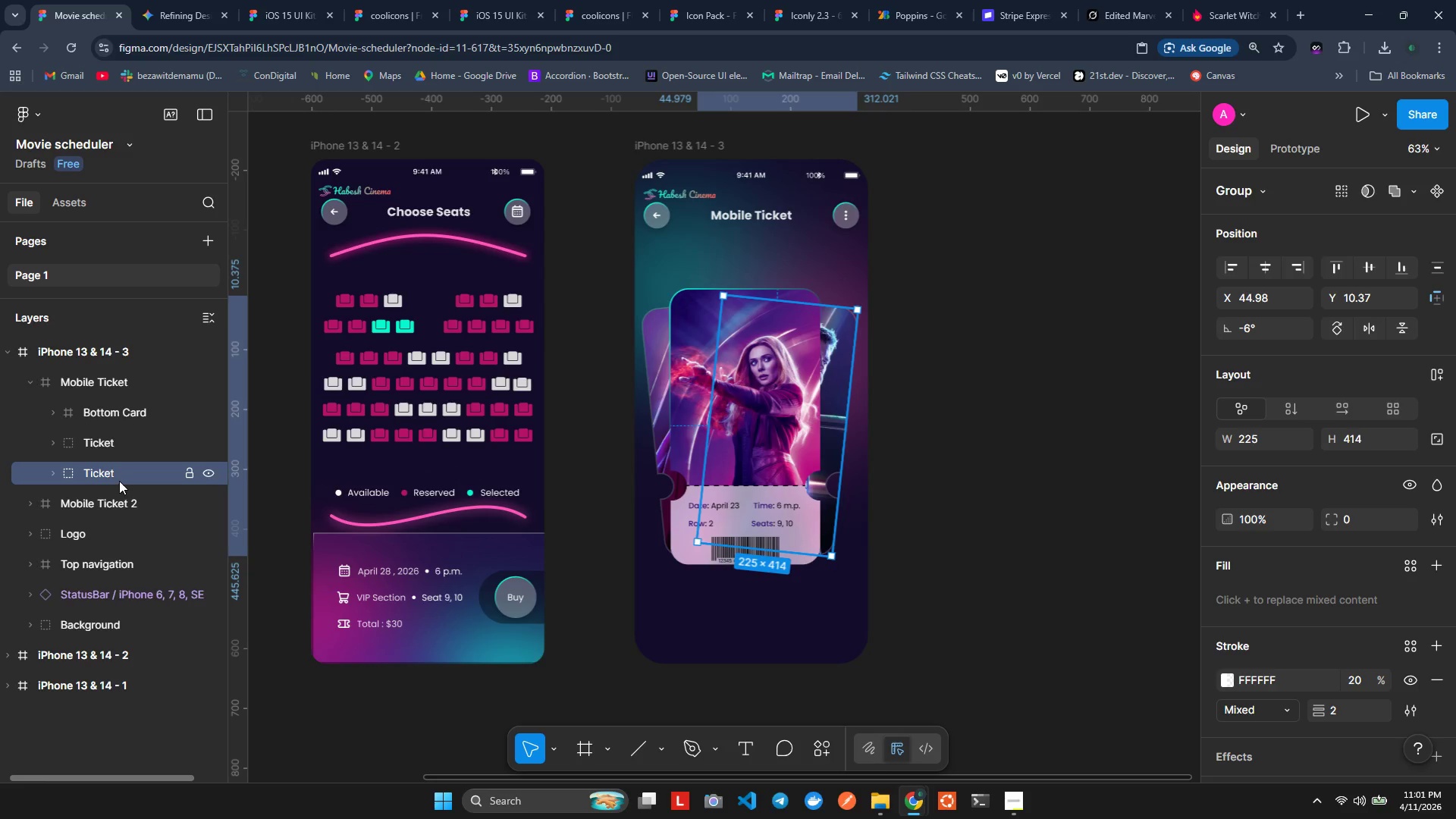 
wait(9.66)
 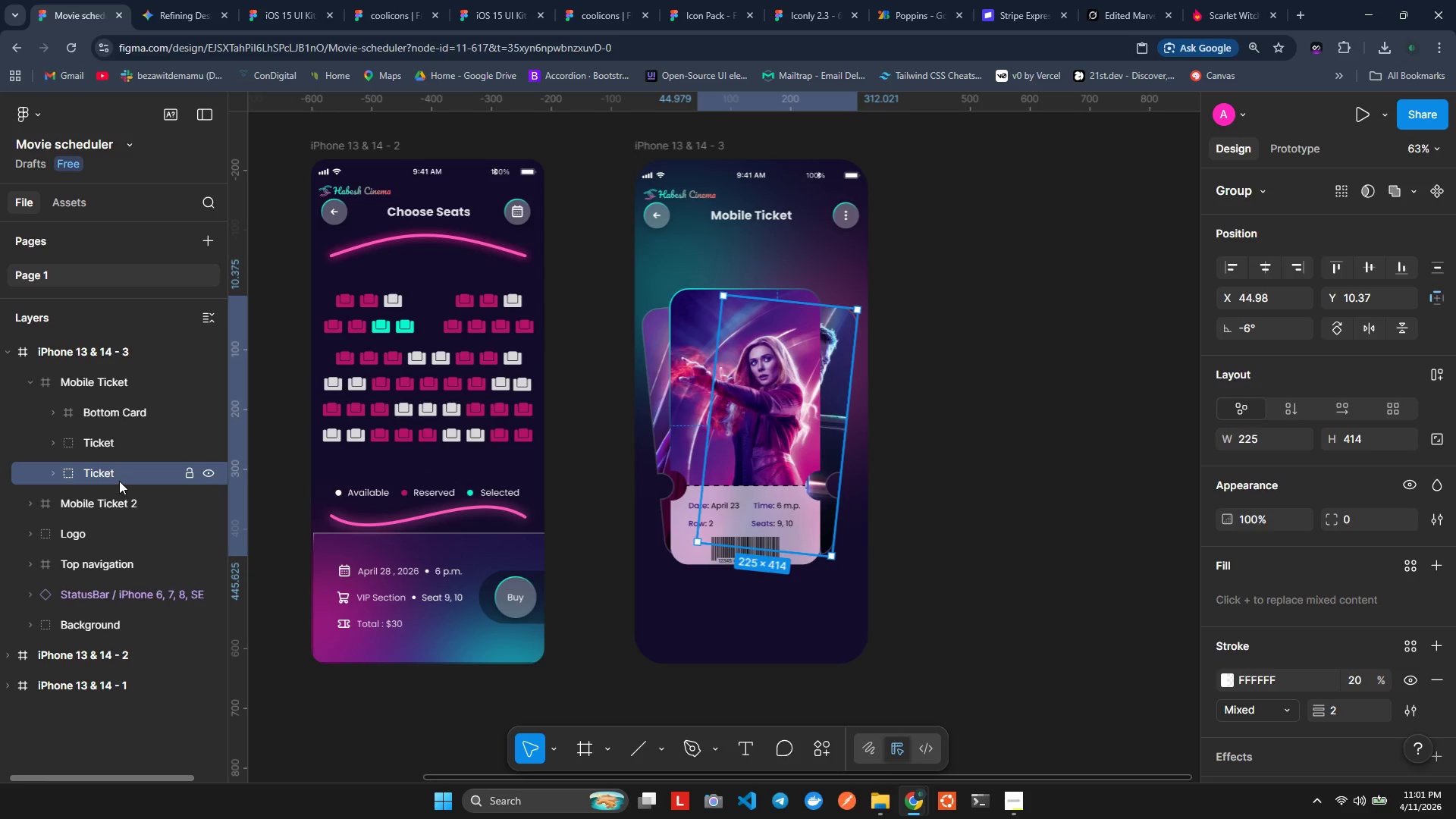 
left_click([657, 344])
 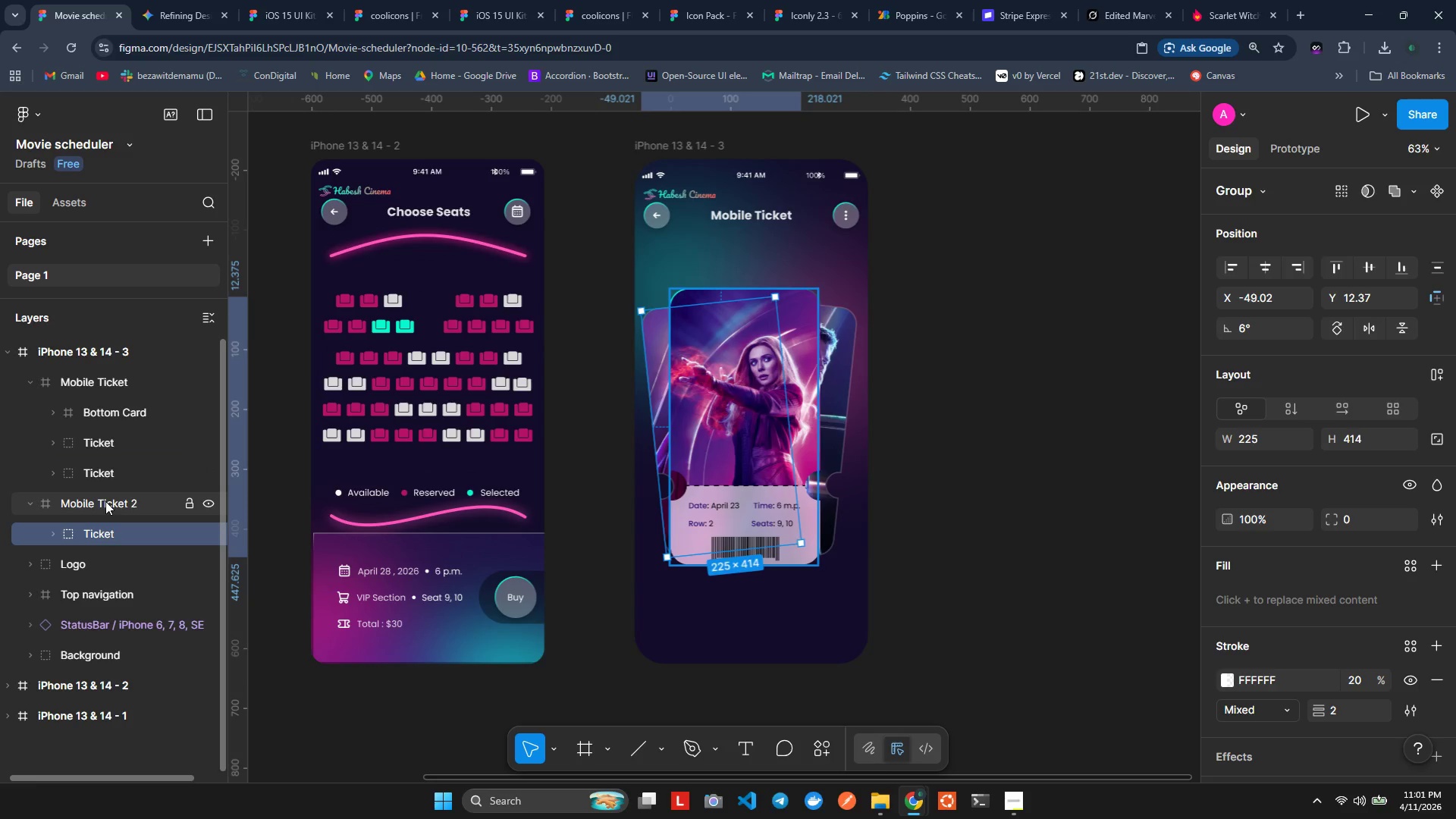 
left_click([105, 501])
 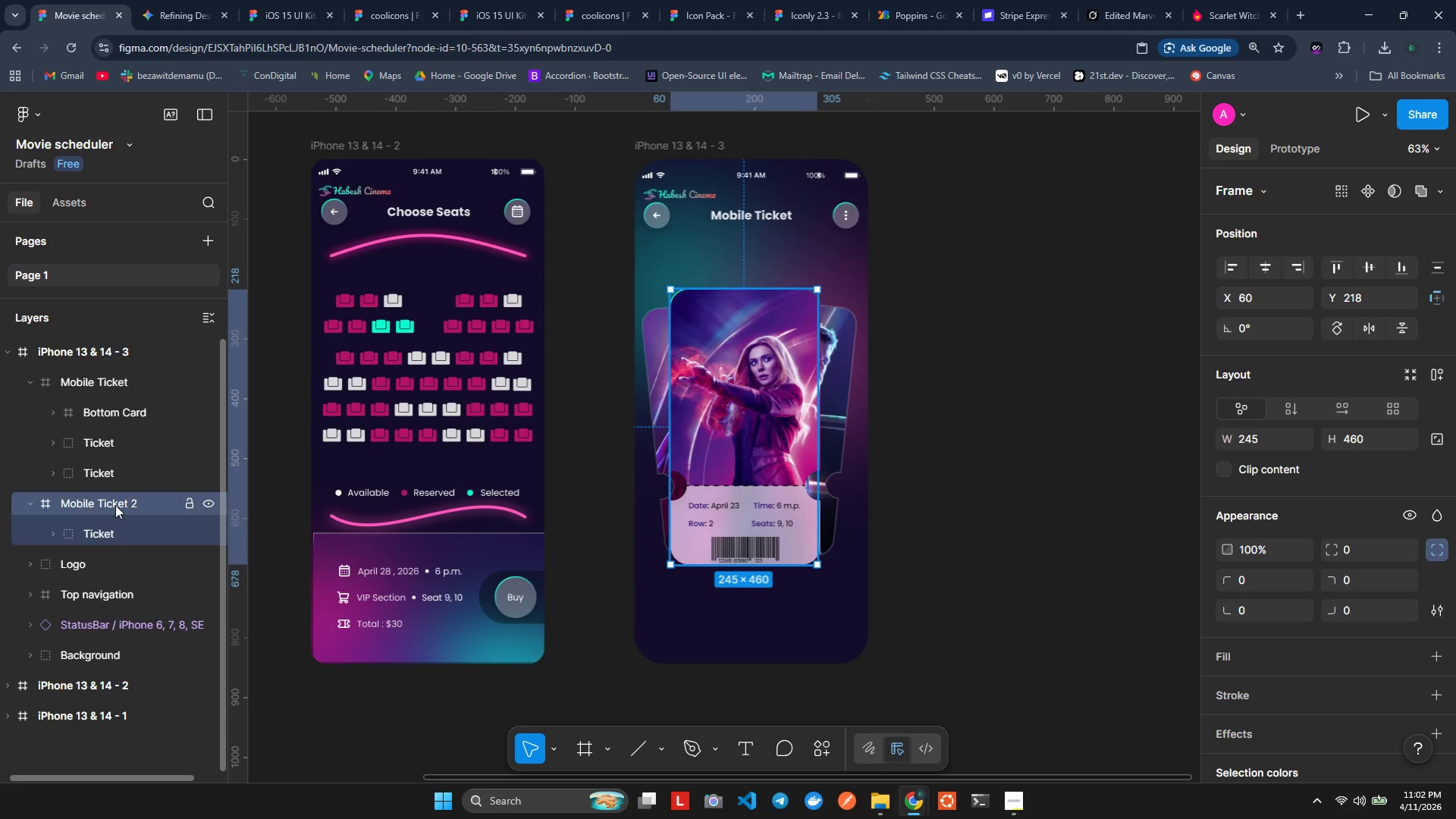 
wait(28.0)
 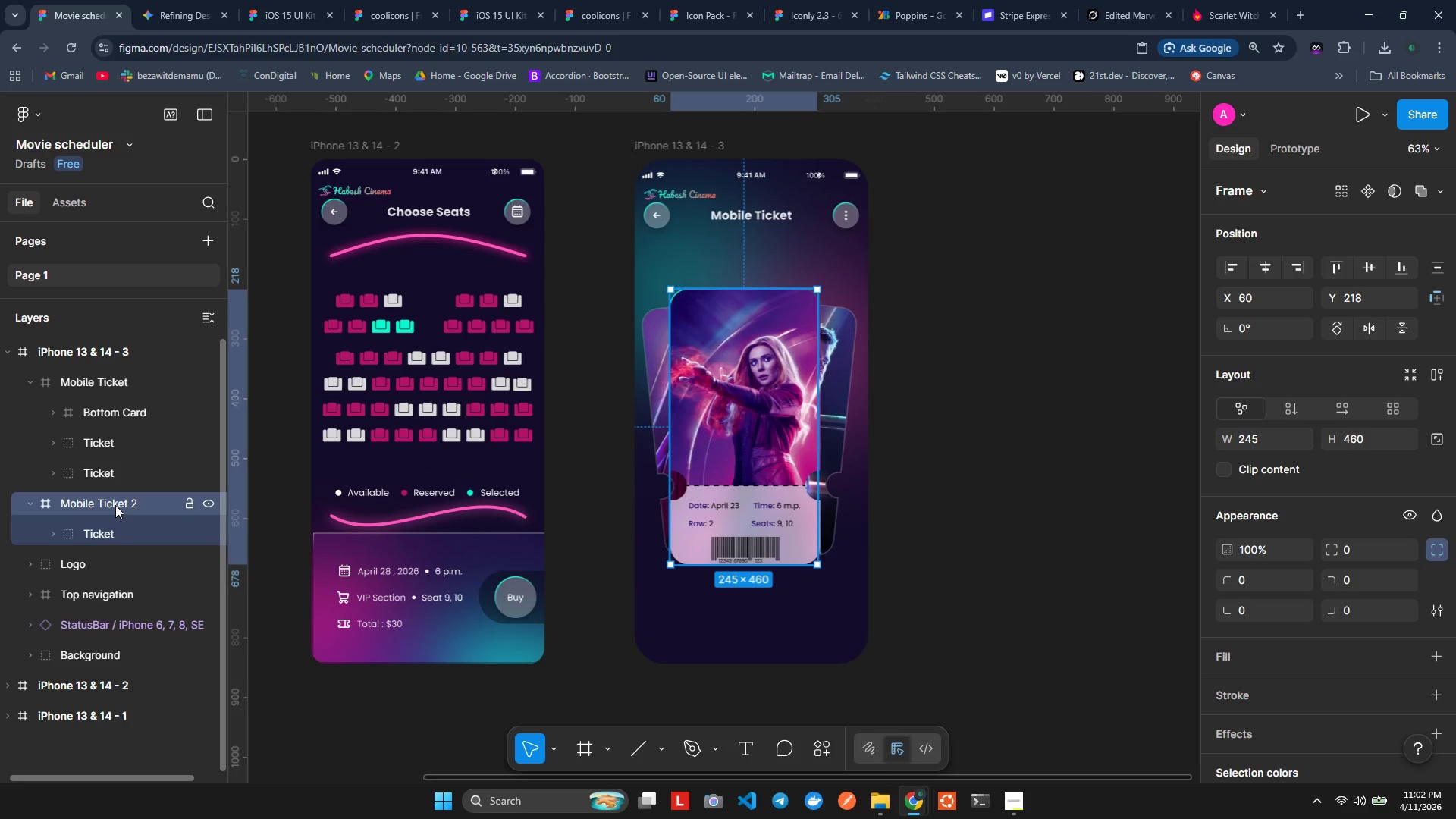 
left_click([120, 496])
 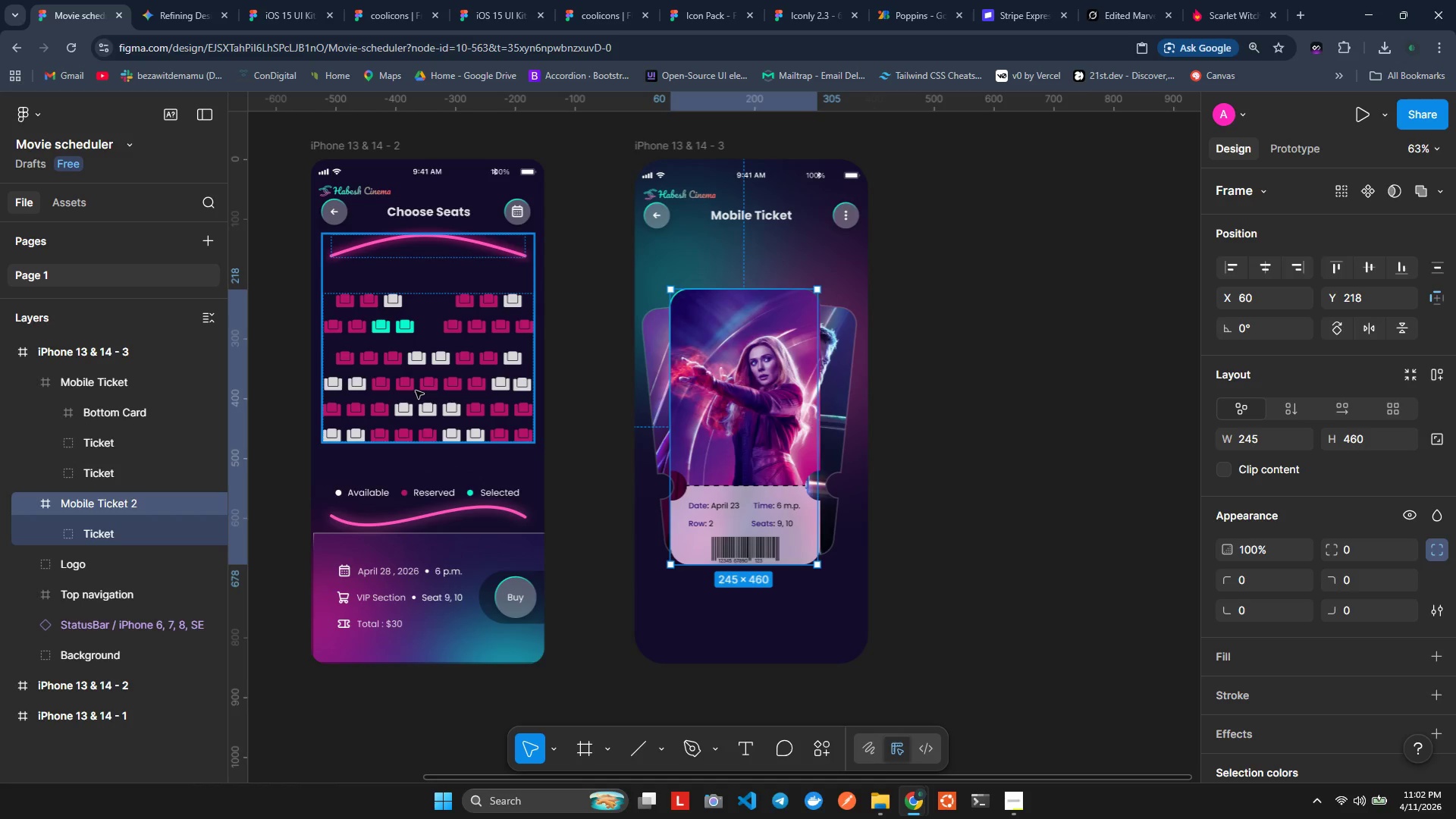 
wait(20.72)
 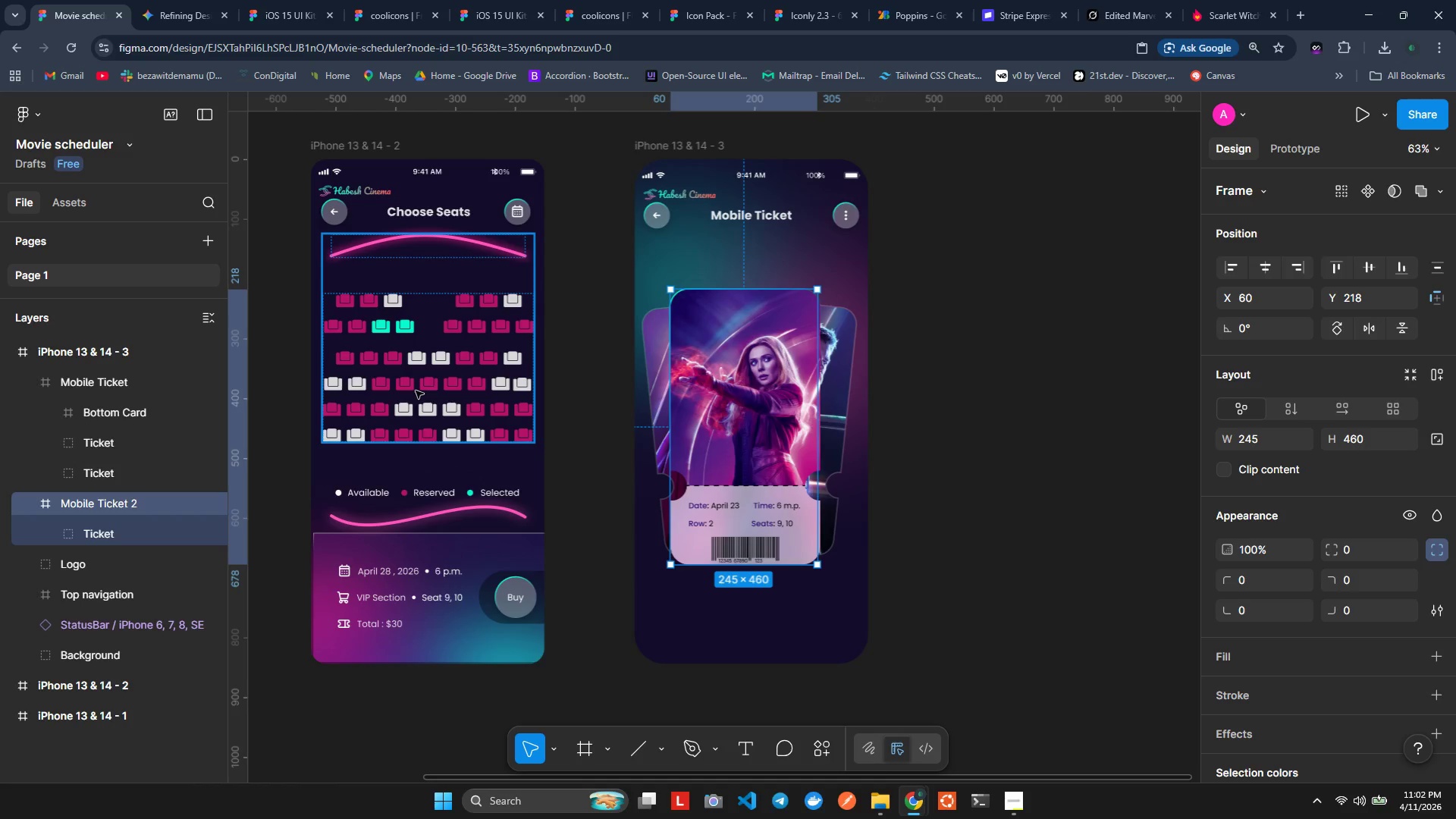 
left_click([1263, 322])
 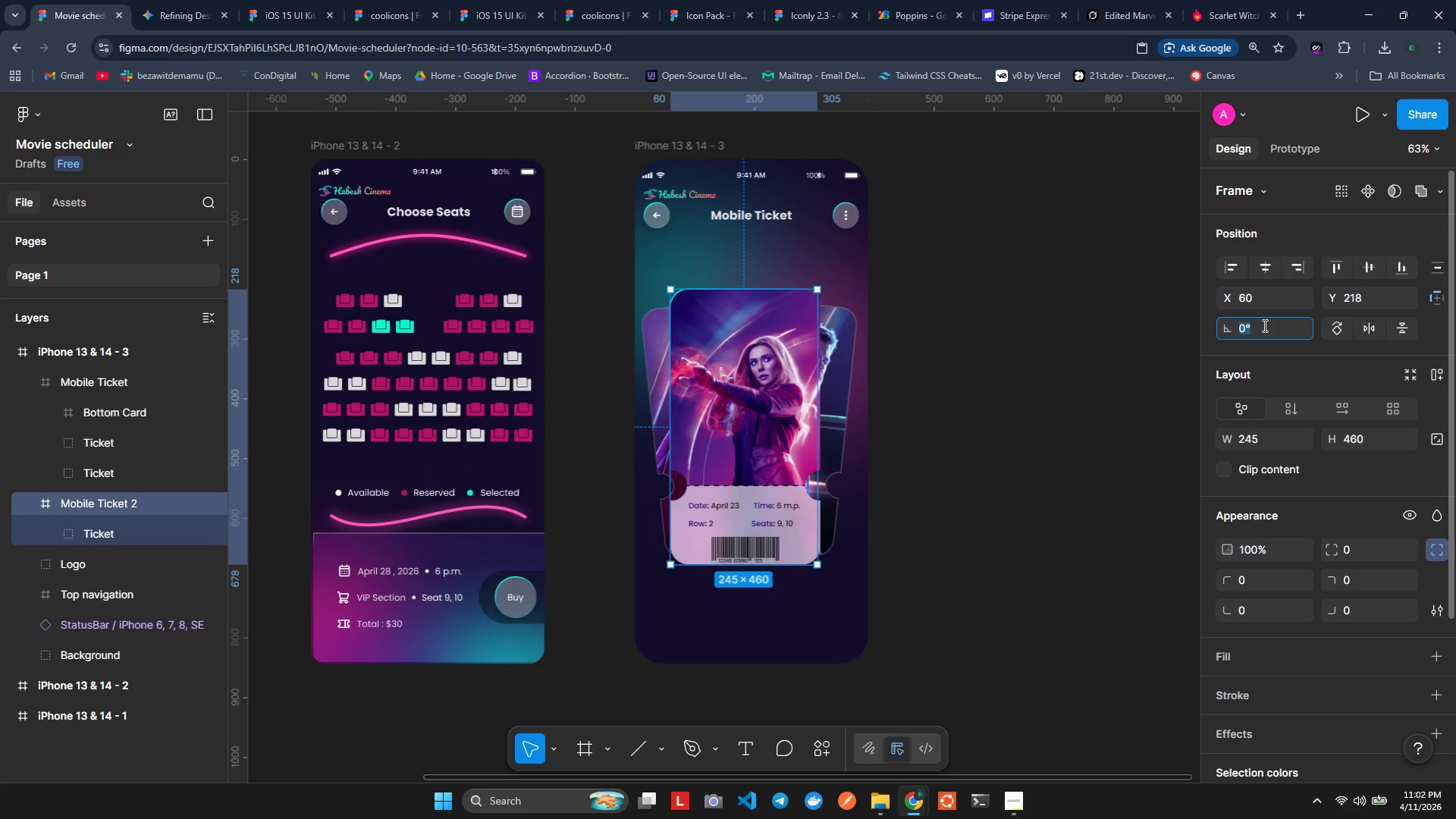 
key(6)
 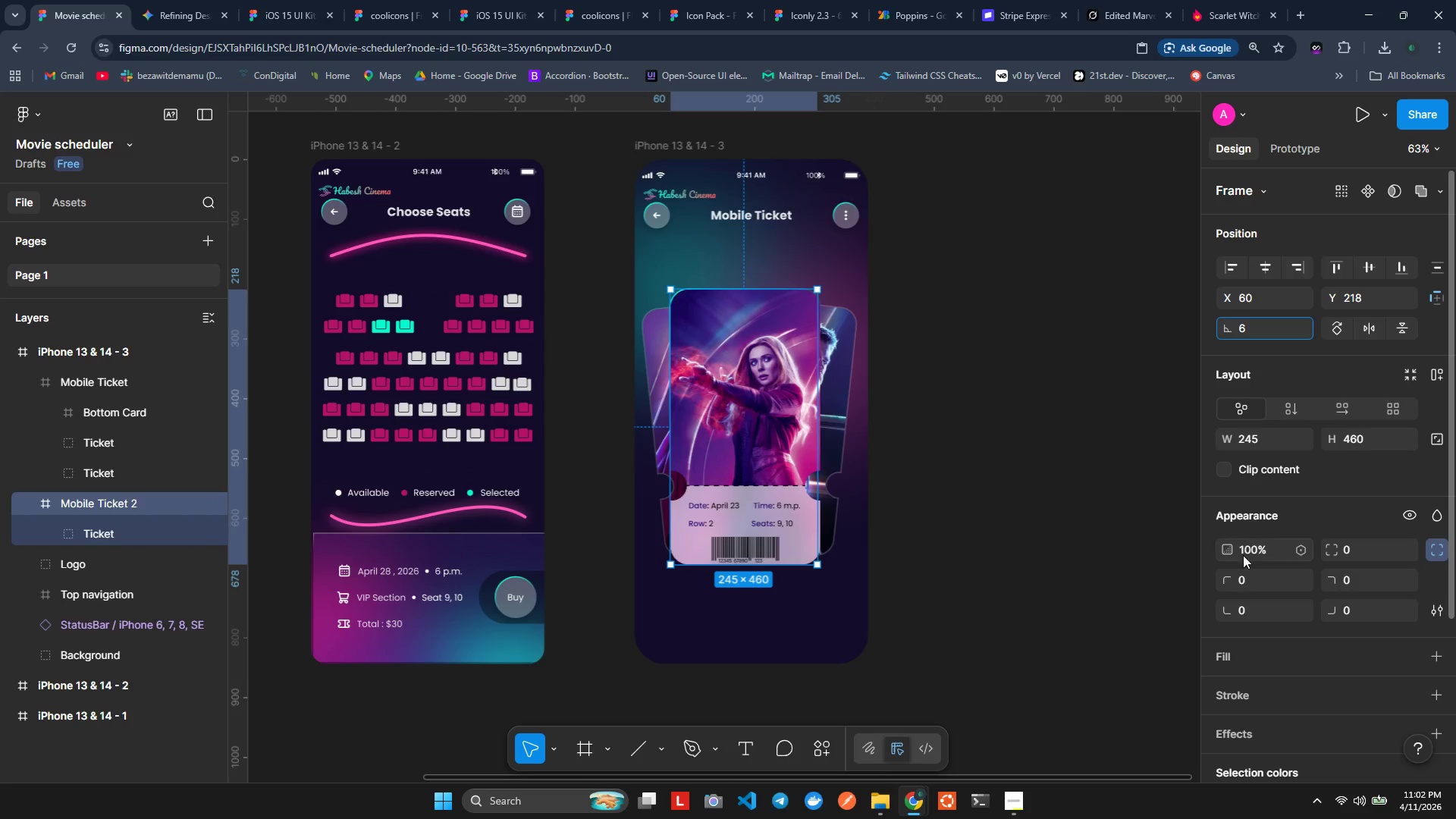 
key(Enter)
 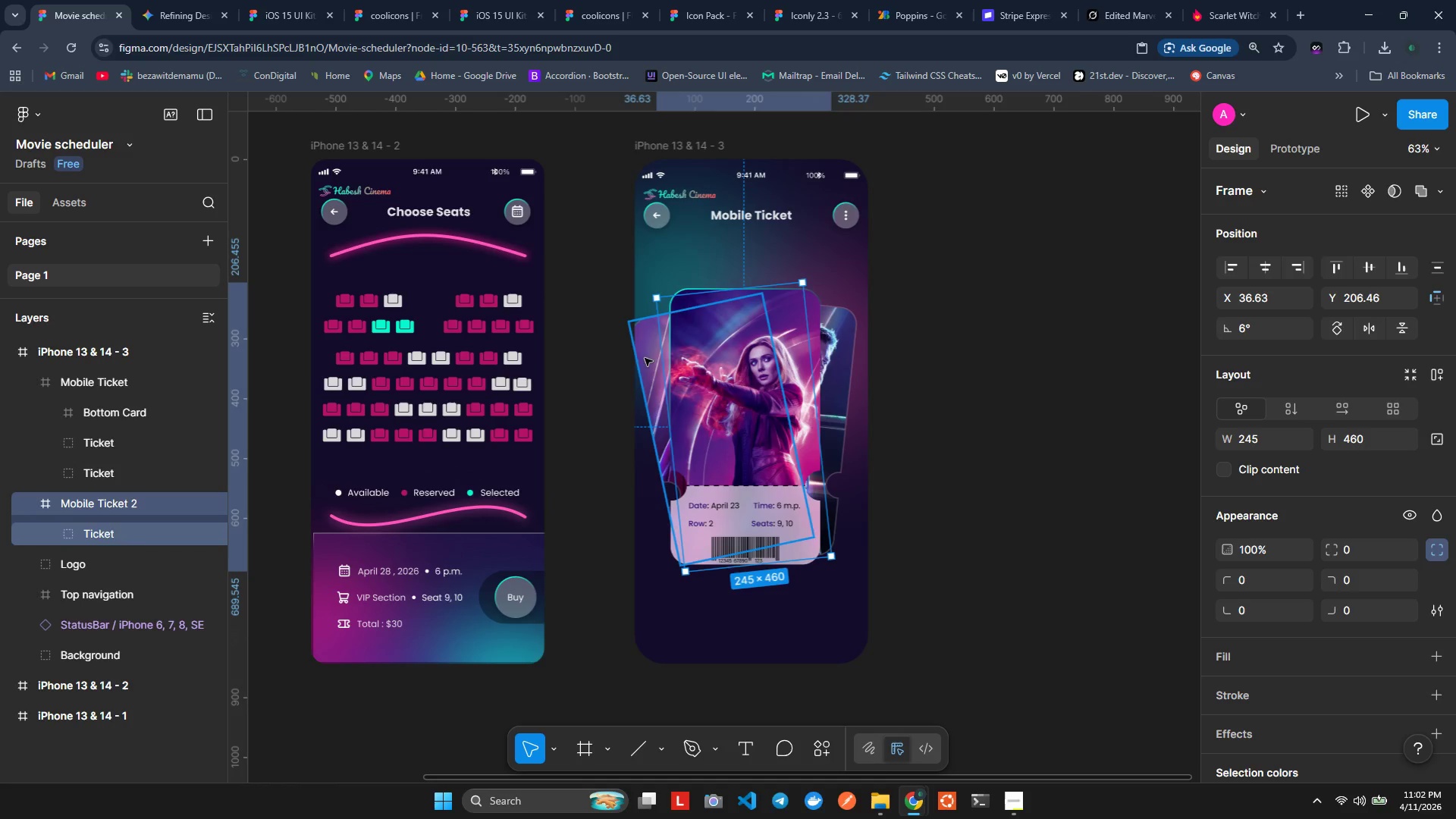 
wait(8.64)
 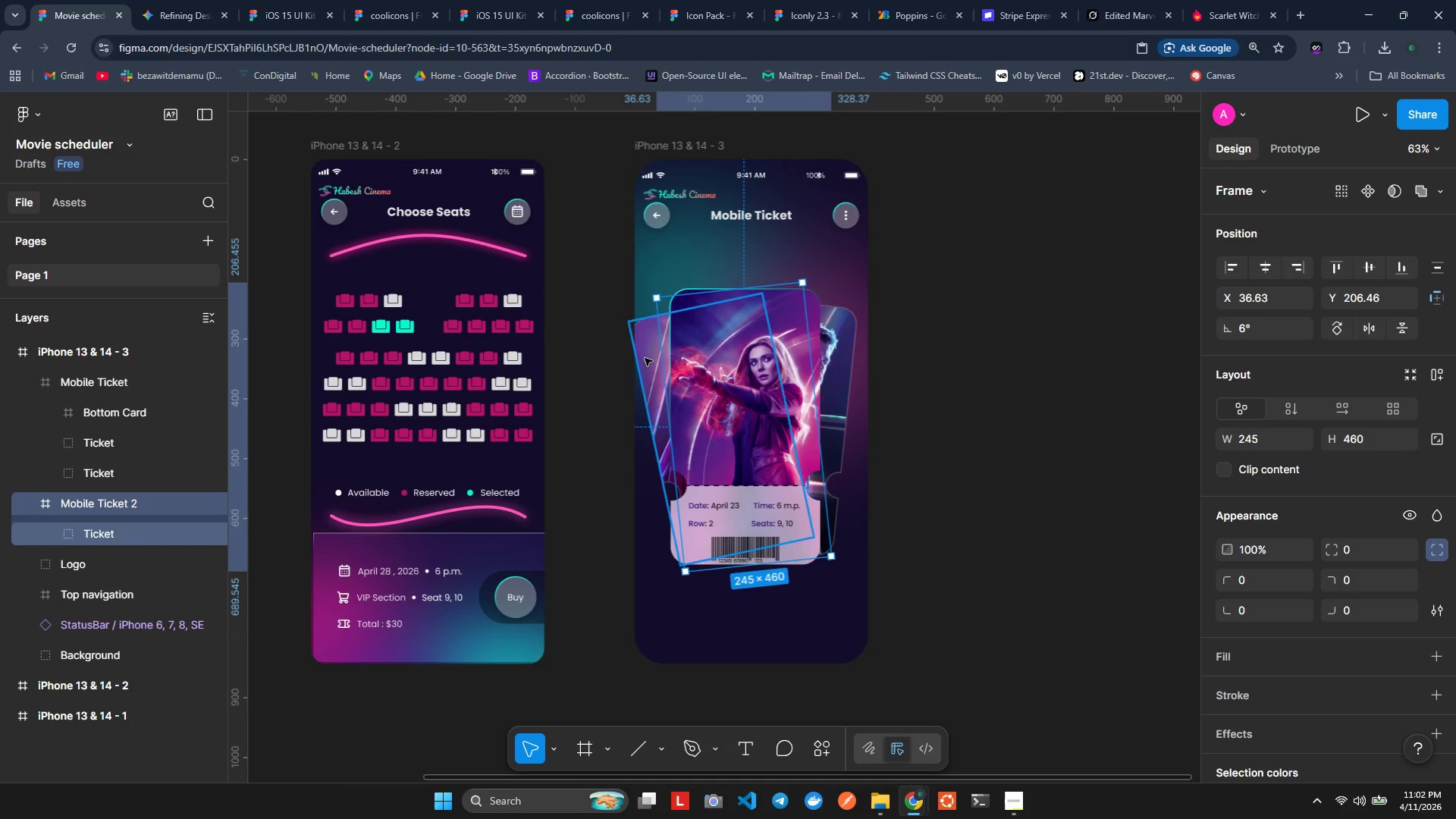 
key(Control+ControlLeft)
 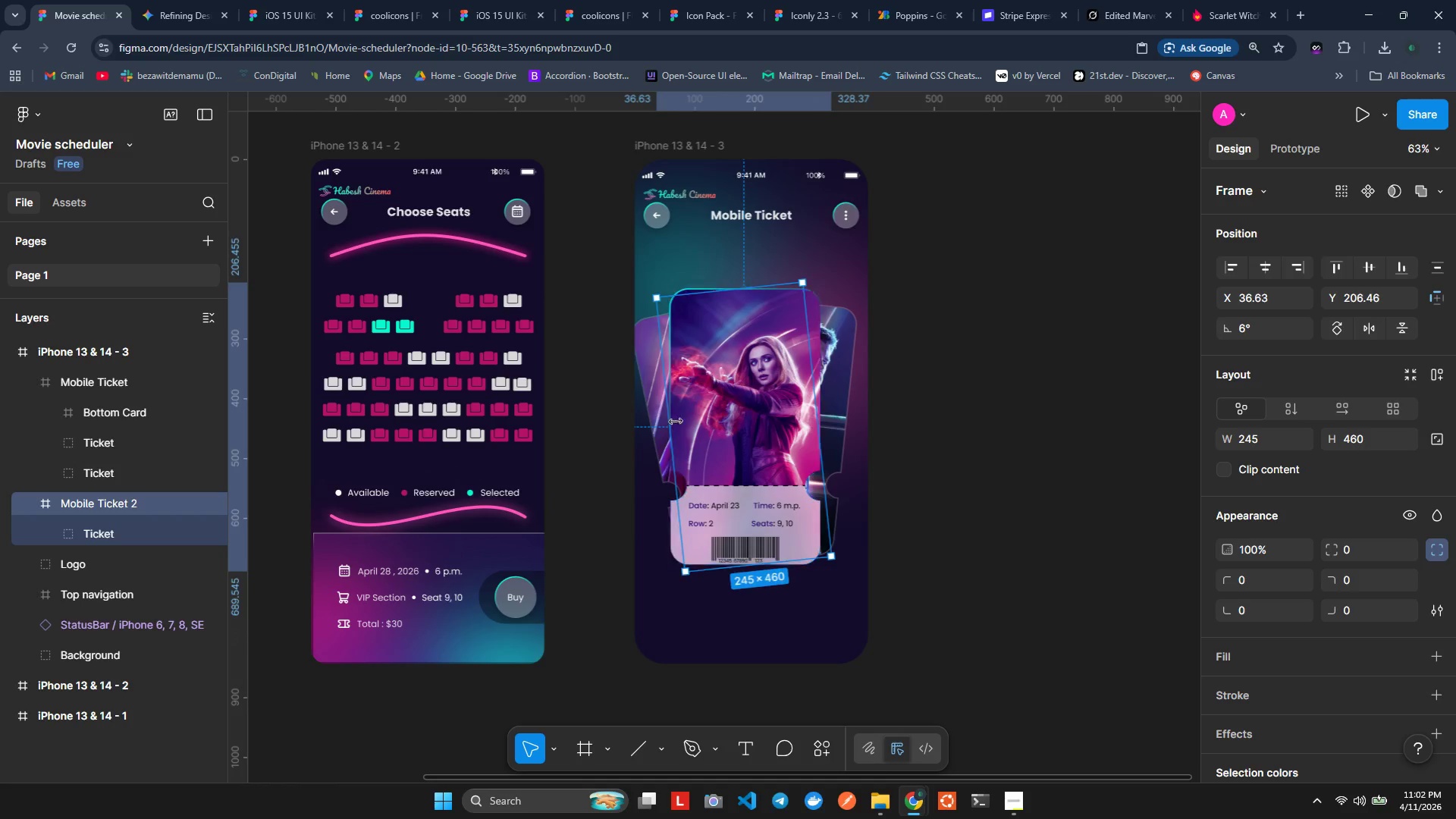 
key(Control+Z)
 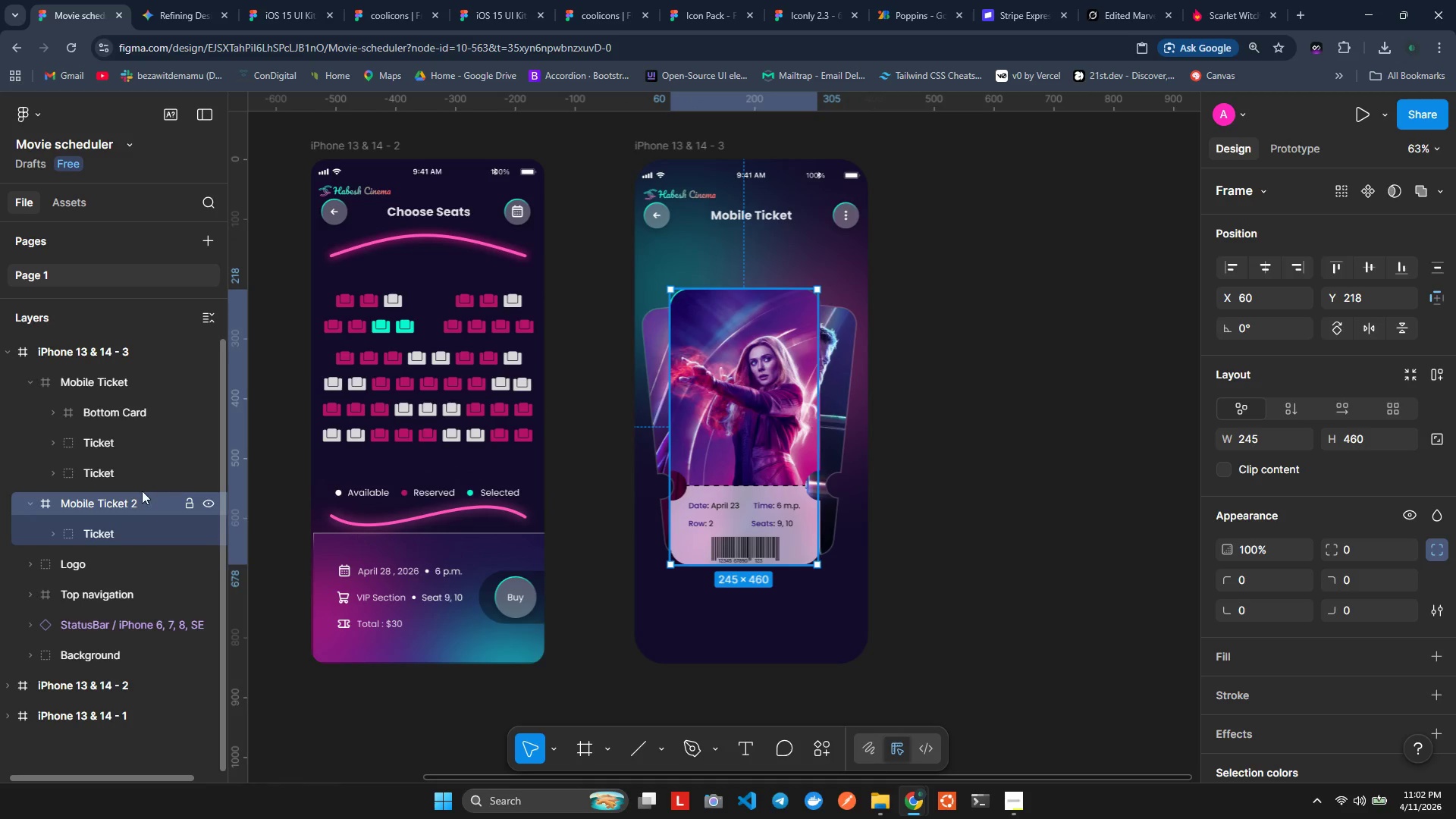 
mouse_move([155, 513])
 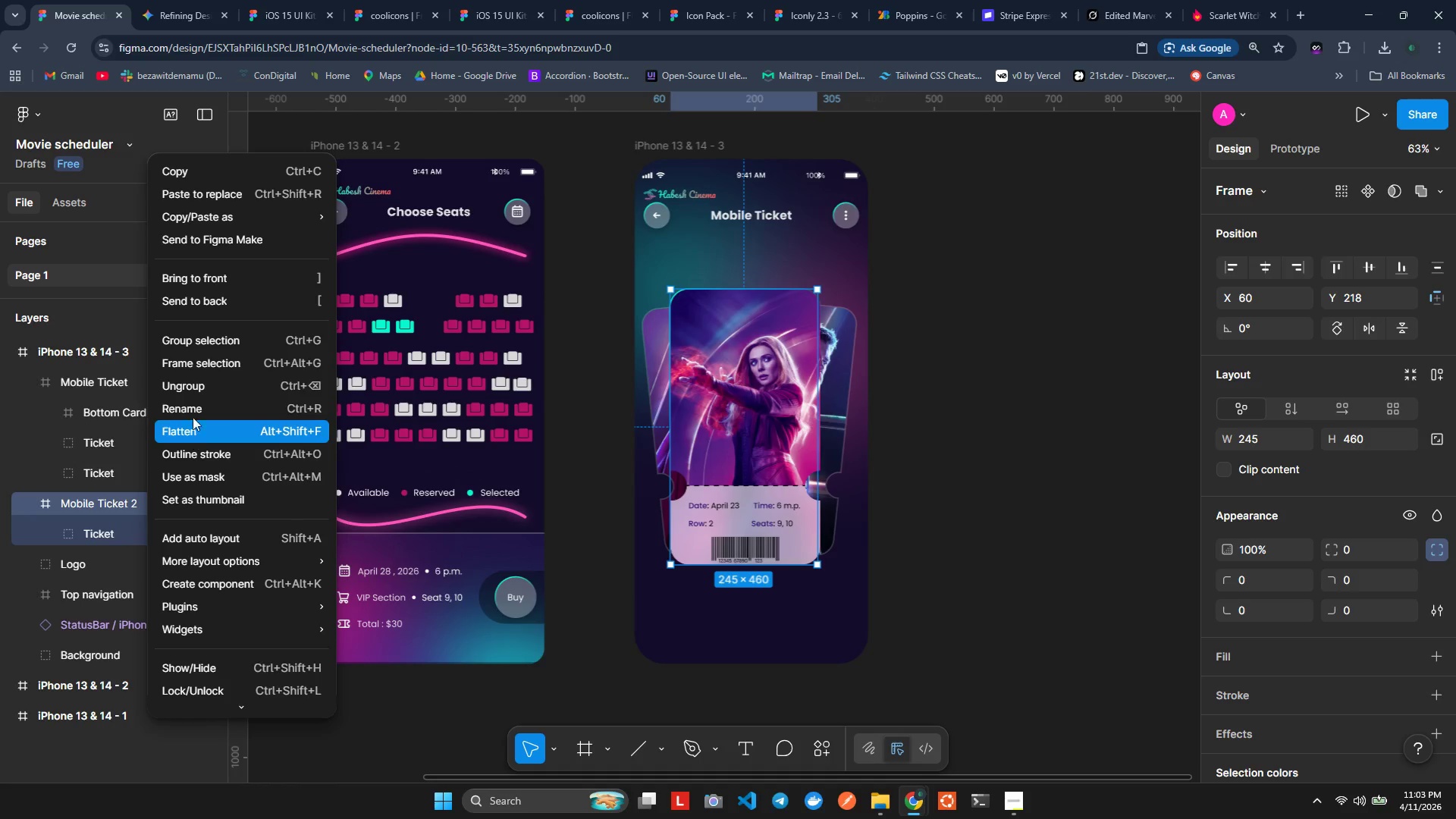 
left_click([194, 388])
 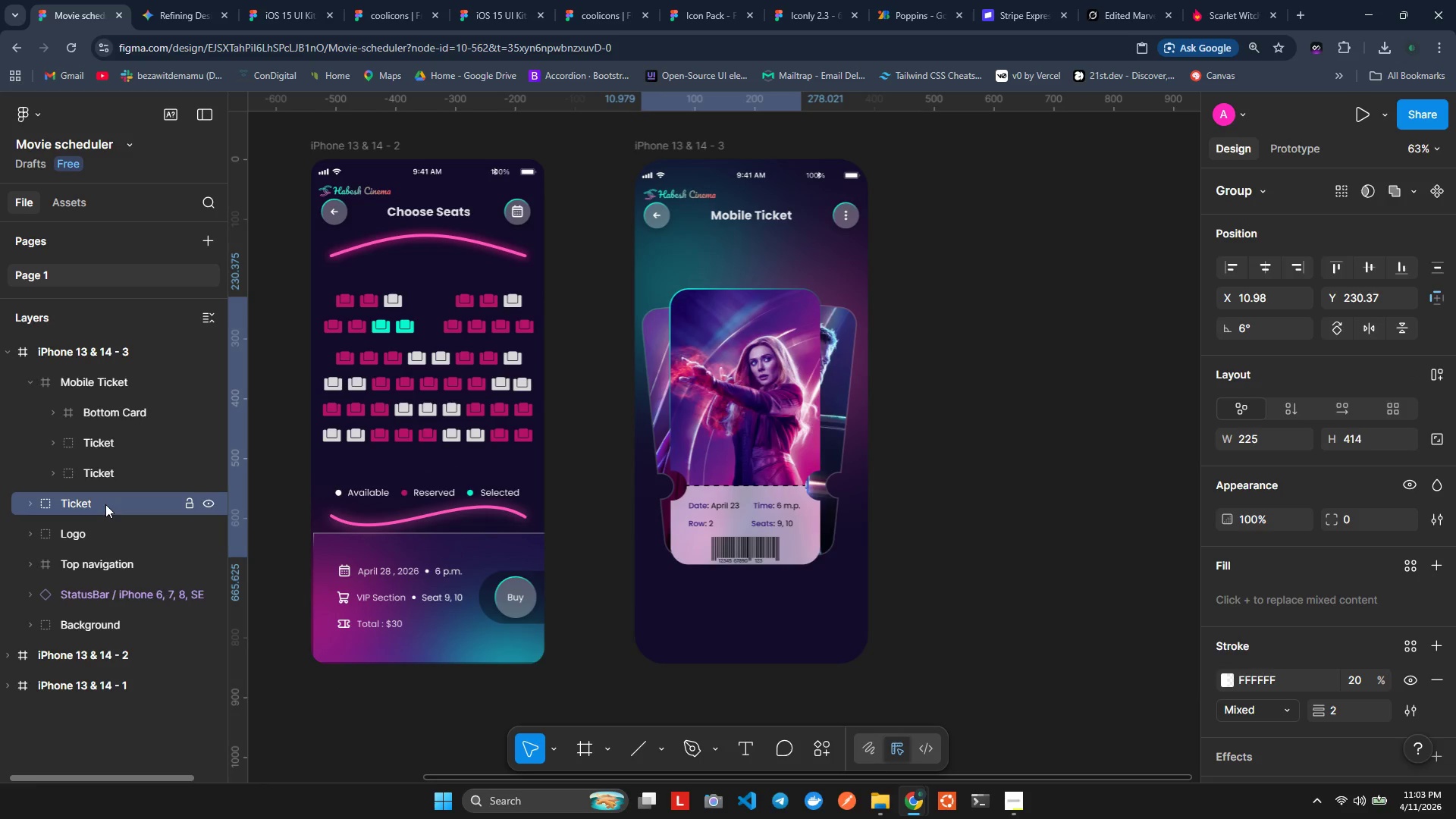 
left_click([105, 504])
 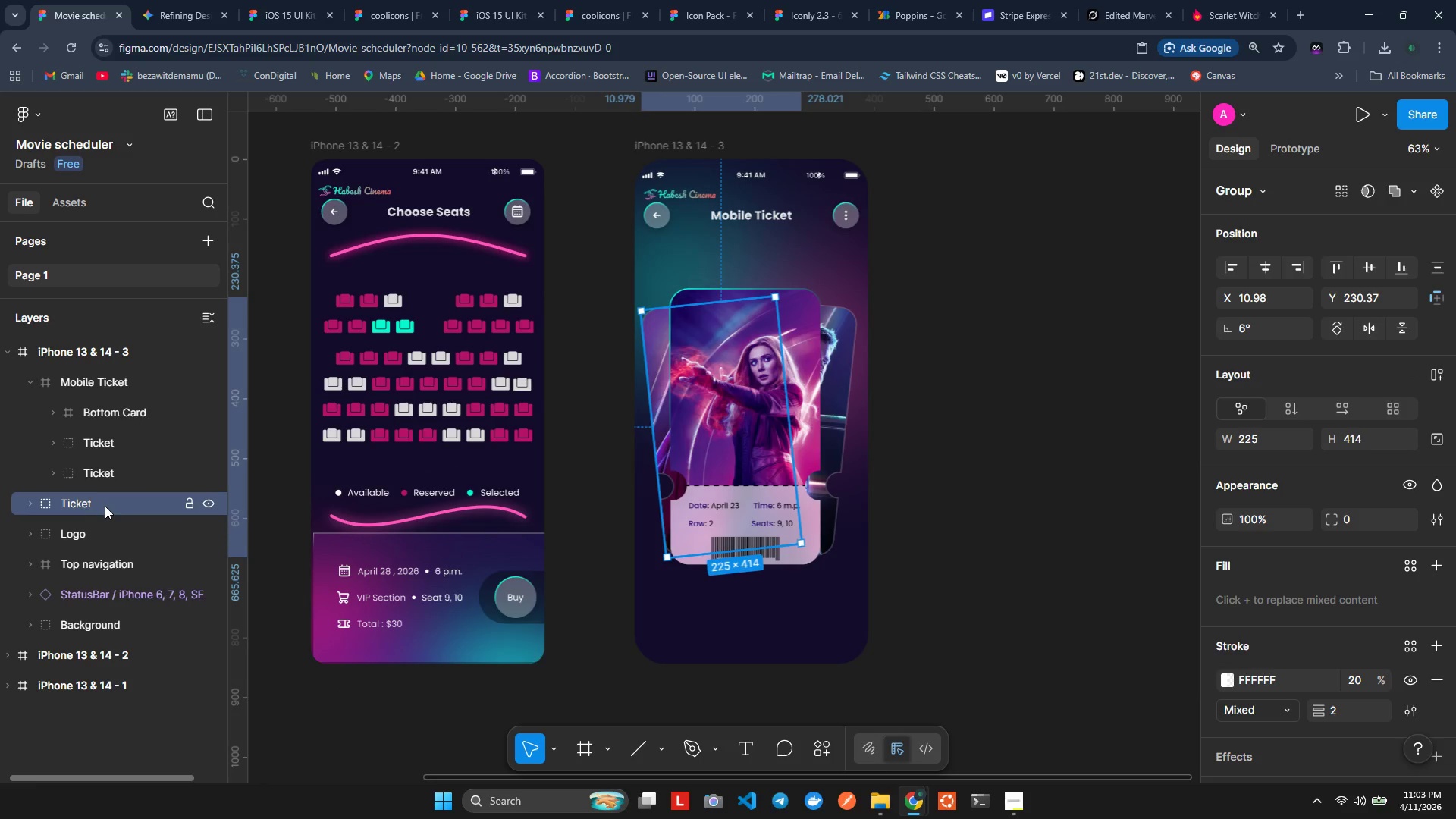 
wait(8.84)
 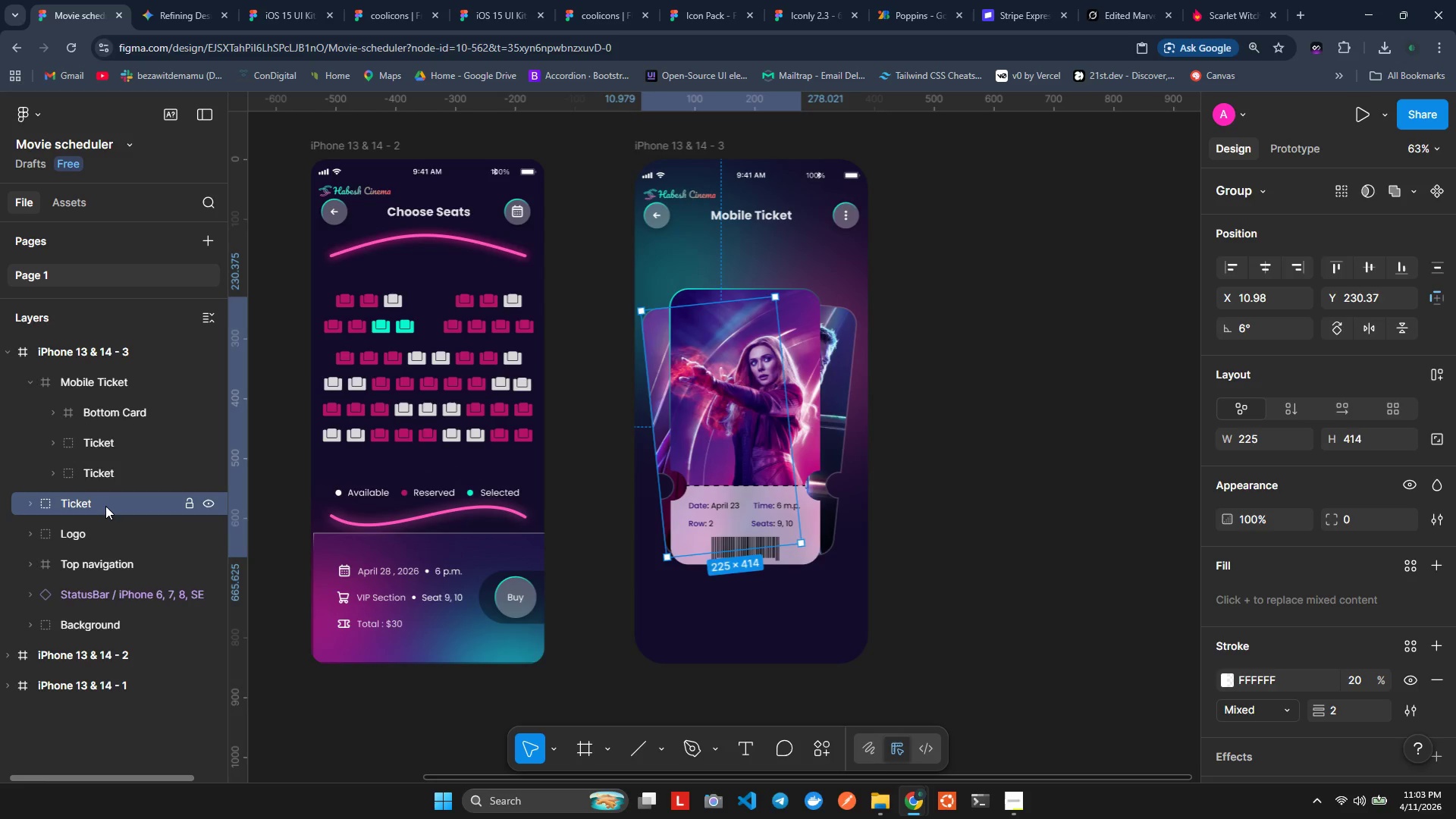 
key(Alt+Control+G)
 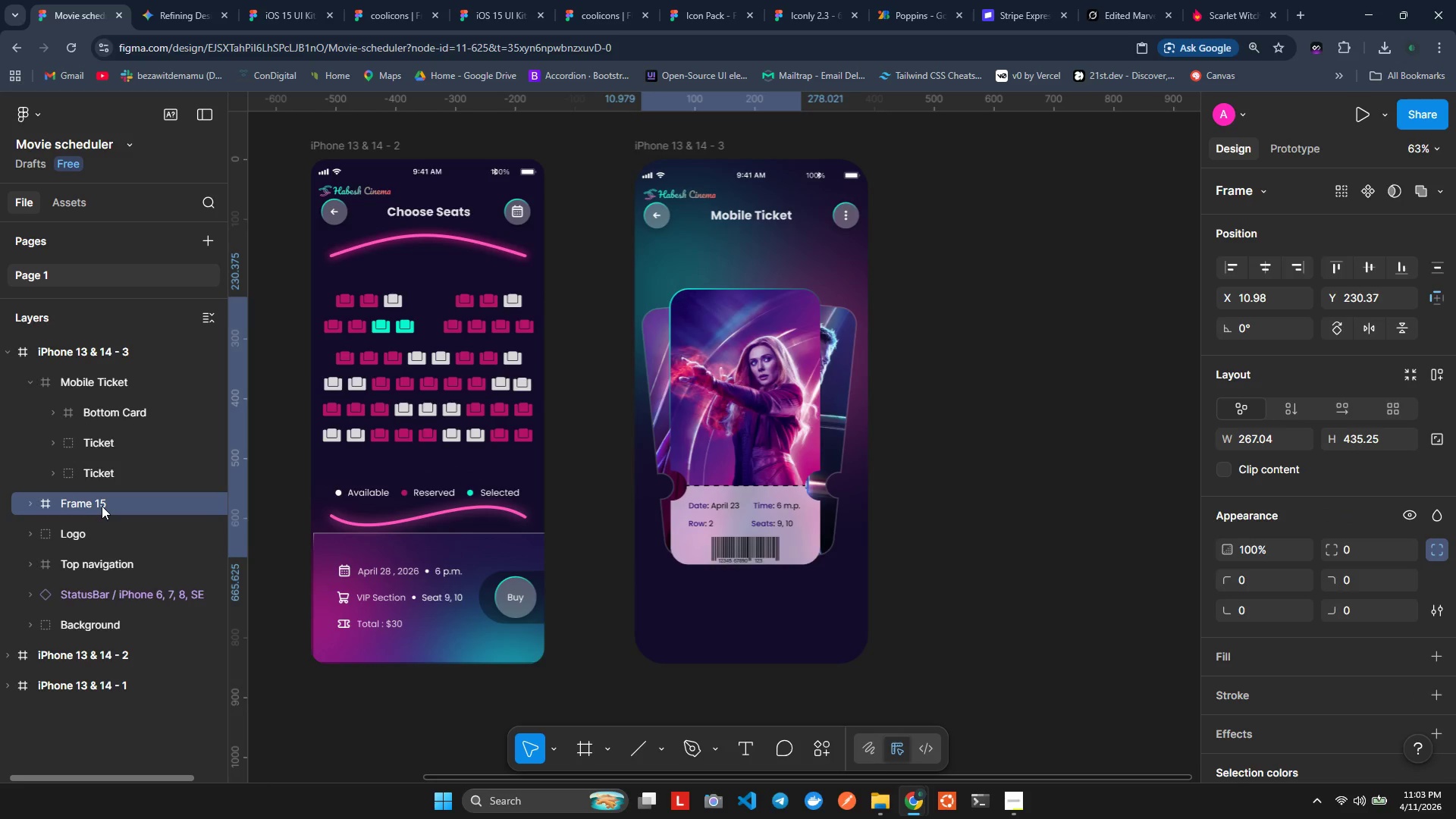 
left_click([102, 506])
 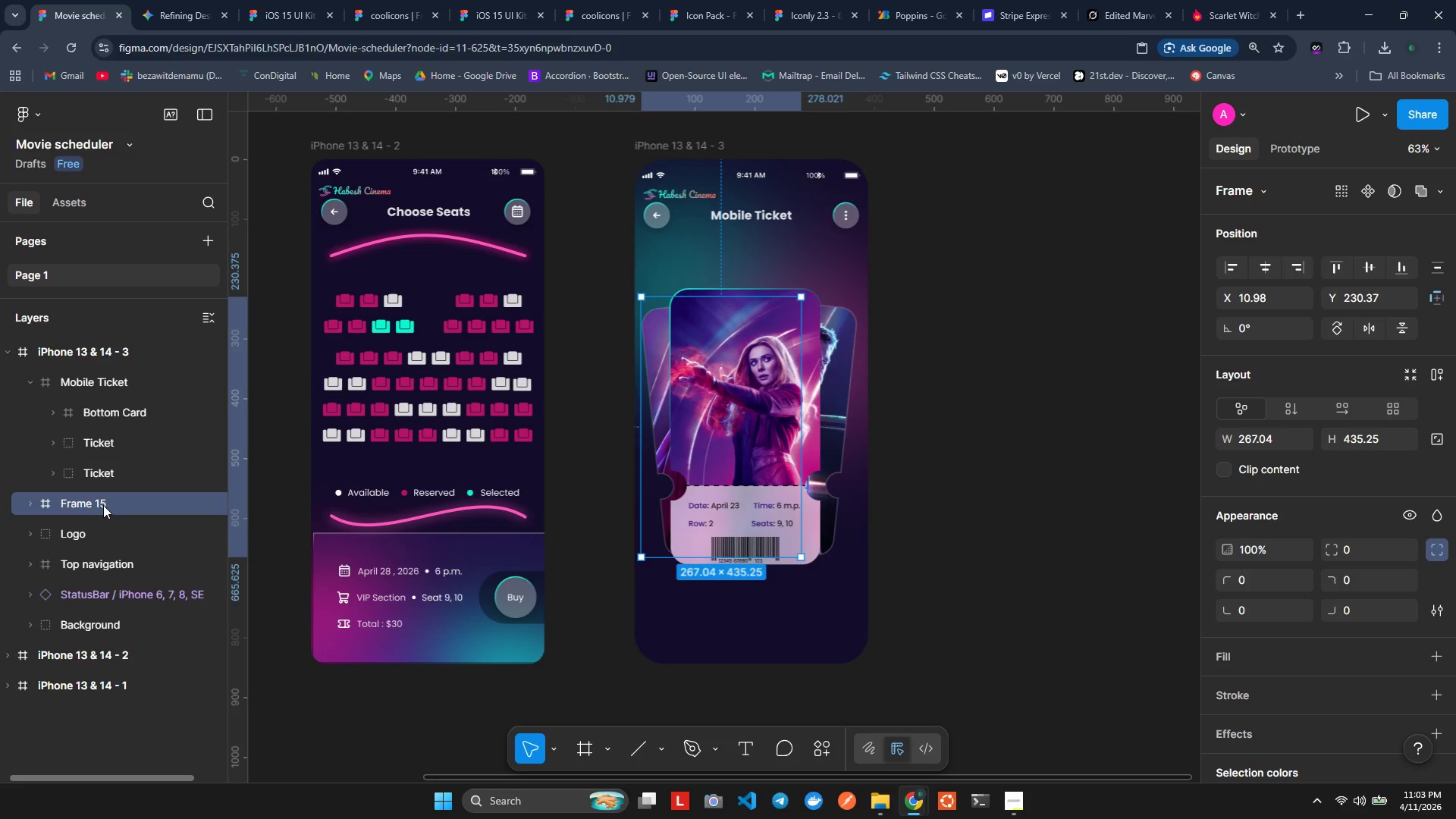 
double_click([103, 505])
 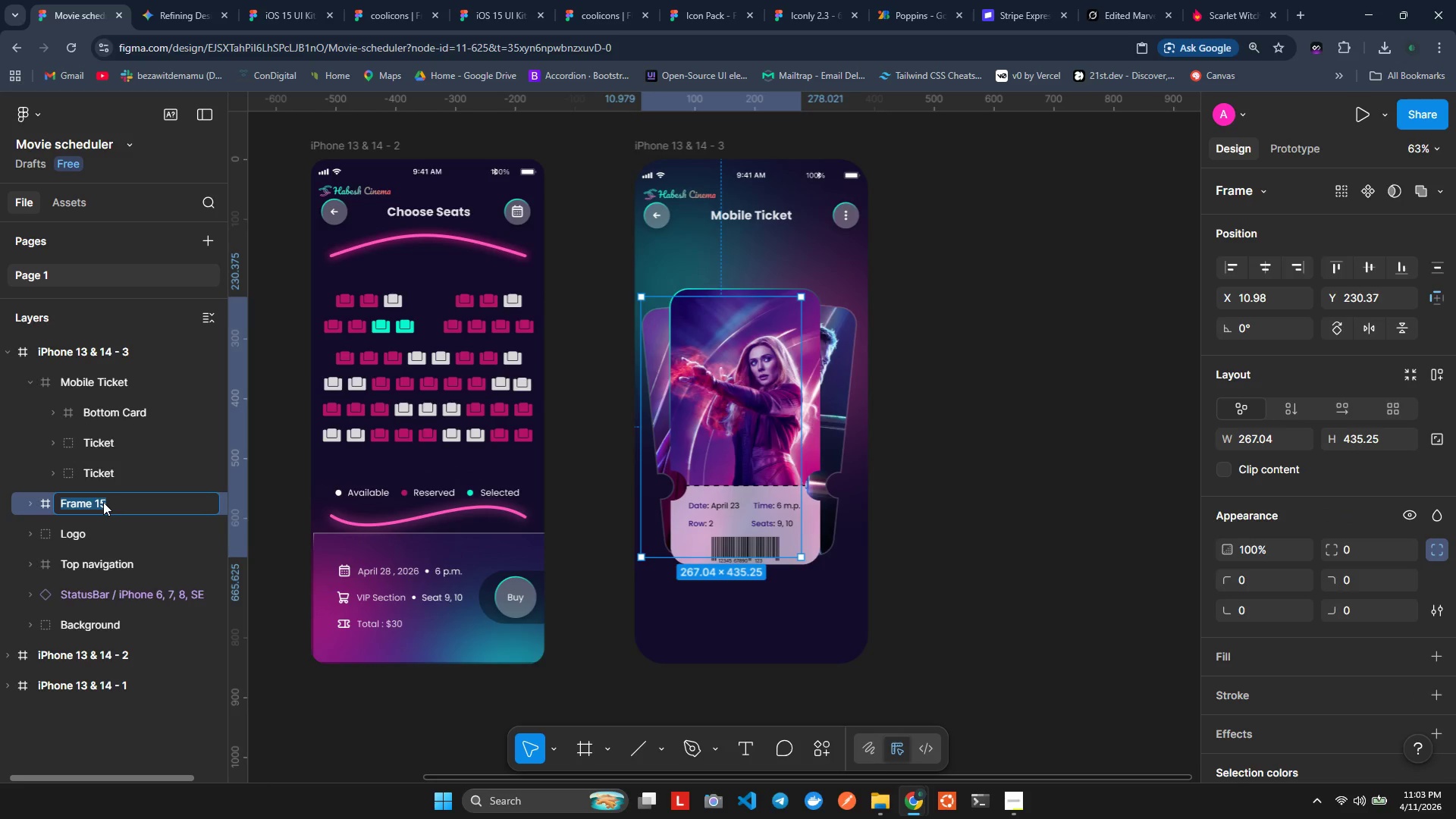 
type(Mobile Ticje)
key(Backspace)
key(Backspace)
type(ket 2)
 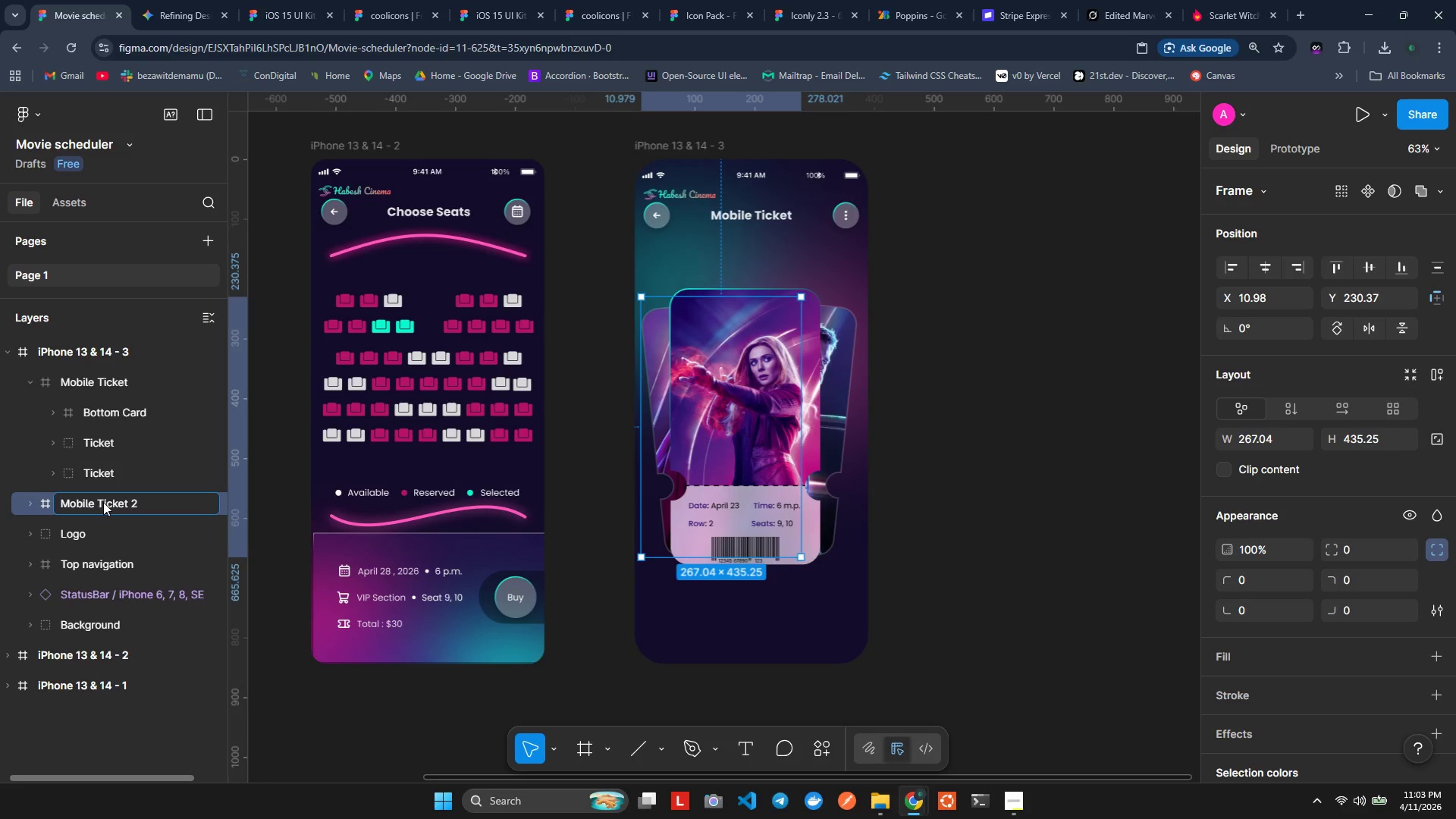 
key(Enter)
 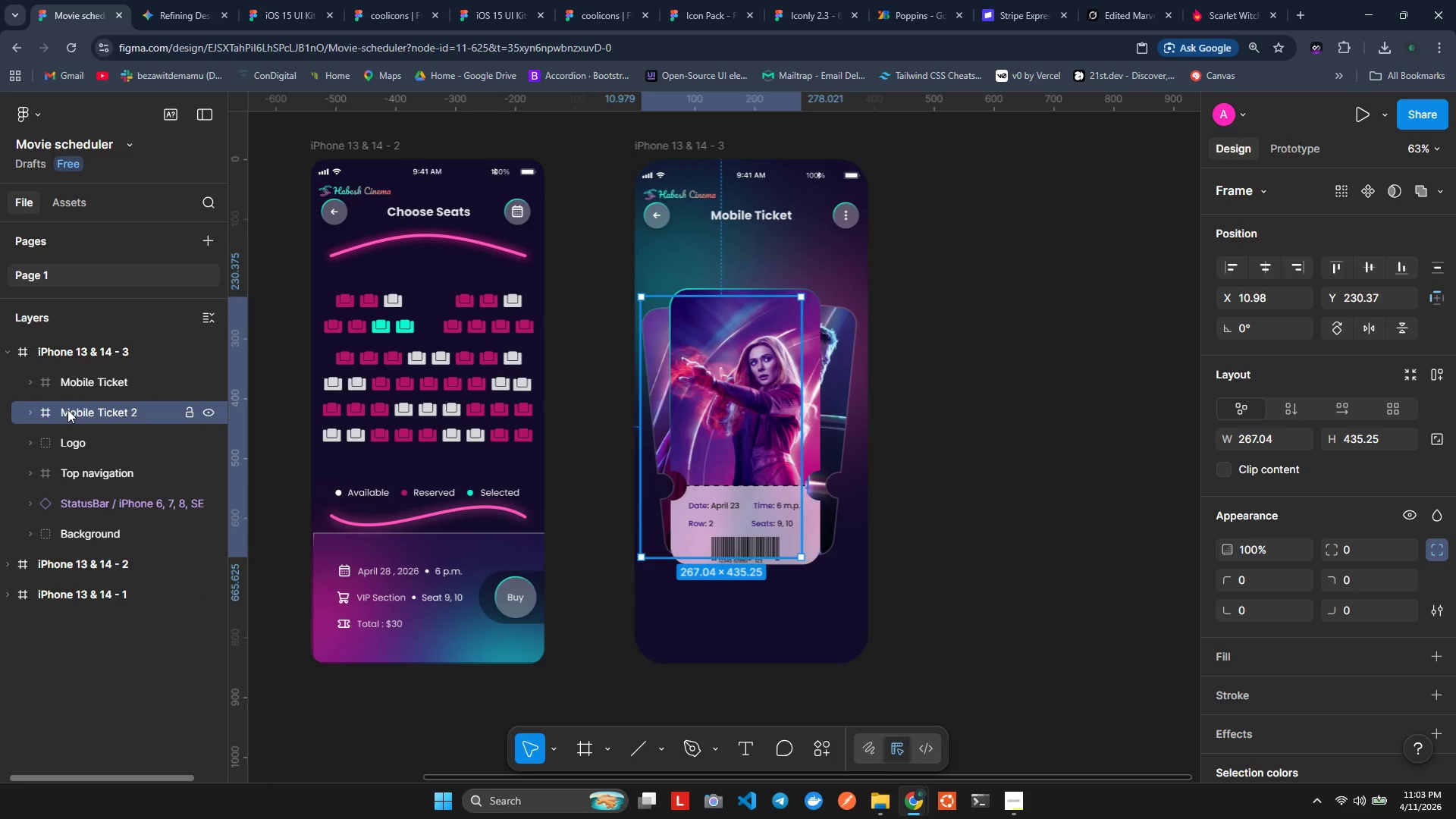 
wait(10.8)
 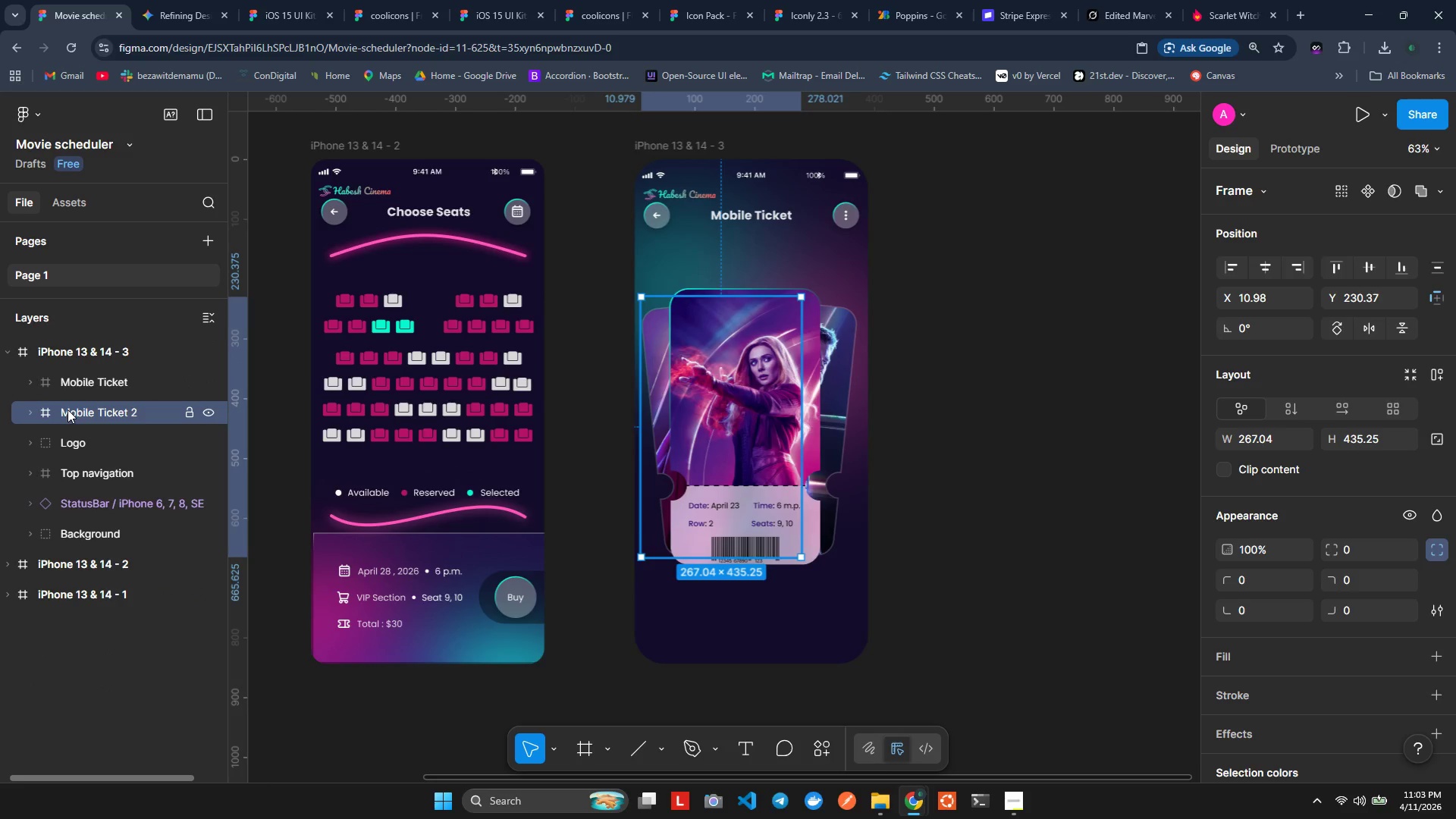 
left_click([54, 384])
 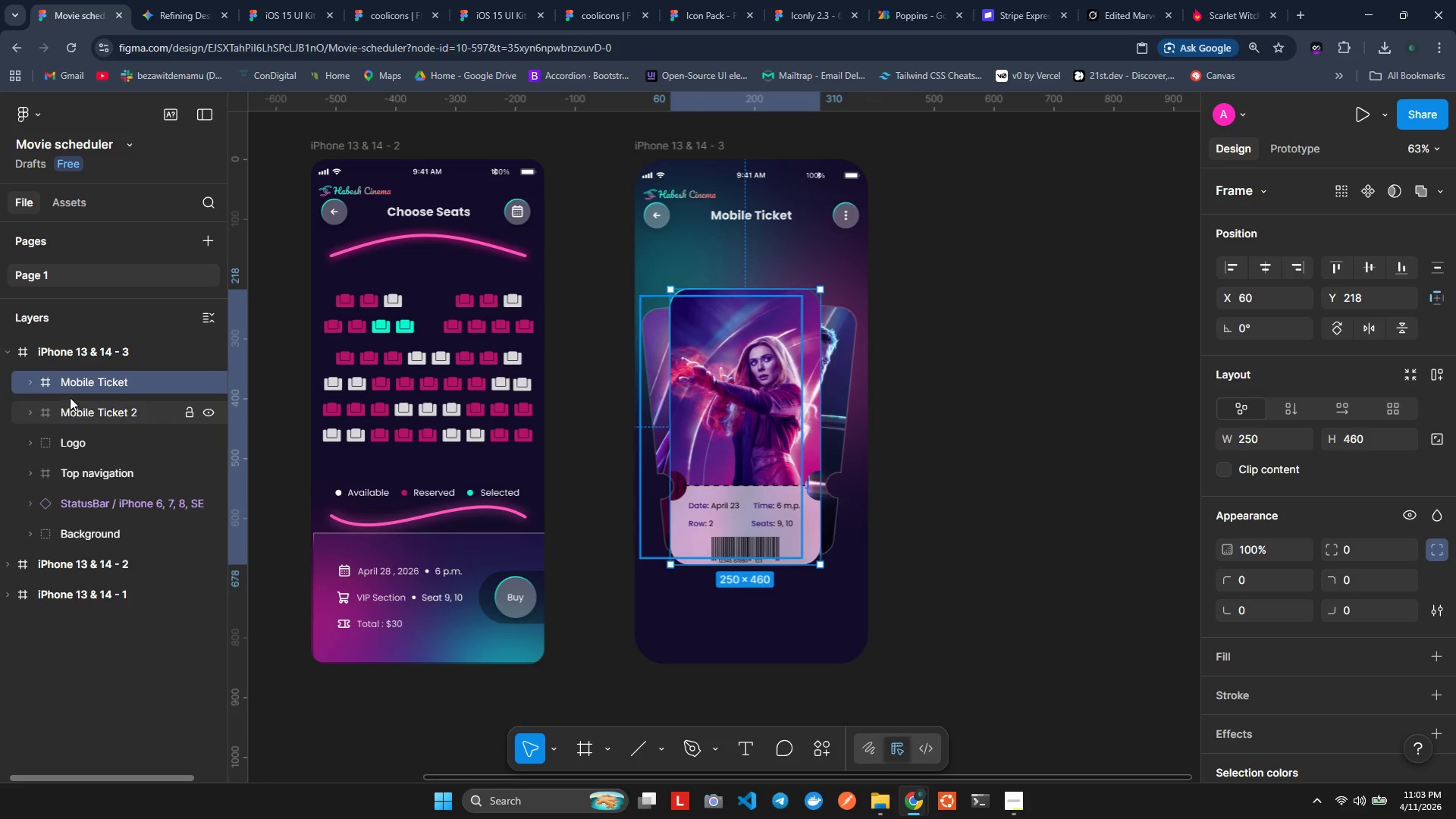 
left_click([22, 381])
 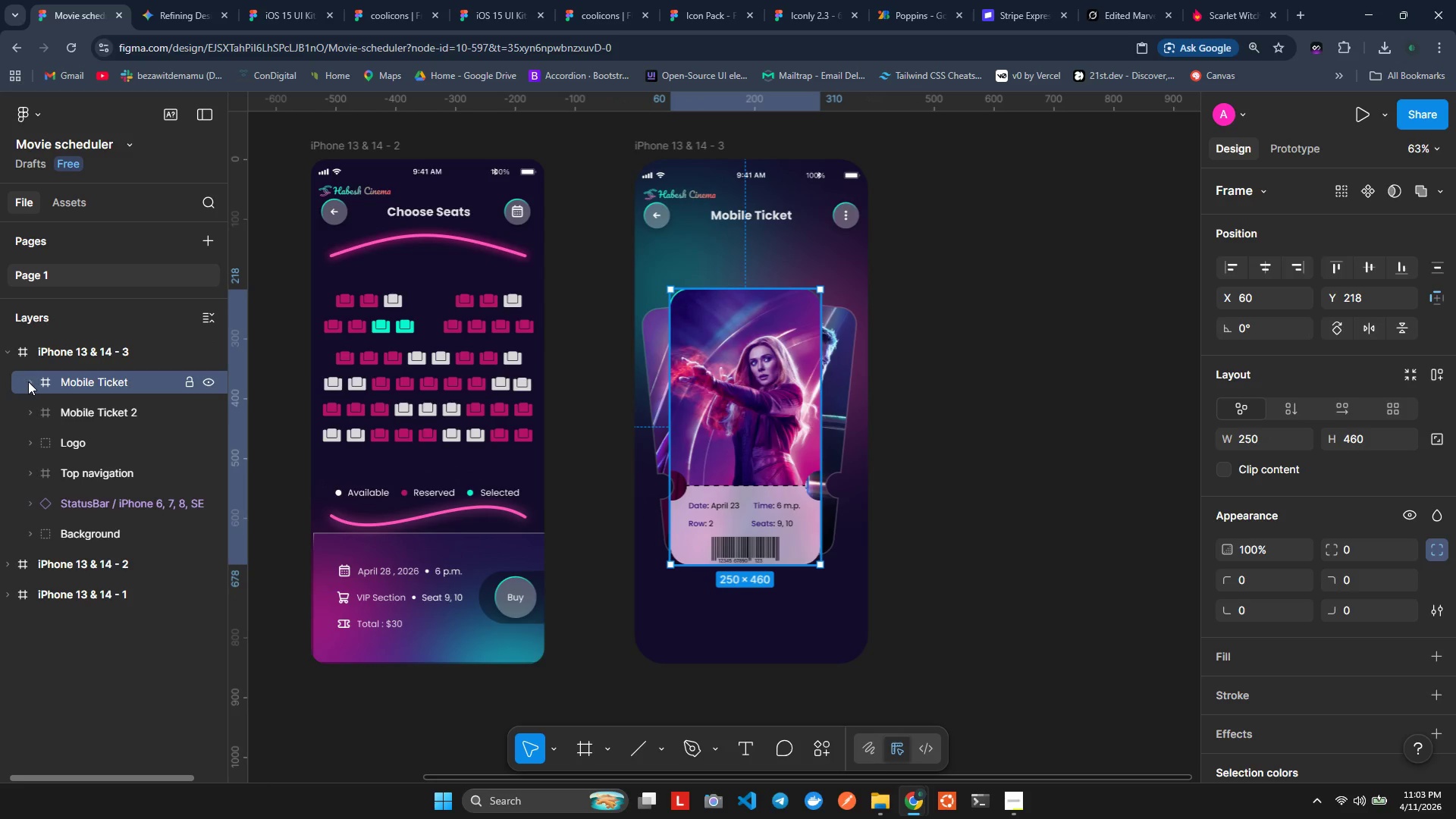 
left_click([29, 381])
 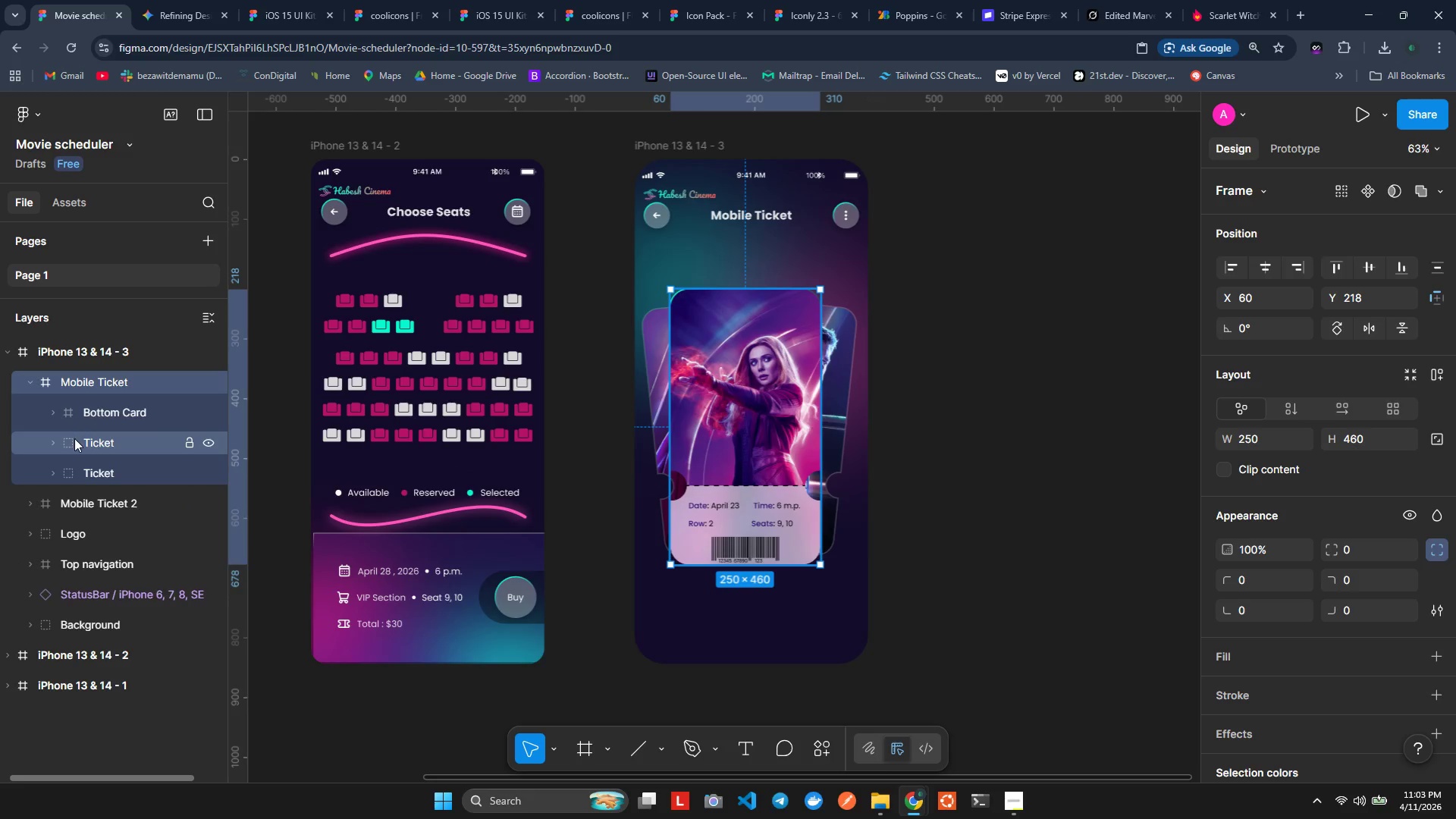 
left_click_drag(start_coordinate=[76, 471], to_coordinate=[105, 497])
 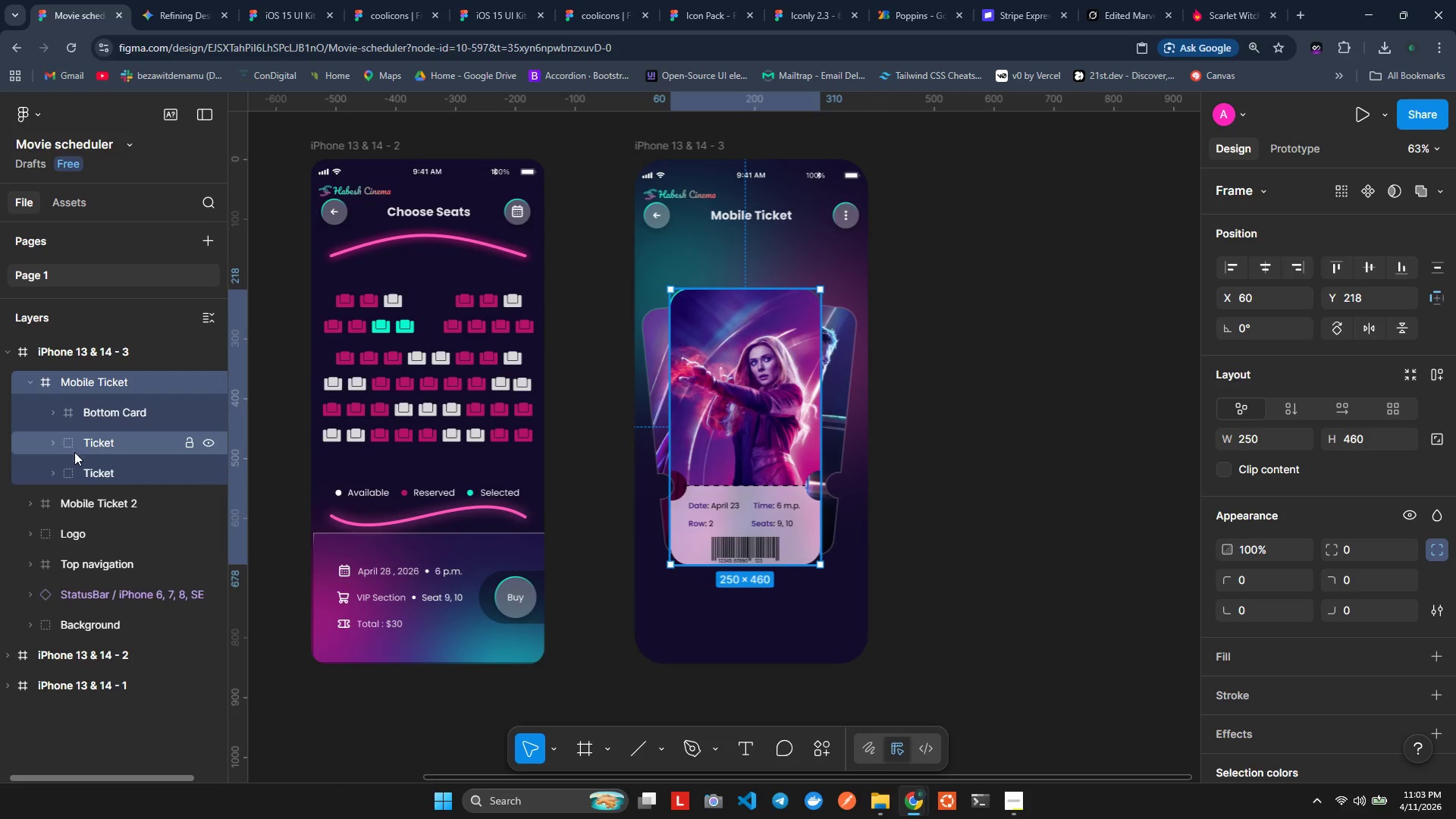 
left_click_drag(start_coordinate=[74, 470], to_coordinate=[61, 495])
 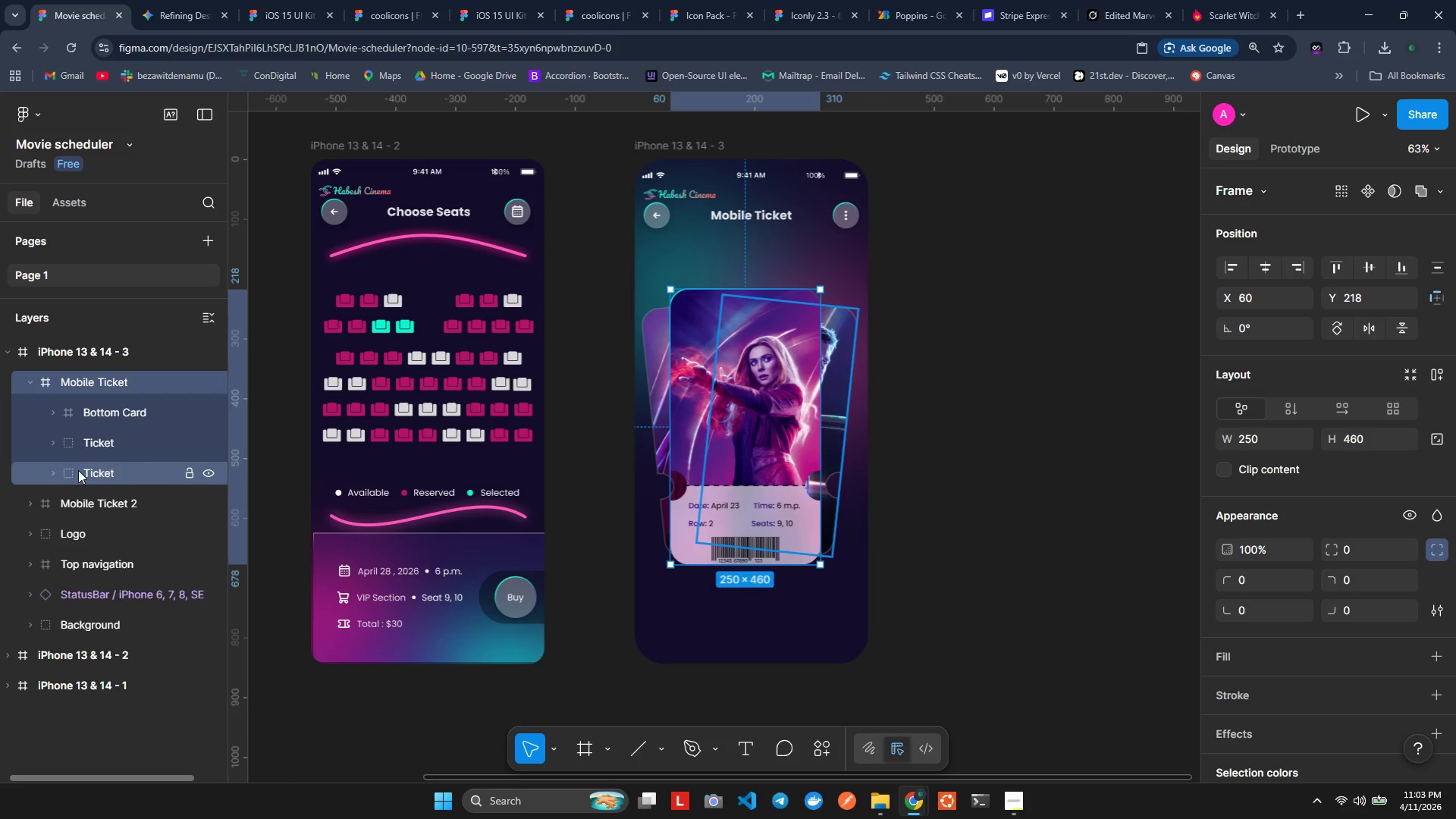 
left_click_drag(start_coordinate=[78, 470], to_coordinate=[33, 489])
 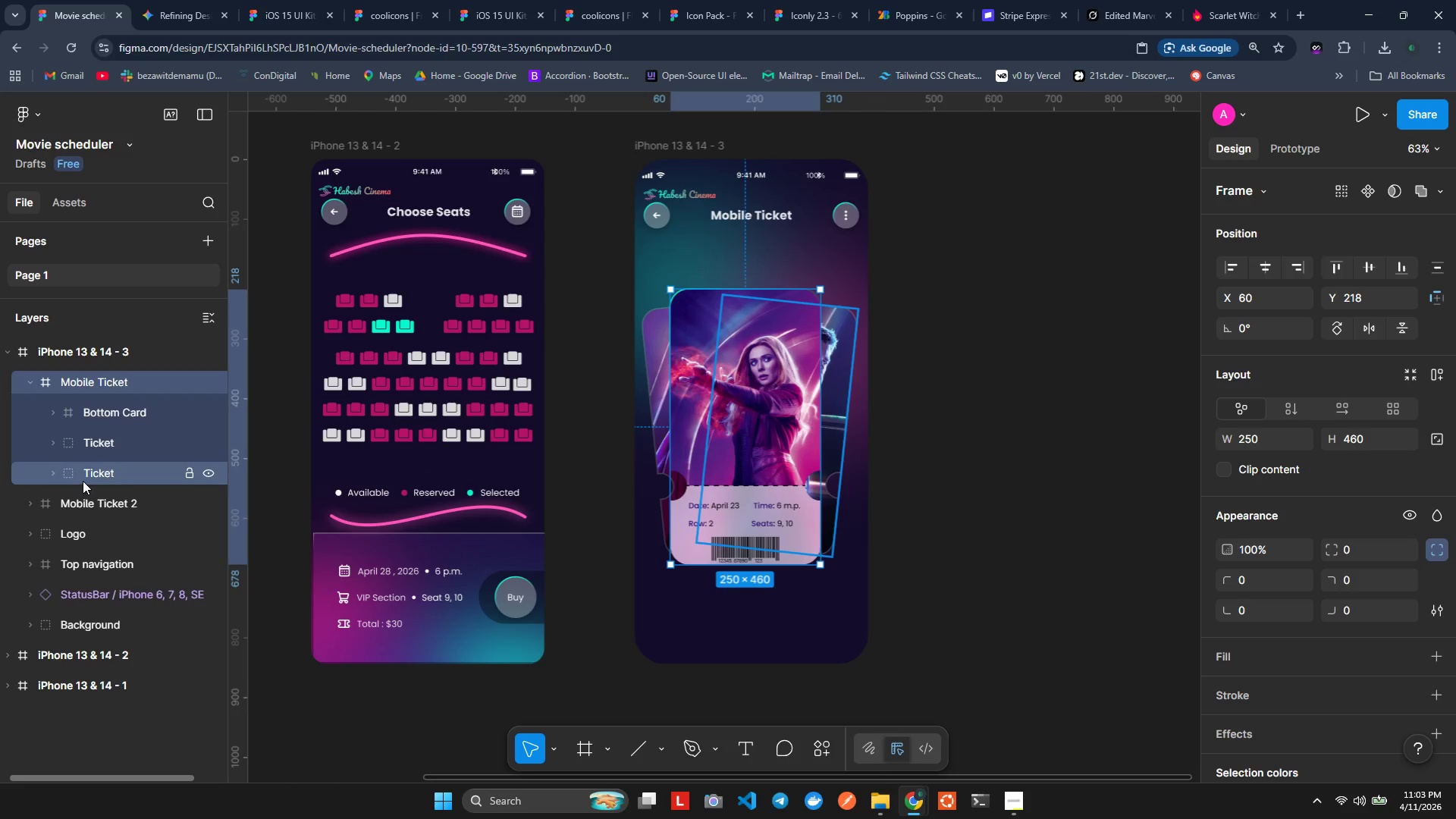 
left_click_drag(start_coordinate=[84, 479], to_coordinate=[67, 518])
 